 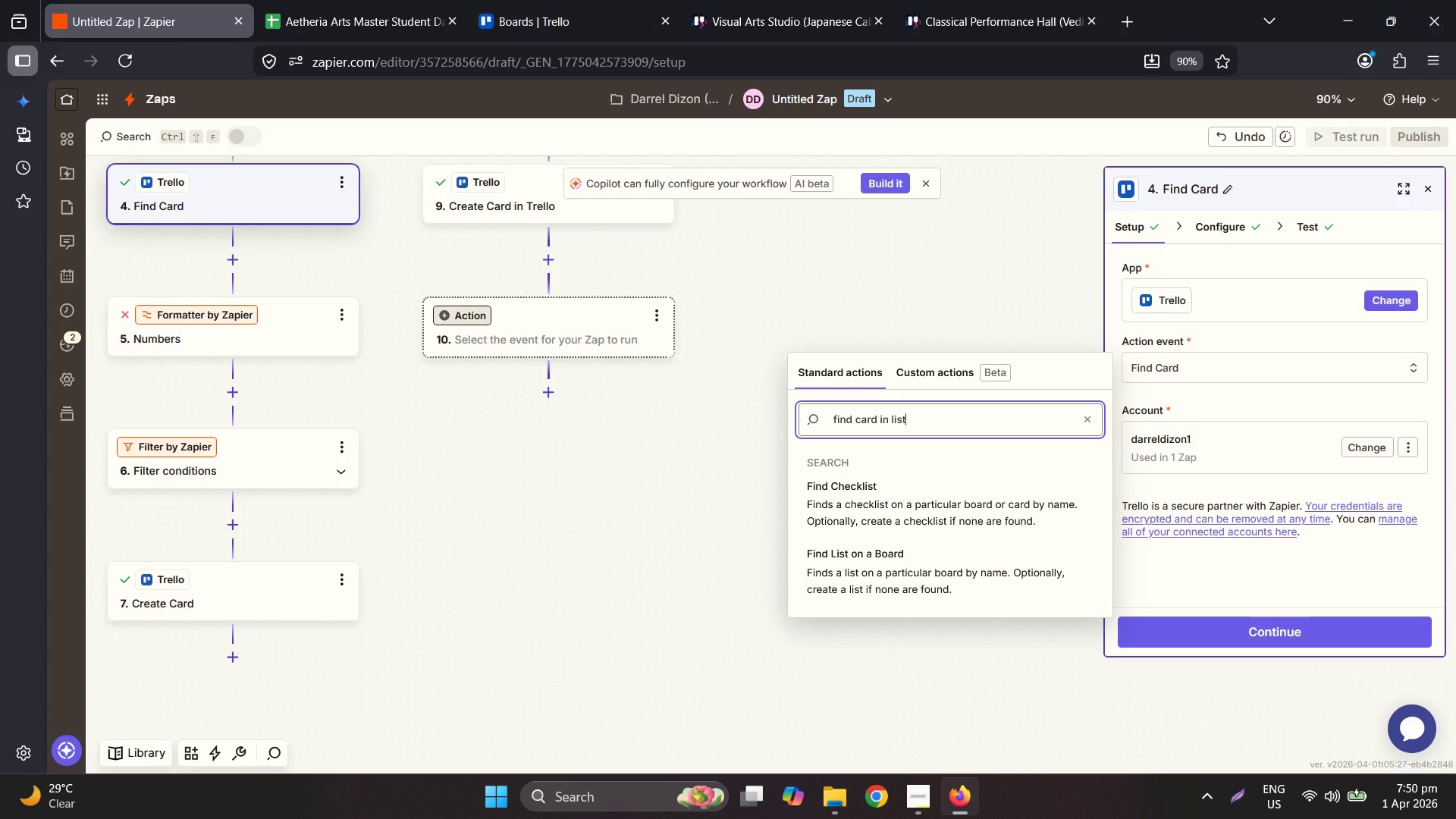 
double_click([927, 426])
 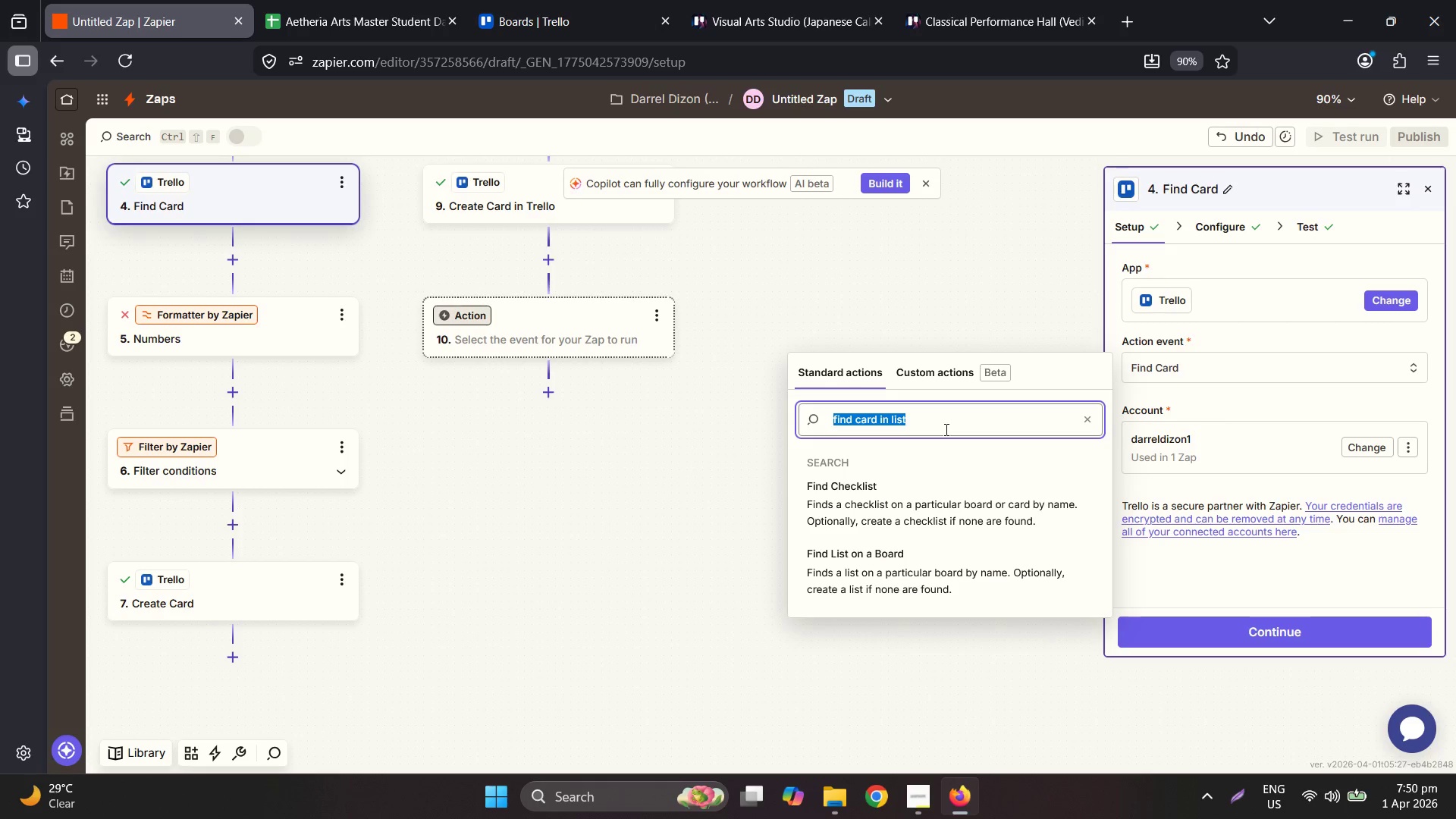 
type(get )
 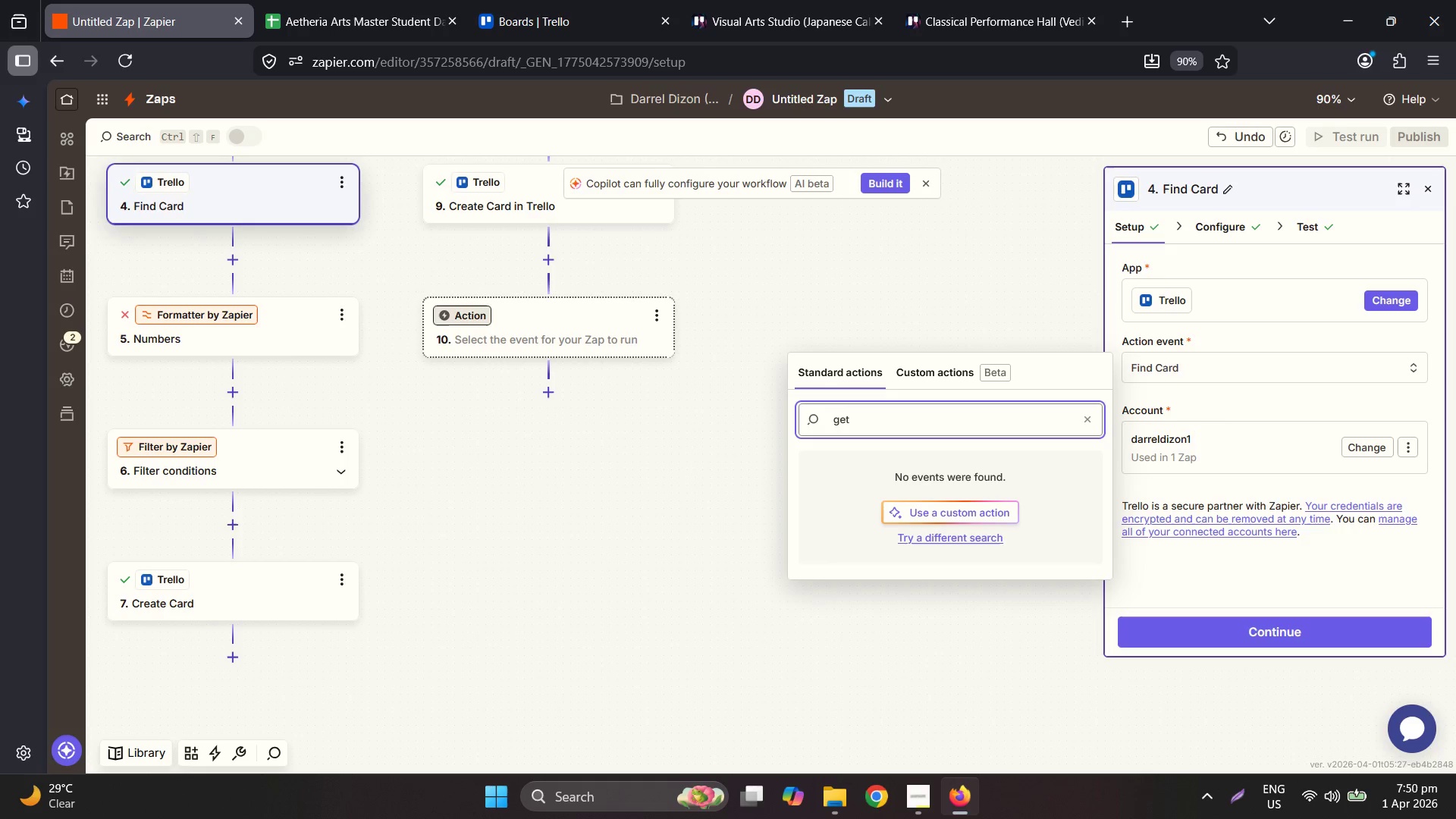 
key(Control+ControlLeft)
 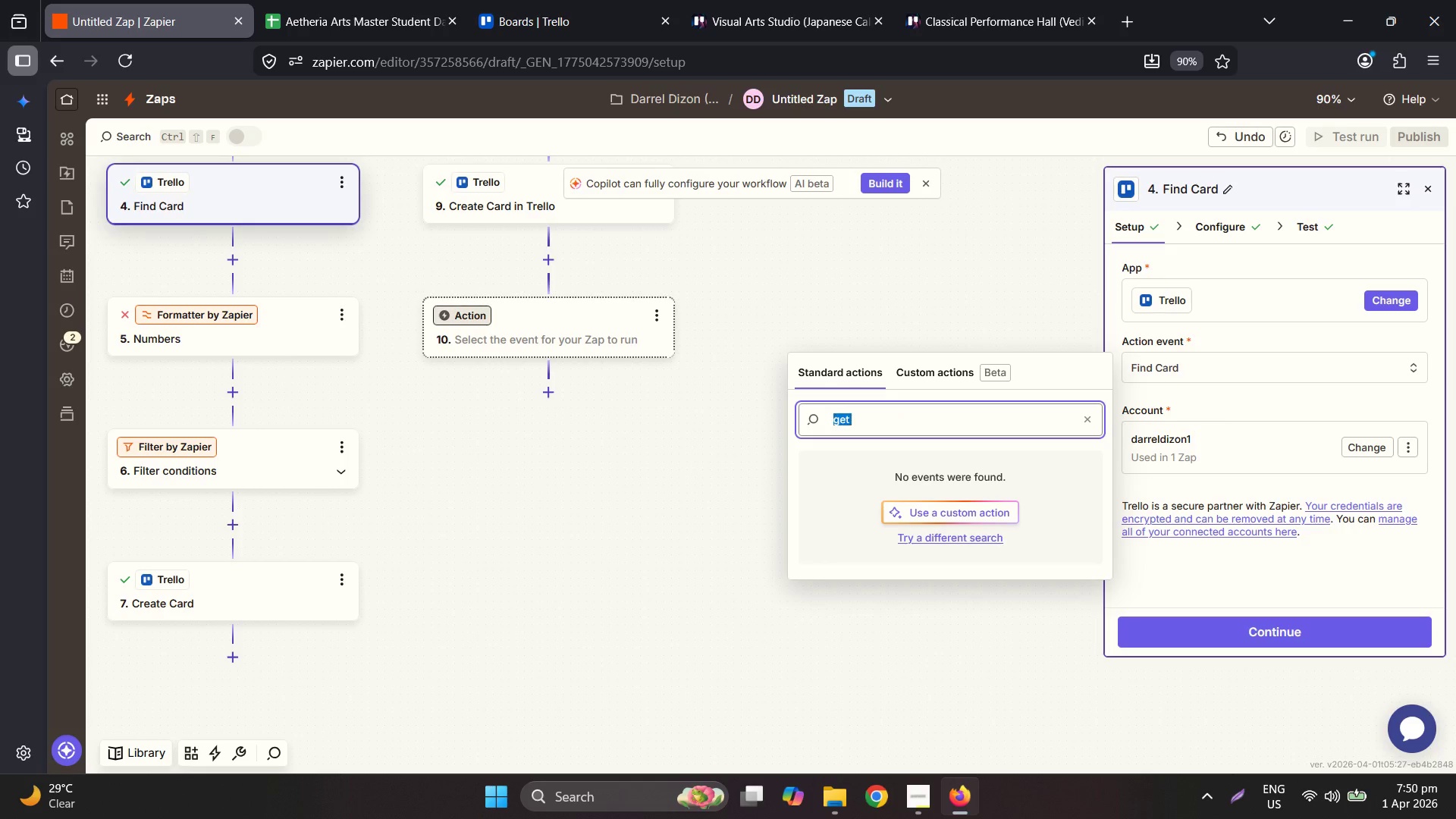 
key(Control+A)
 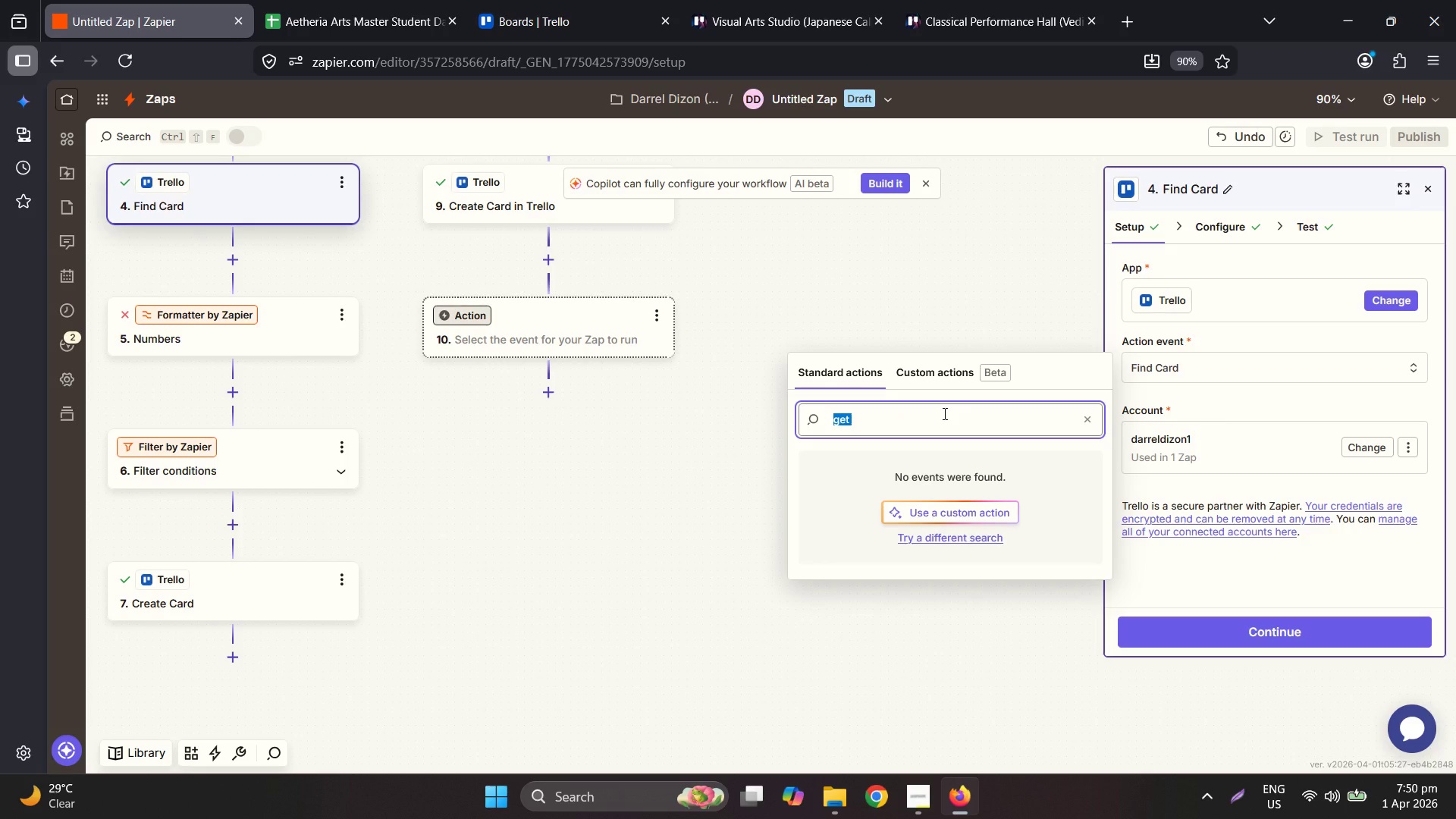 
key(Backspace)
 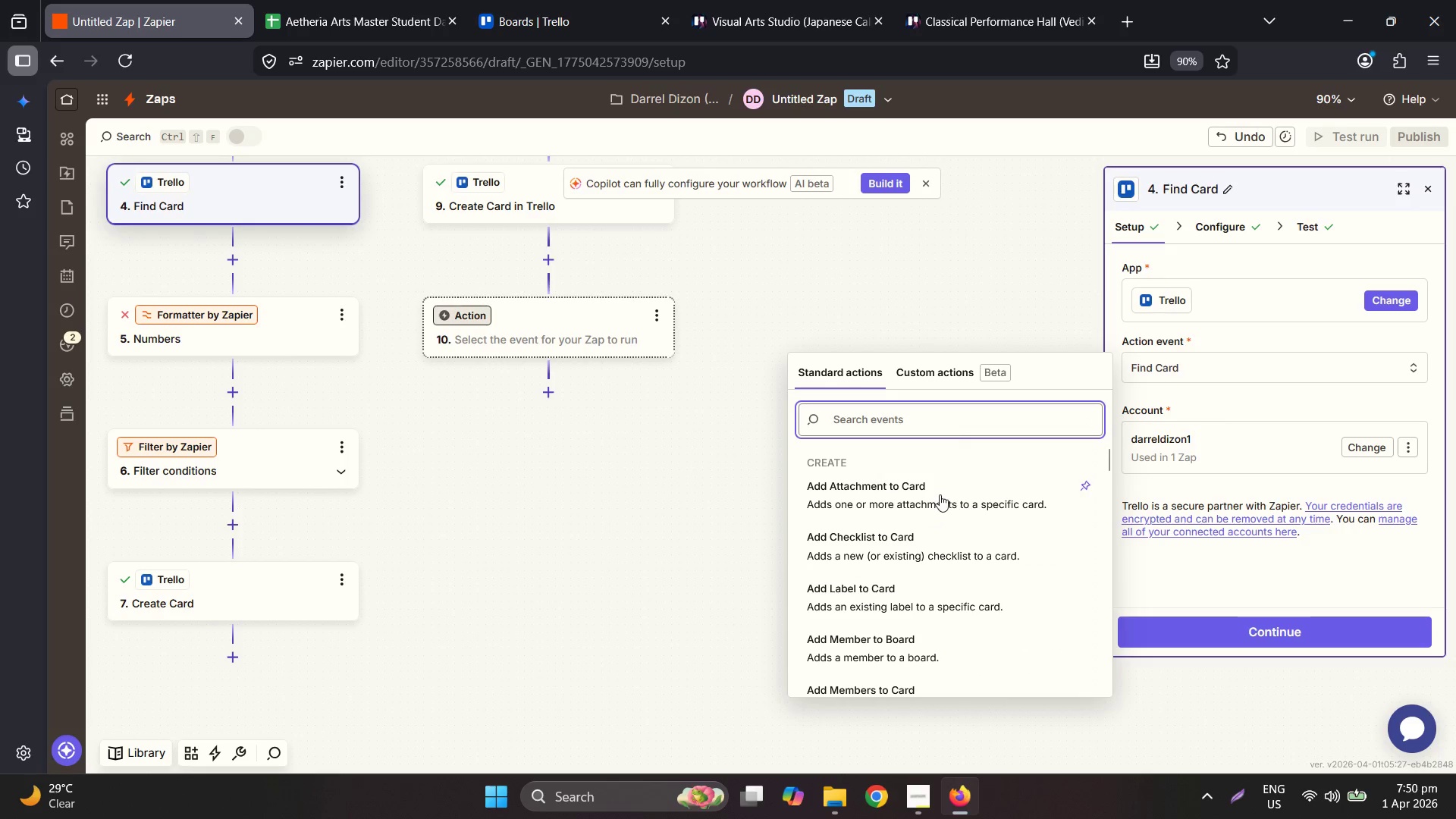 
scroll: coordinate [971, 562], scroll_direction: down, amount: 24.0
 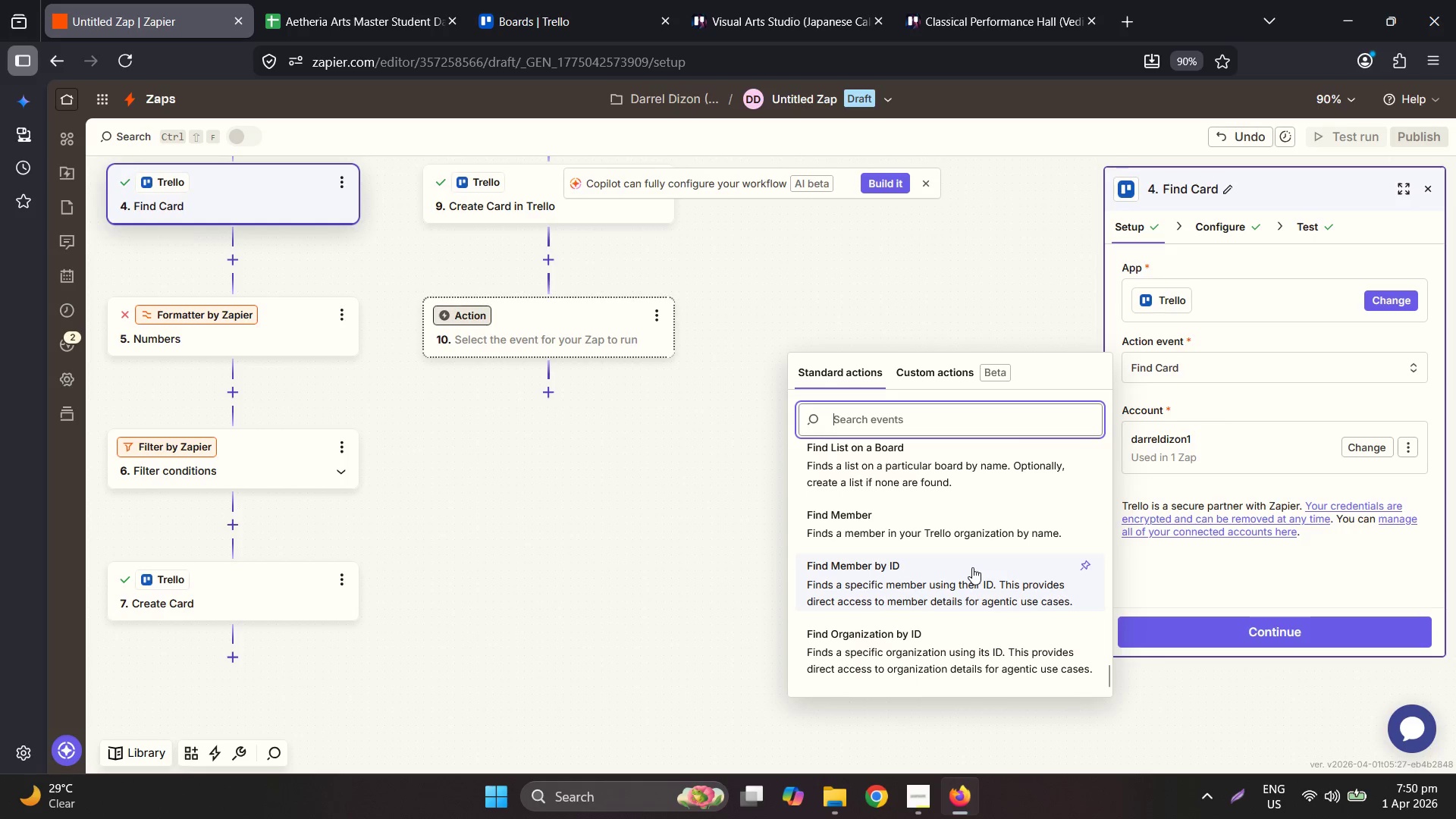 
type(list s)
 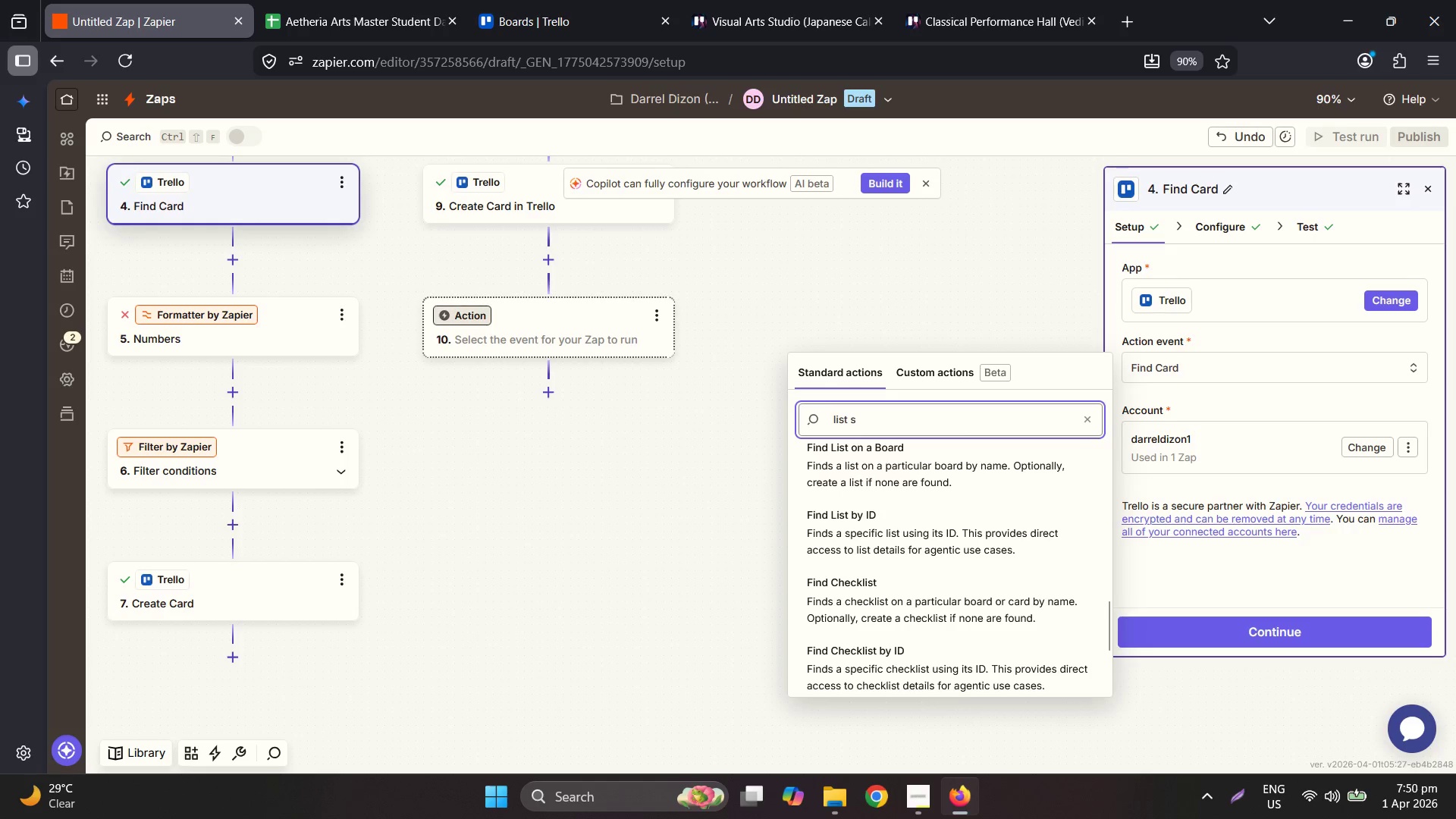 
type(ta)
 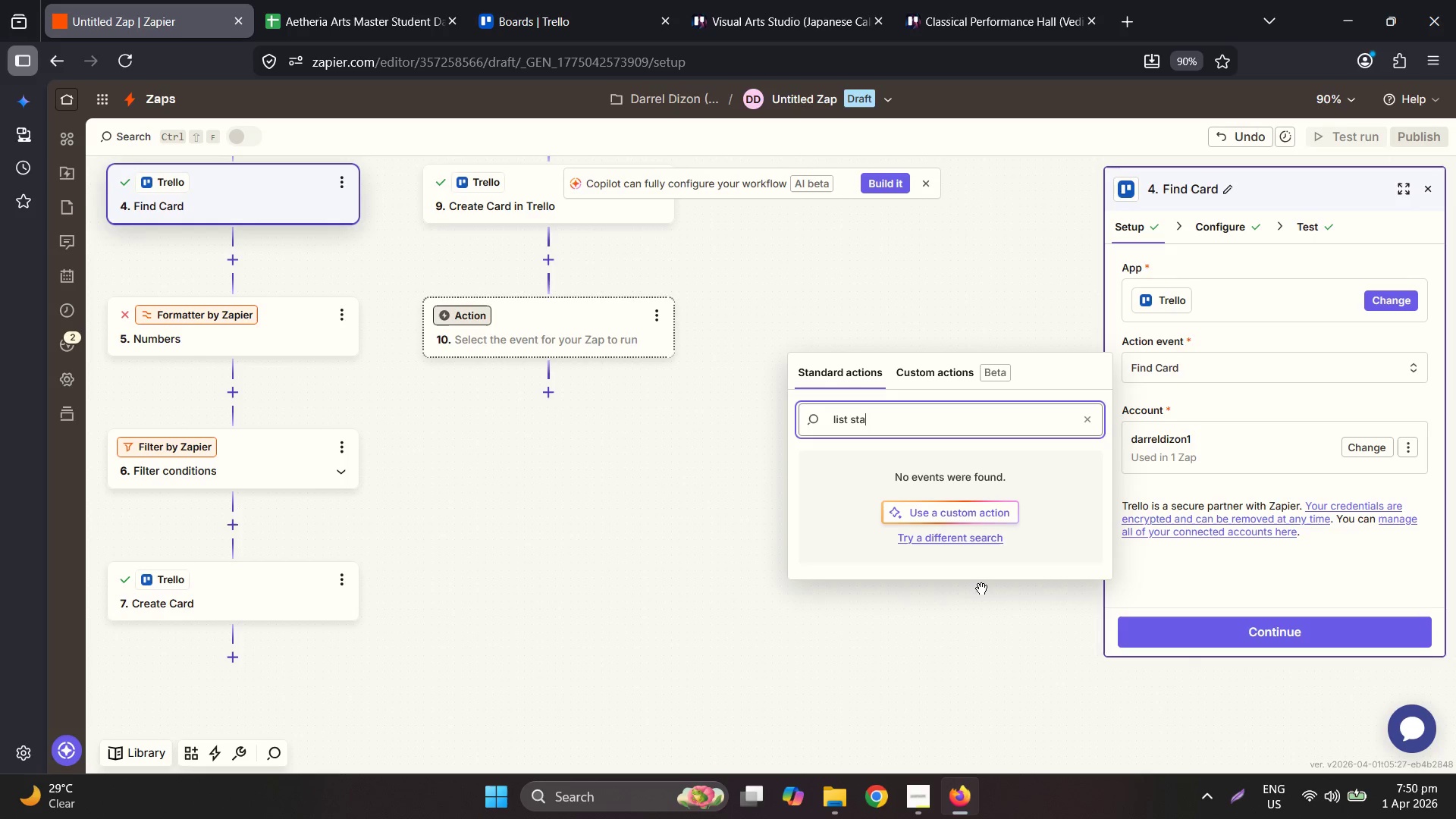 
key(Control+ControlLeft)
 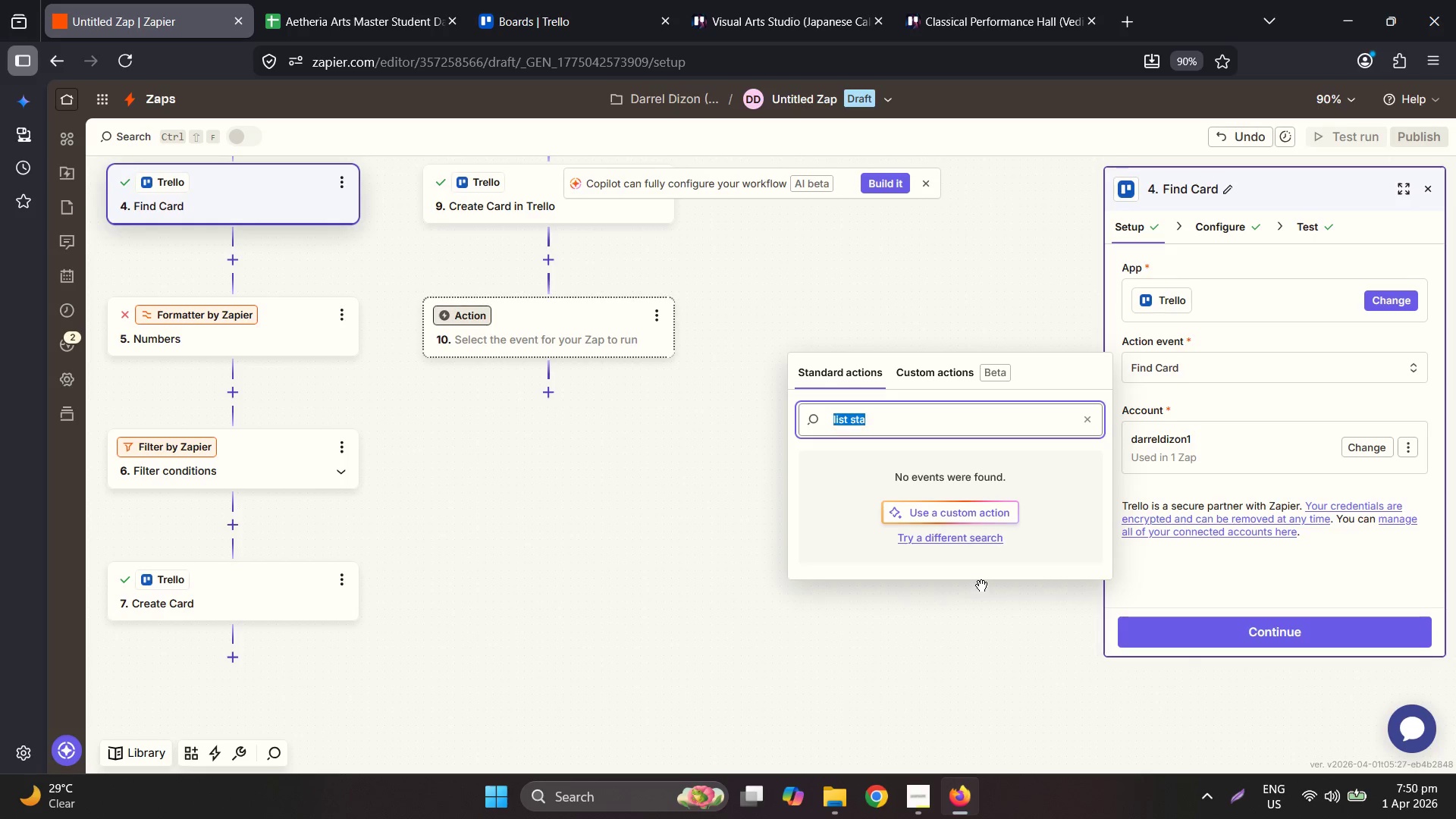 
key(Control+A)
 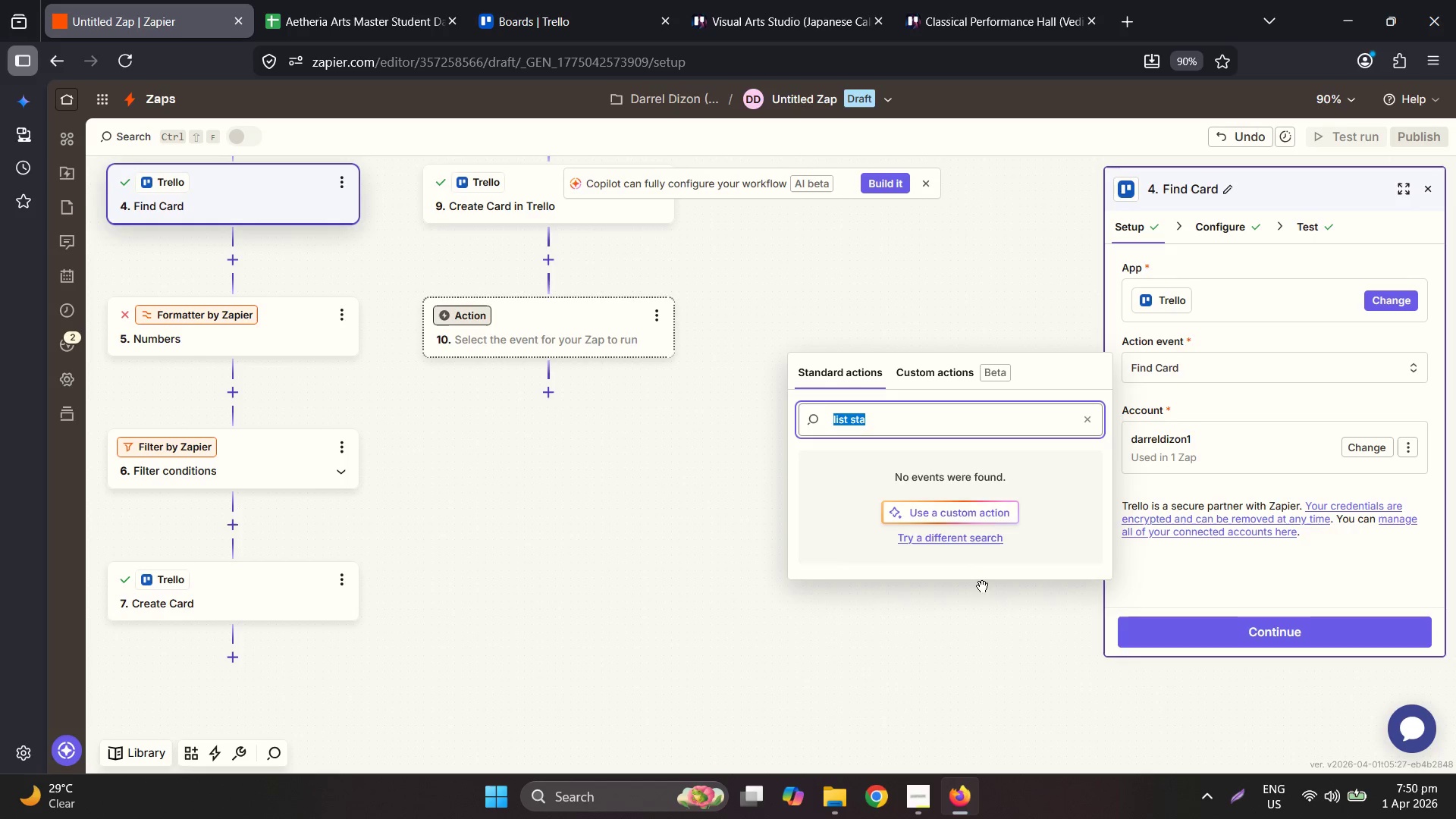 
key(Backspace)
 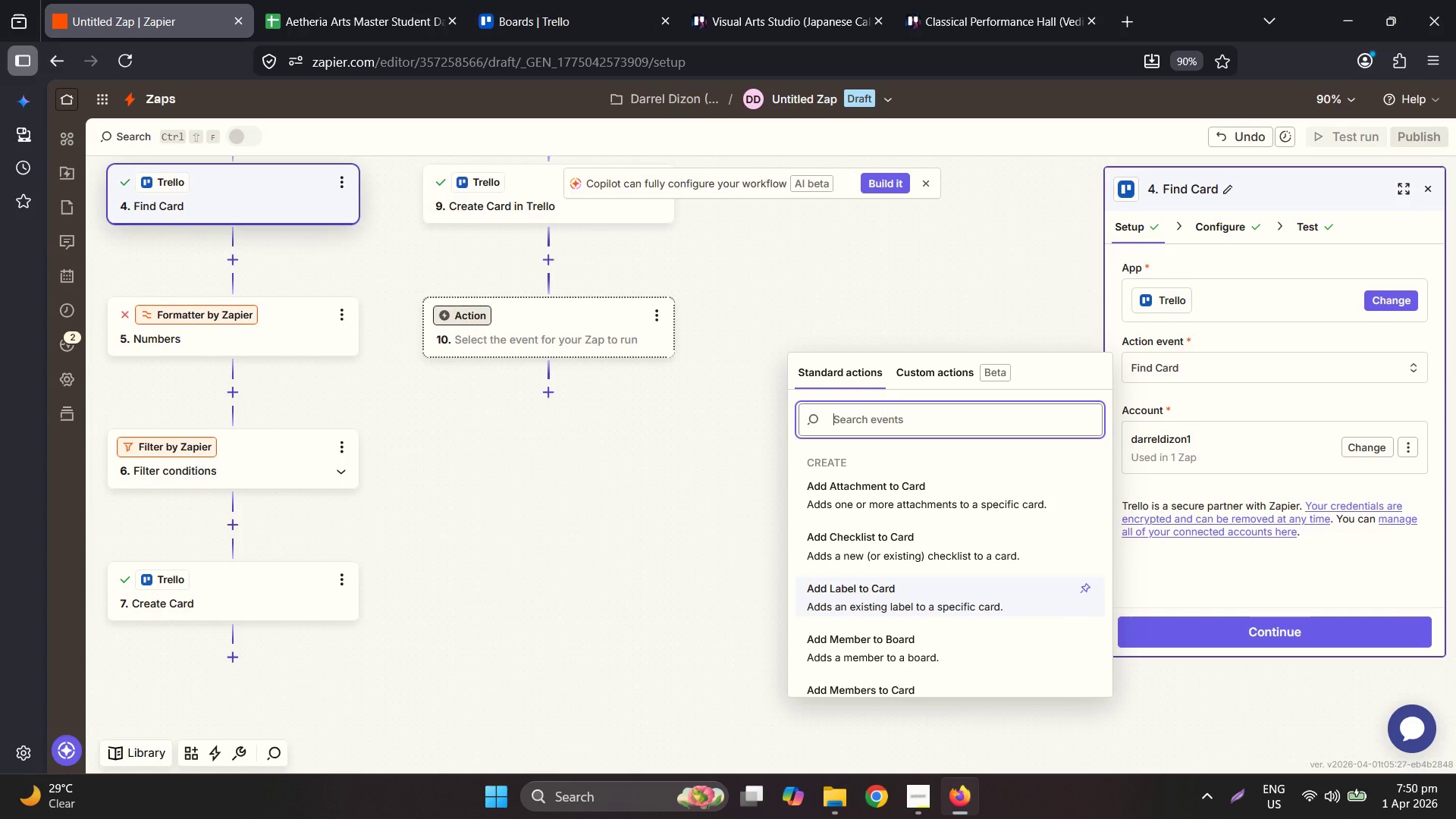 
wait(18.17)
 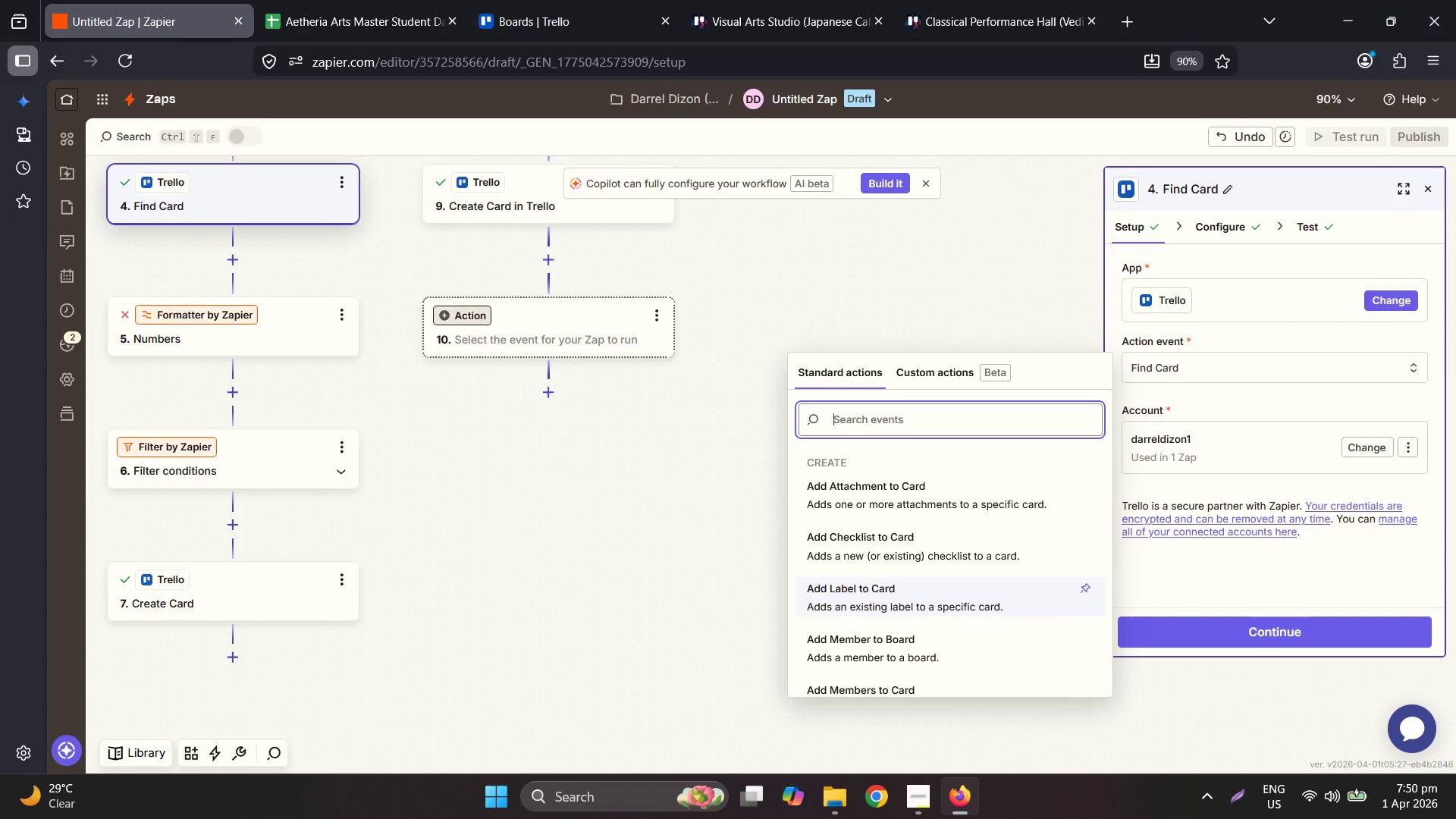 
type(card)
 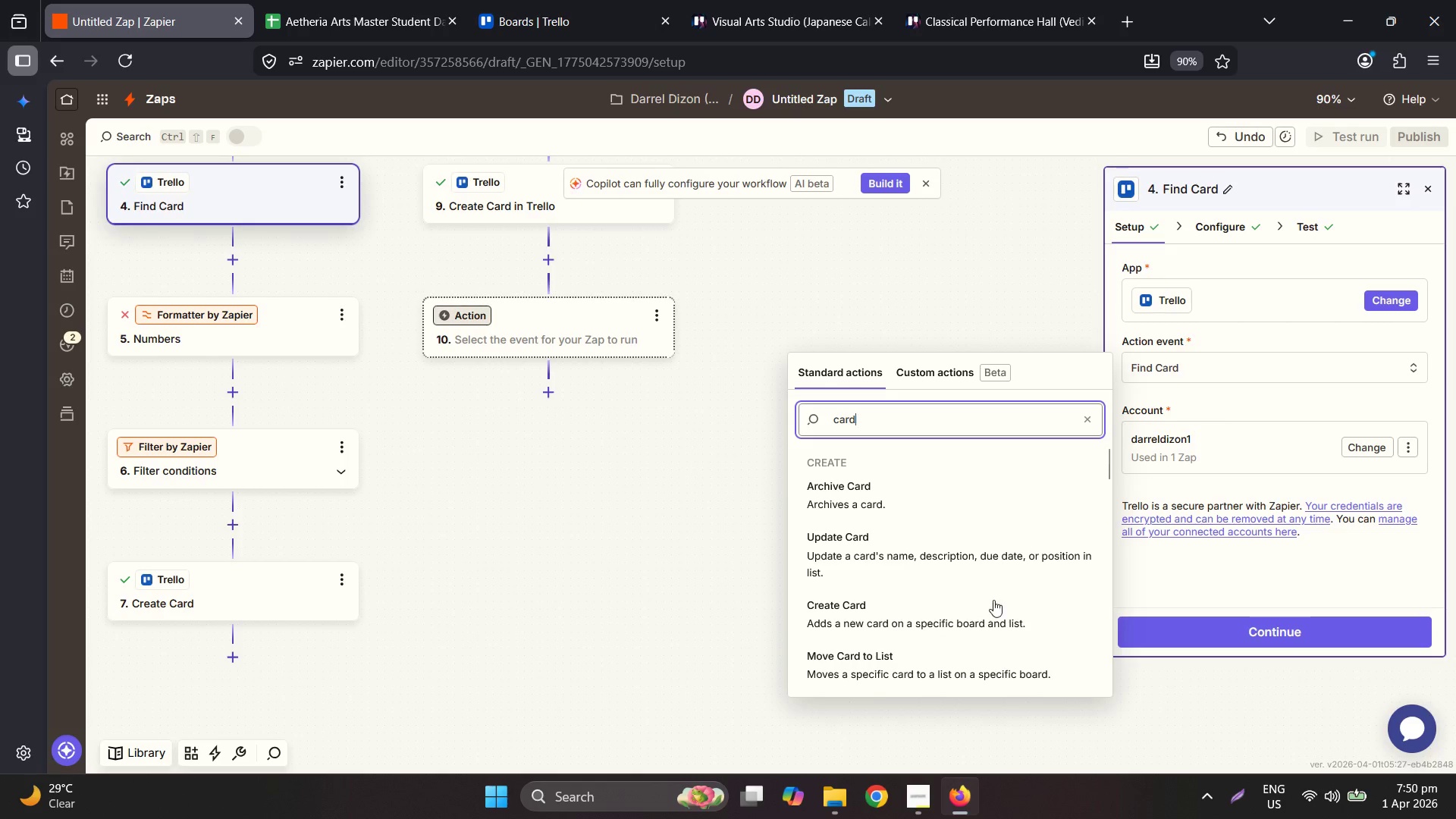 
scroll: coordinate [1027, 639], scroll_direction: down, amount: 11.0
 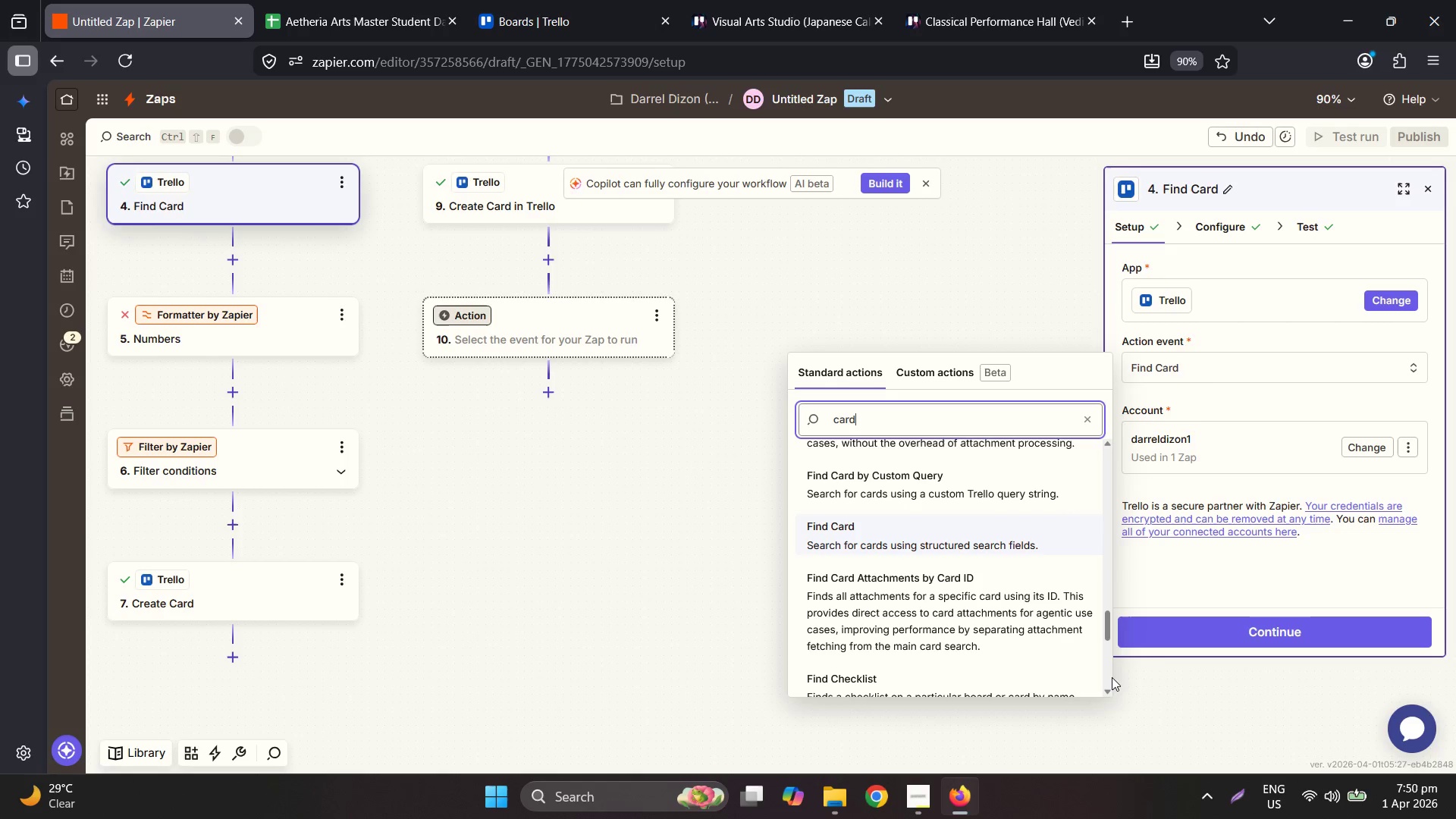 
wait(13.67)
 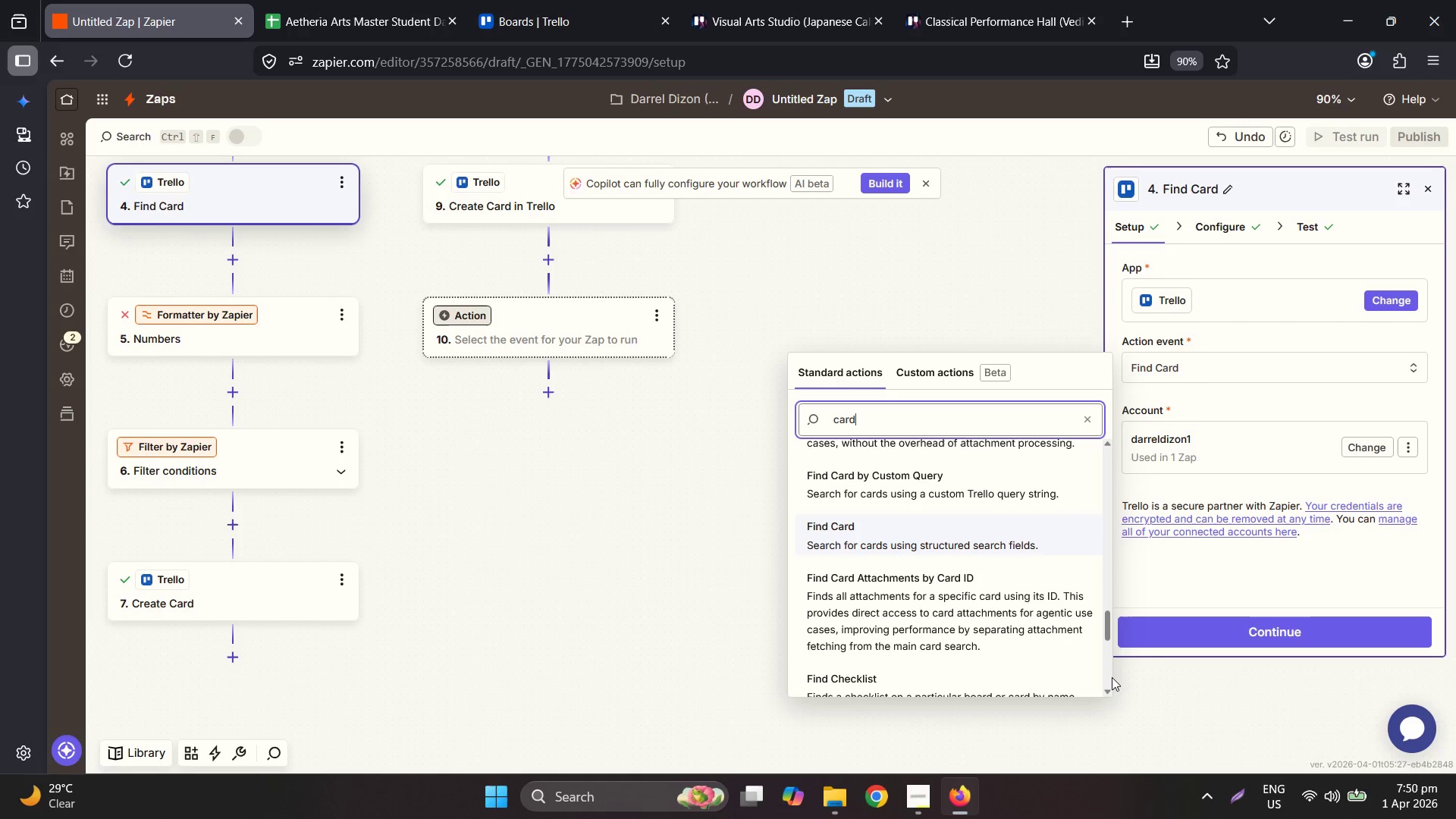 
left_click([919, 533])
 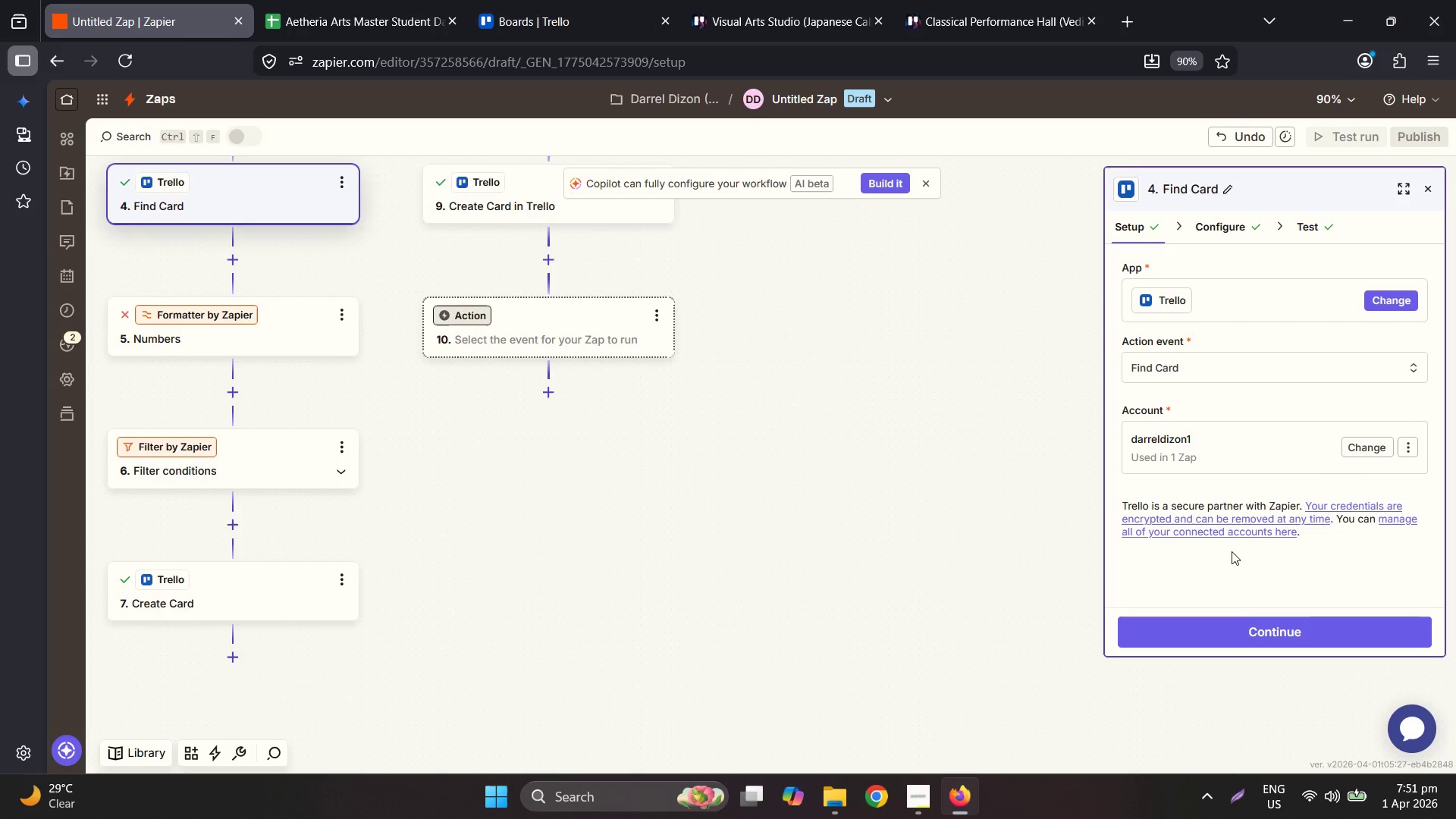 
left_click([1255, 628])
 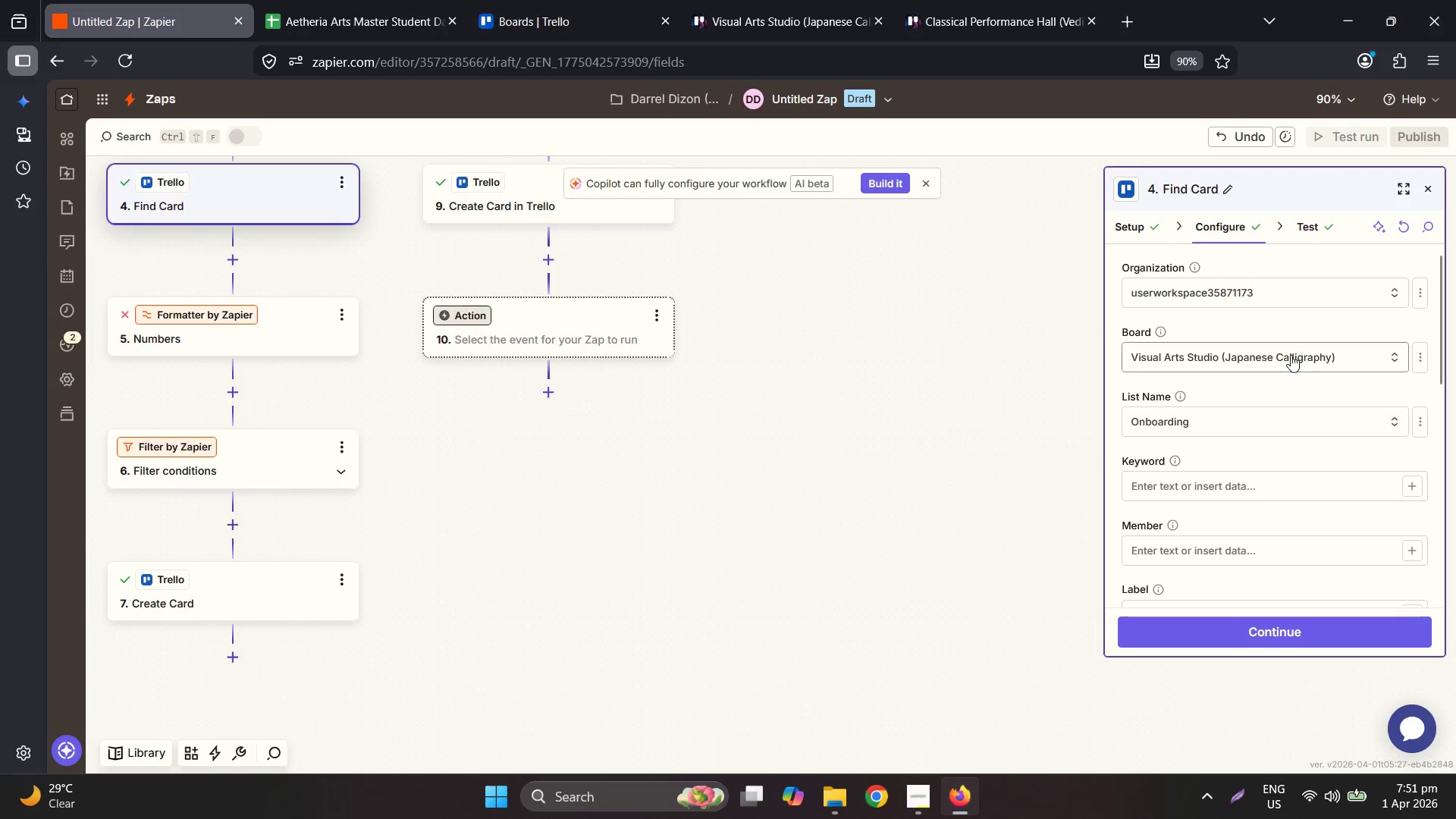 
wait(11.3)
 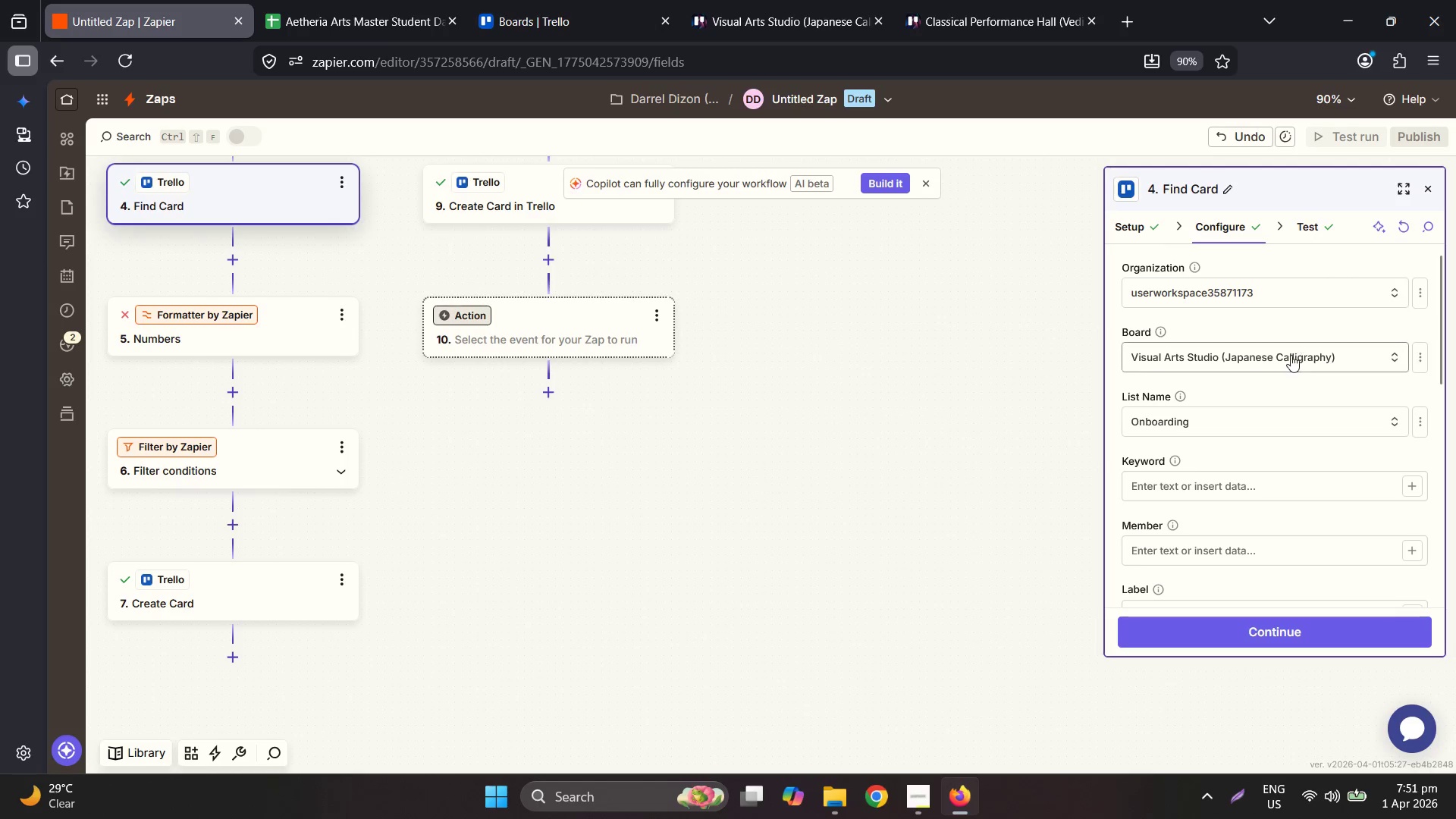 
scroll: coordinate [1307, 548], scroll_direction: down, amount: 4.0
 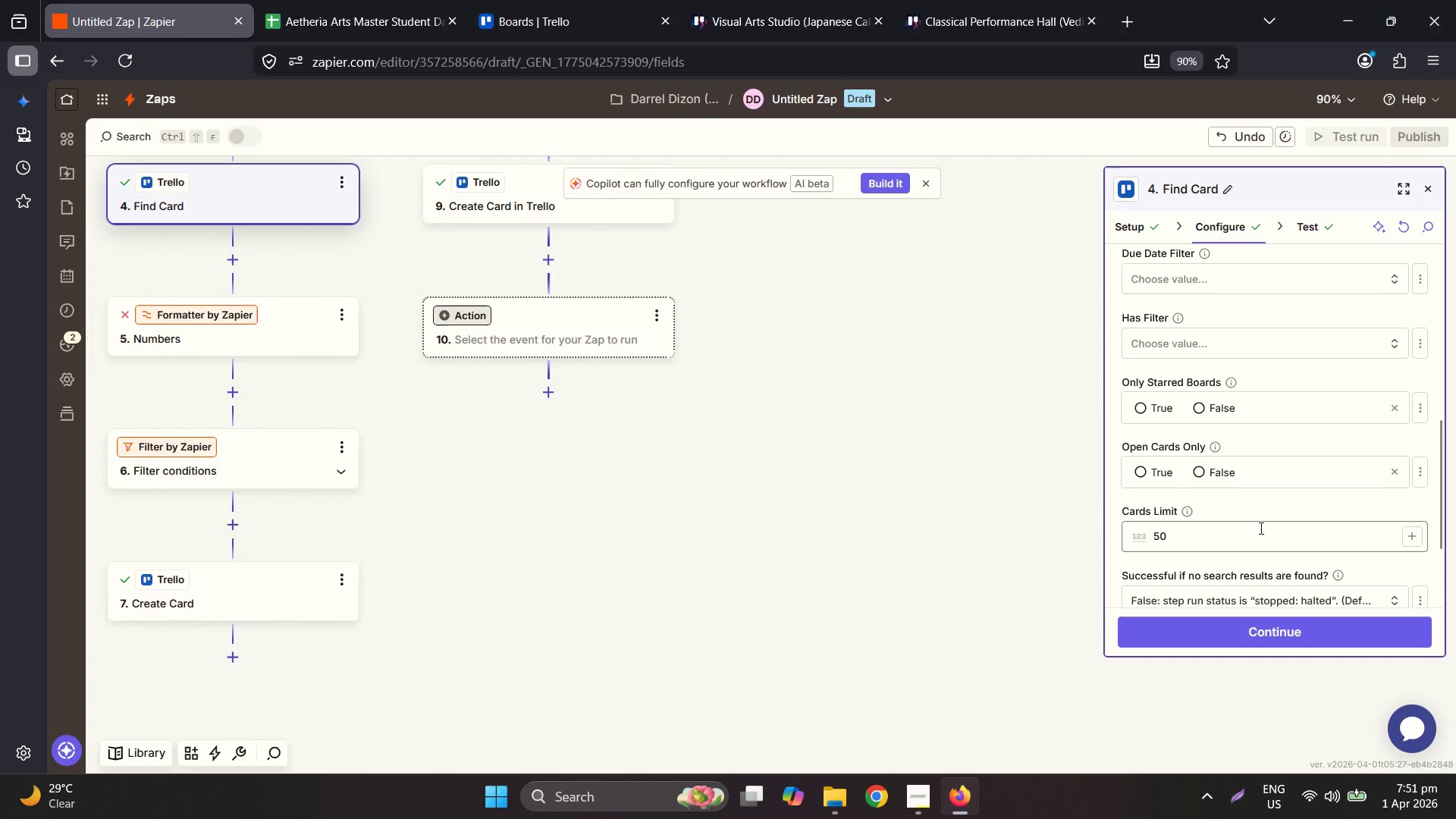 
double_click([1260, 526])
 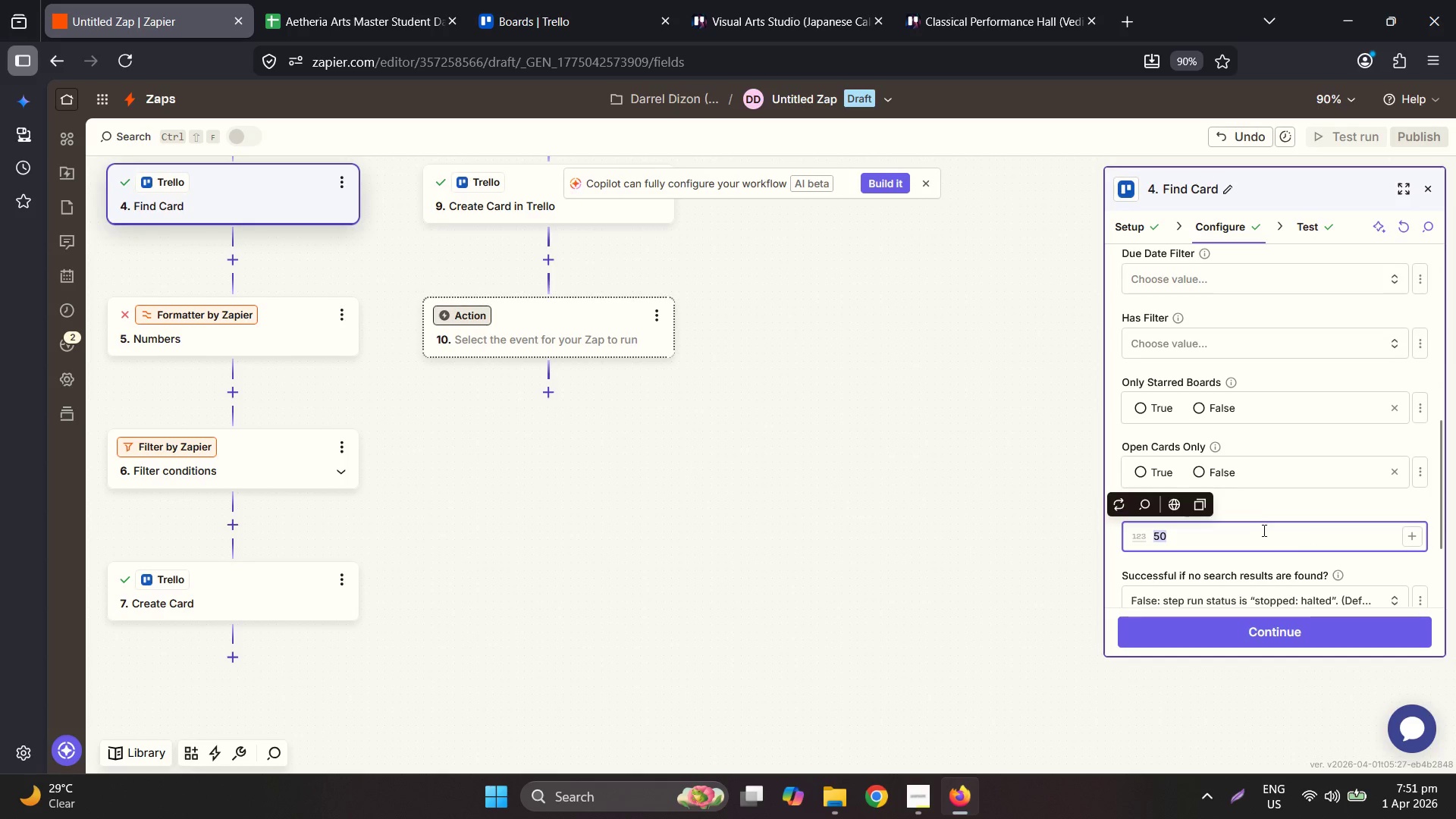 
key(Numpad2)
 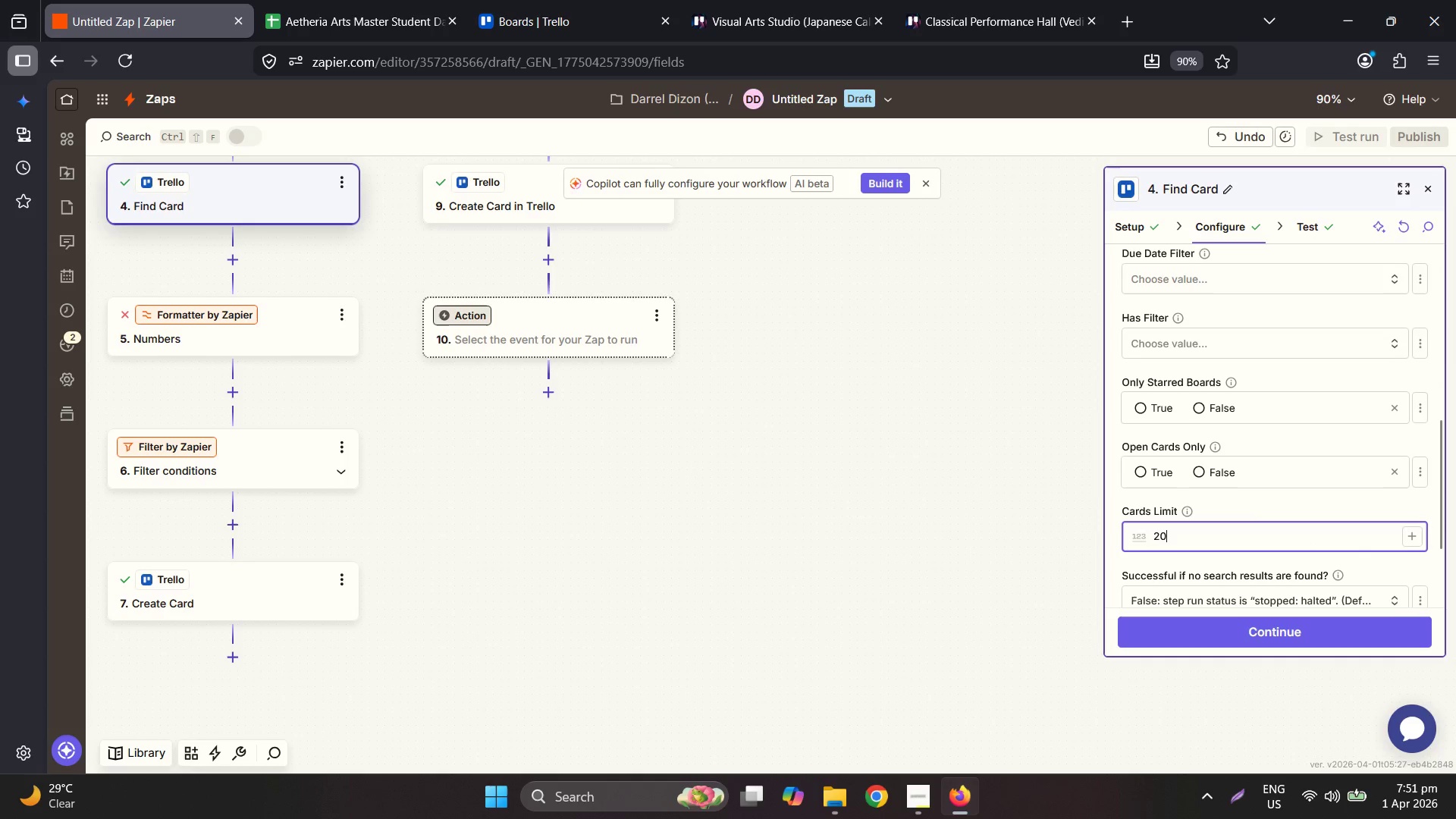 
key(Numpad0)
 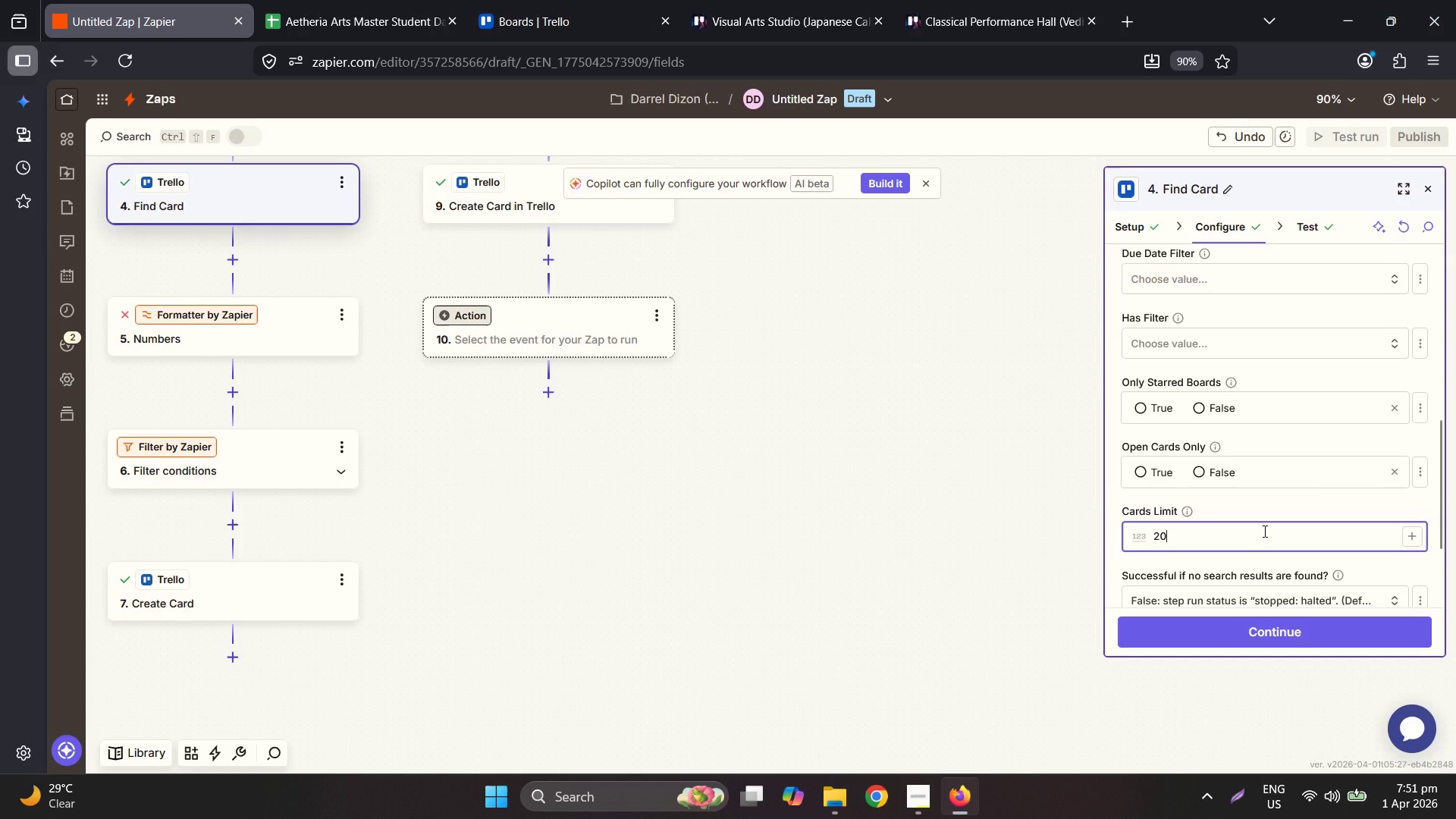 
wait(7.91)
 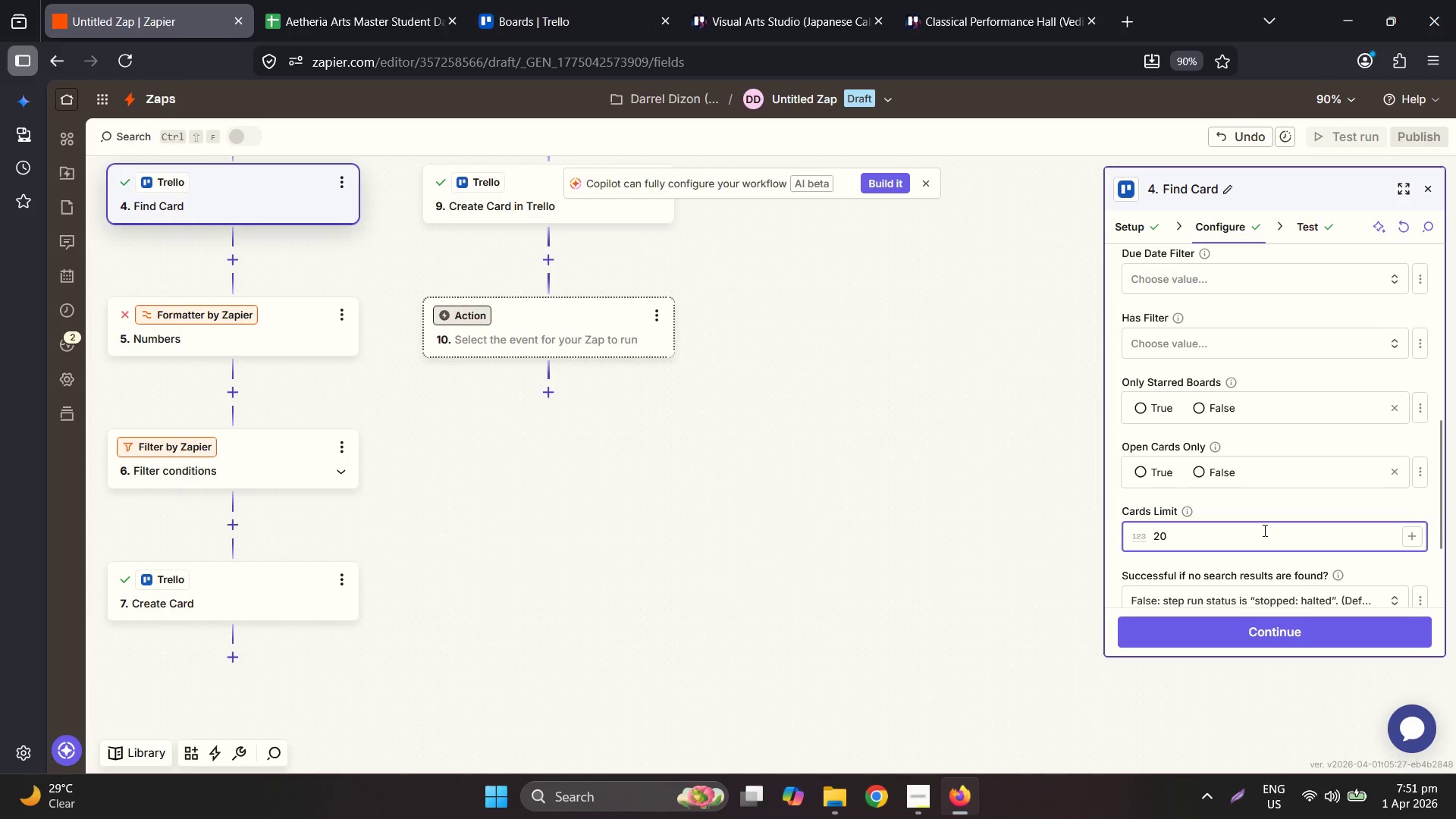 
scroll: coordinate [1299, 516], scroll_direction: down, amount: 2.0
 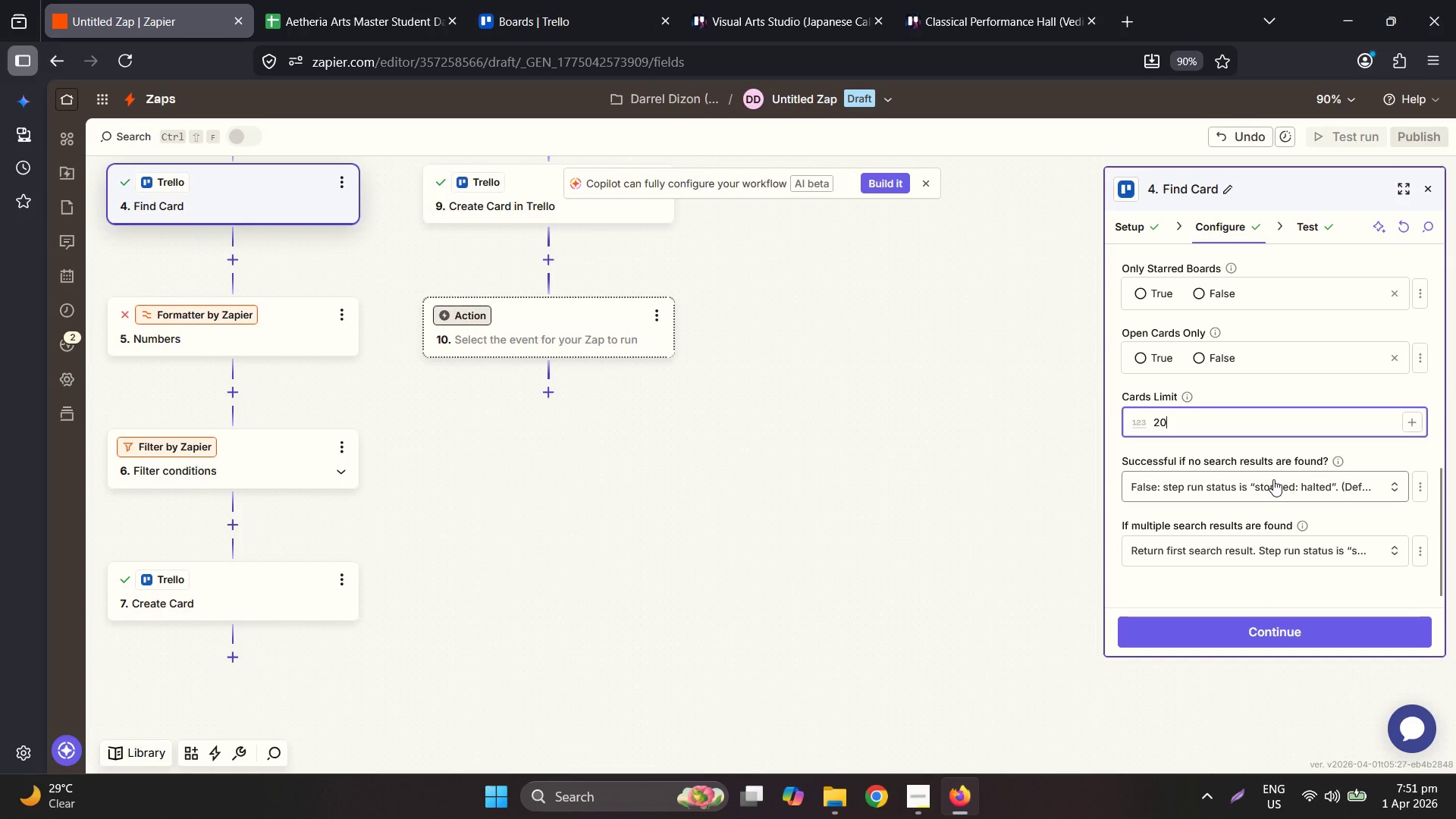 
left_click([1273, 479])
 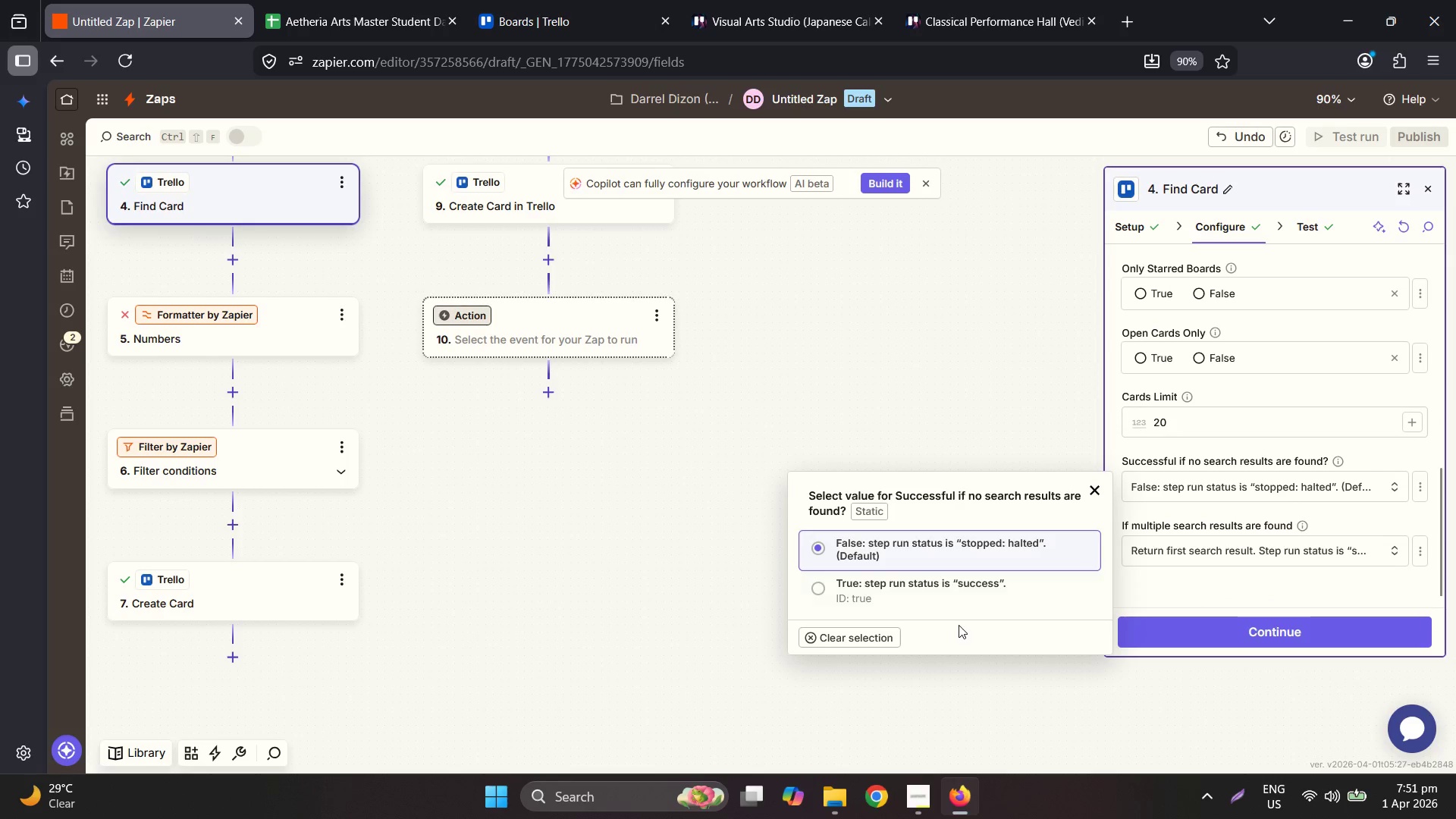 
left_click([966, 589])
 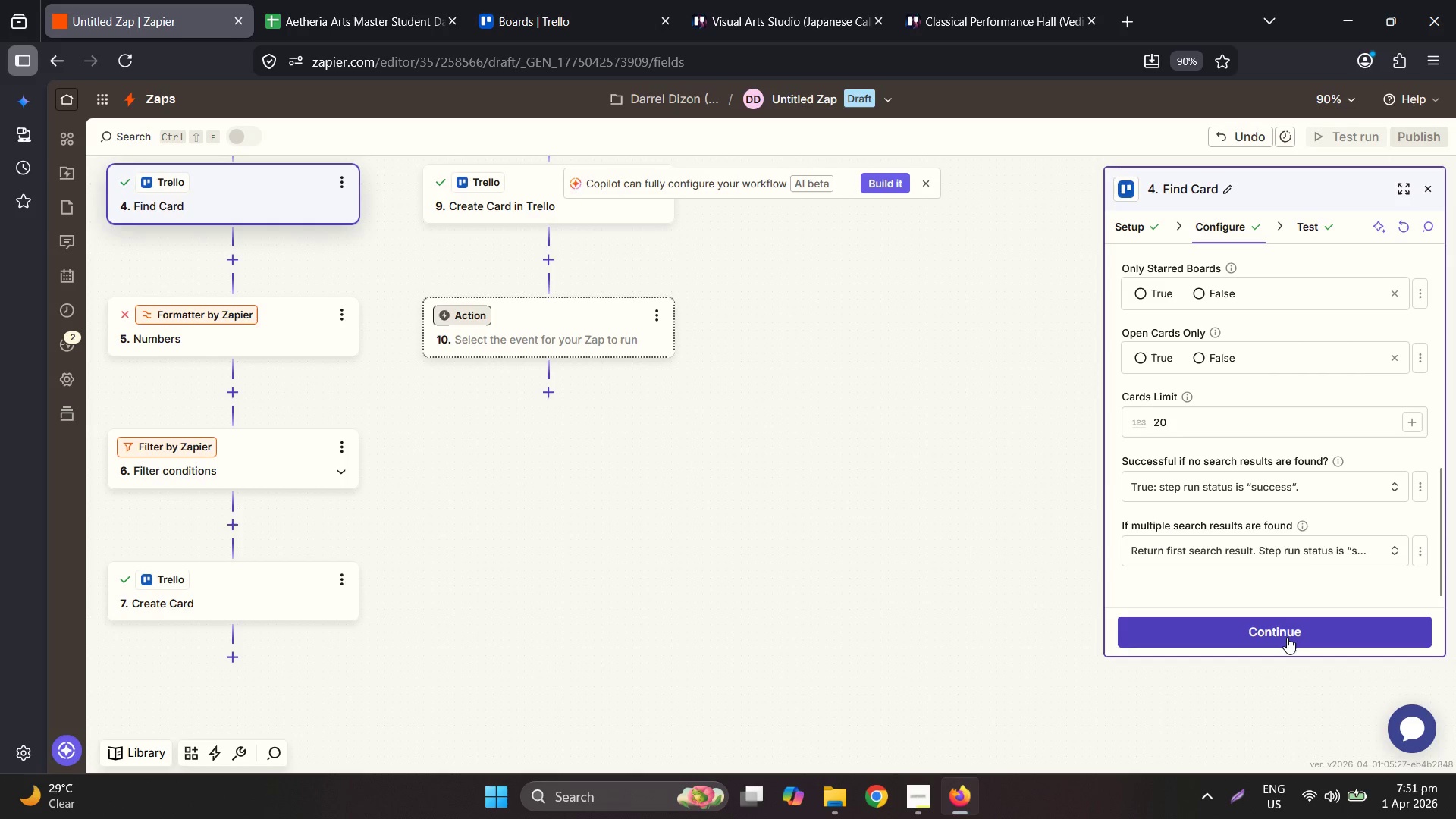 
scroll: coordinate [1313, 519], scroll_direction: down, amount: 2.0
 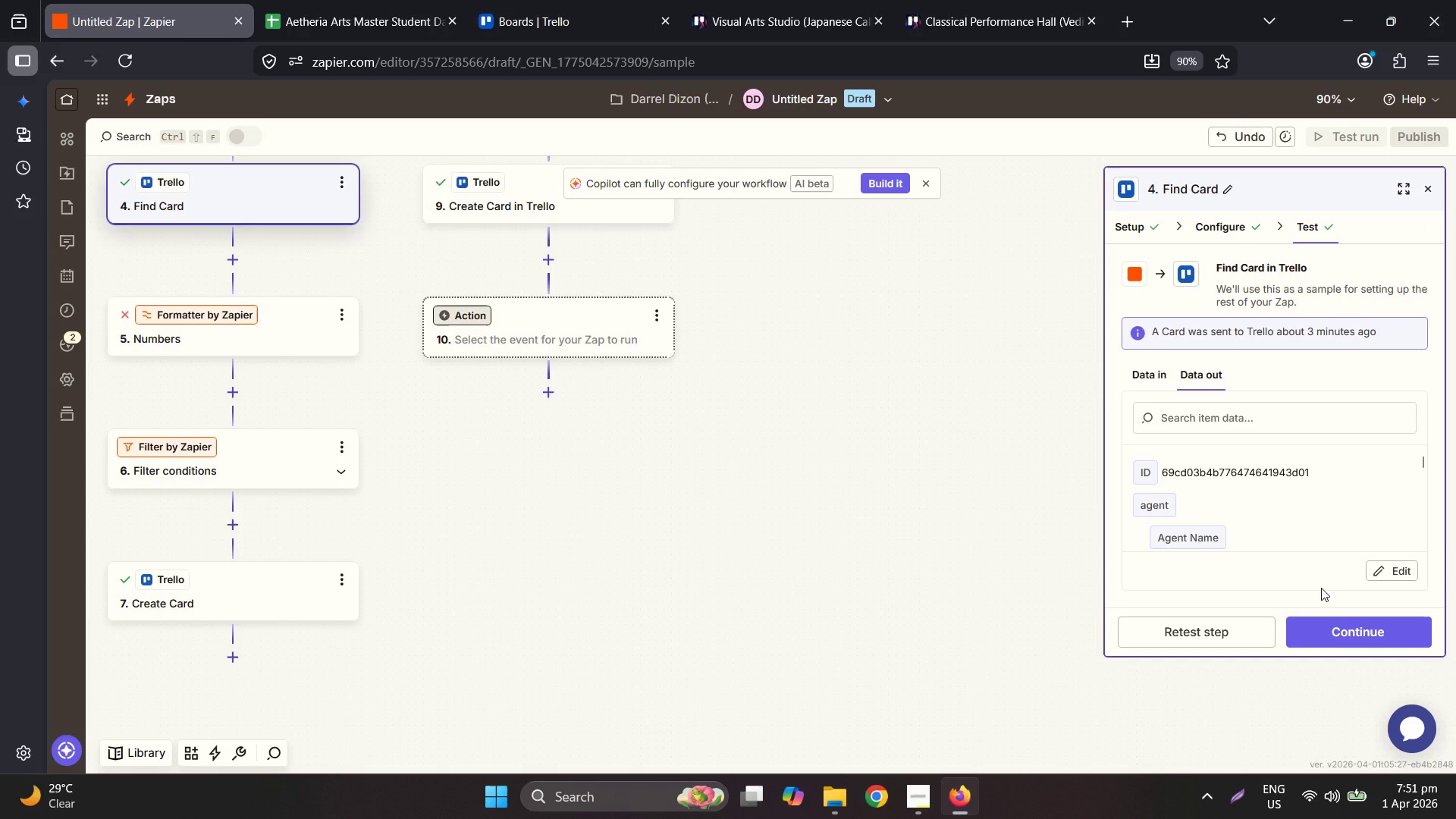 
wait(7.14)
 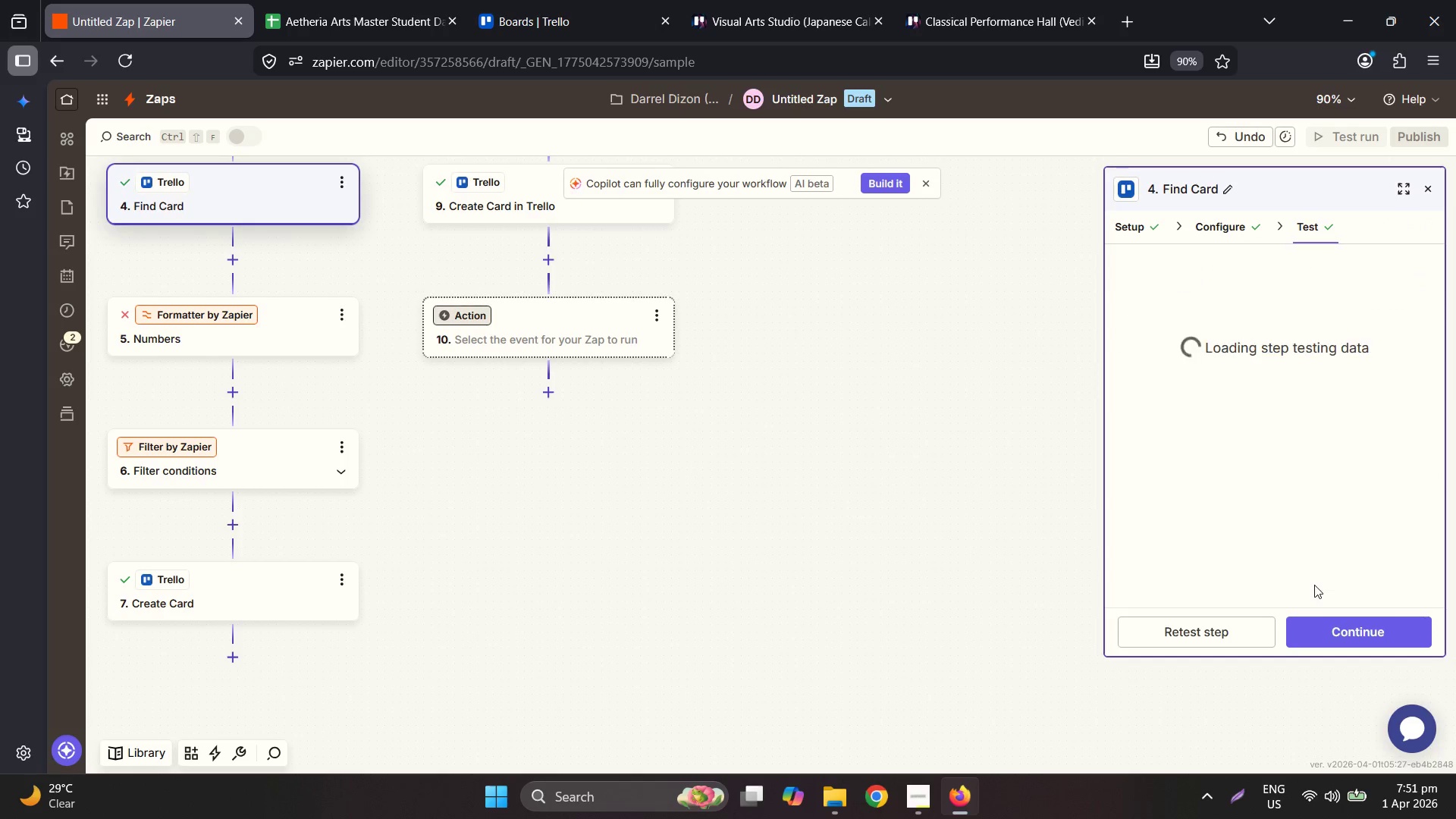 
left_click([1207, 632])
 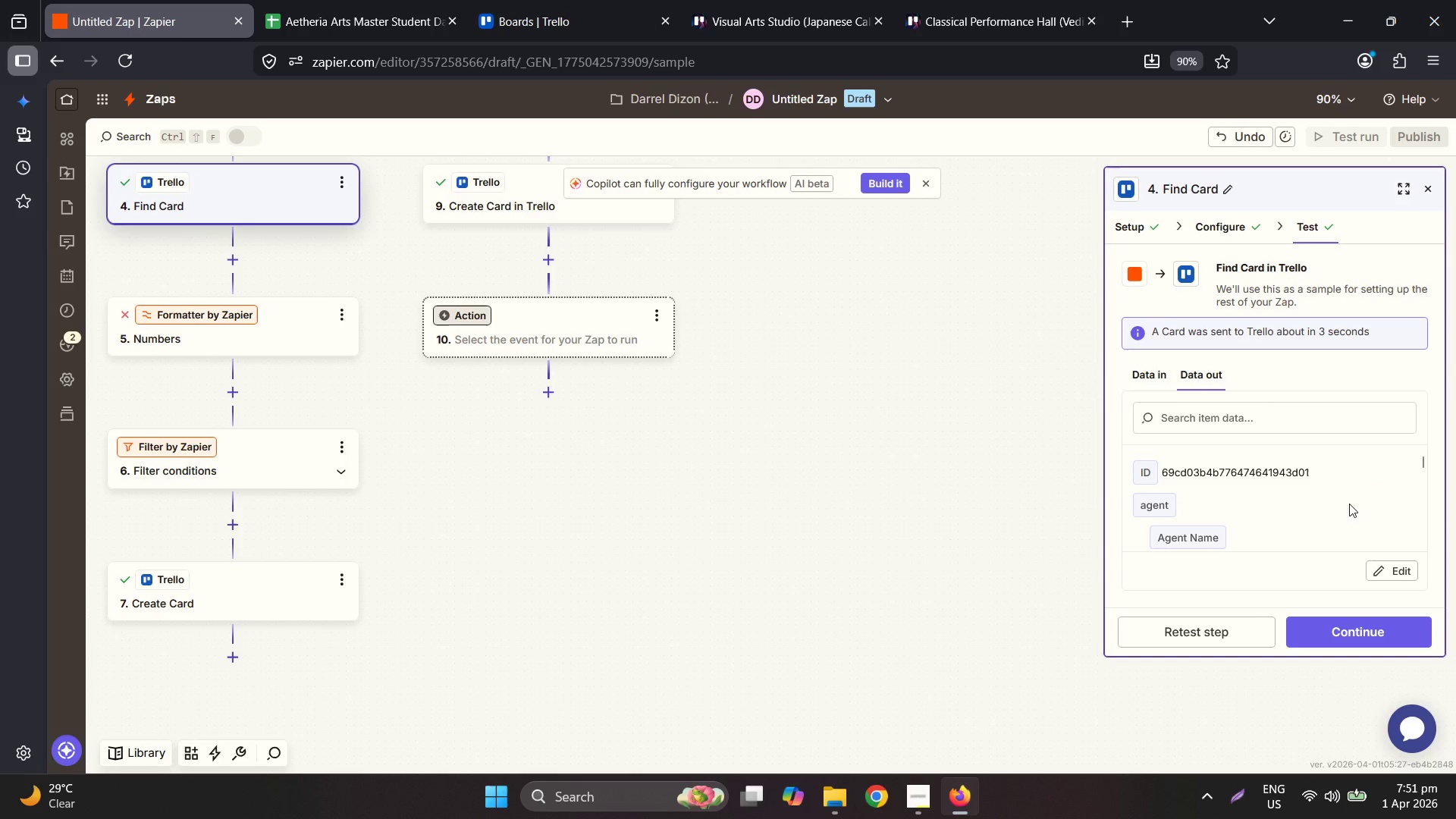 
scroll: coordinate [1351, 504], scroll_direction: down, amount: 2.0
 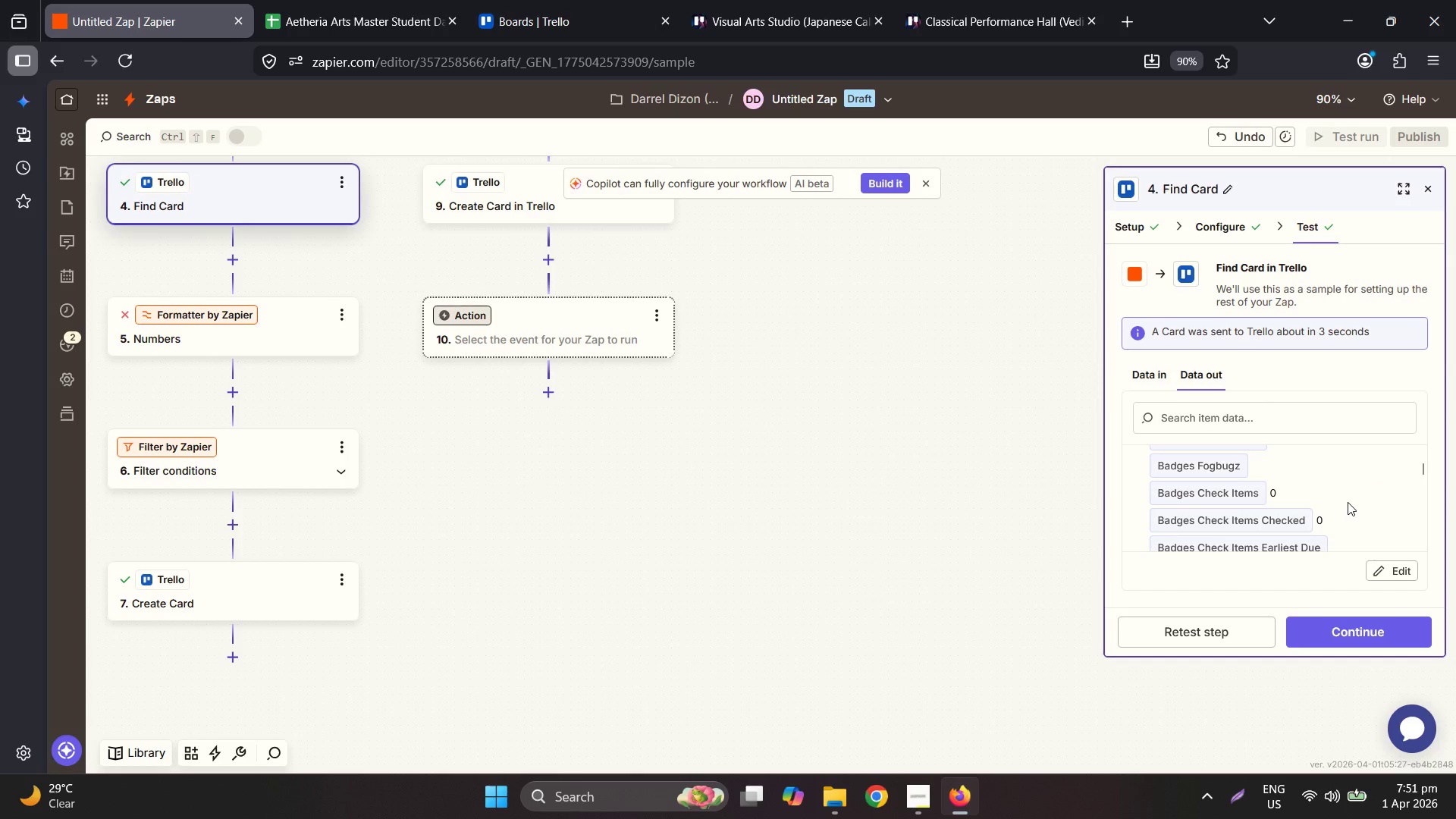 
scroll: coordinate [1355, 504], scroll_direction: none, amount: 0.0
 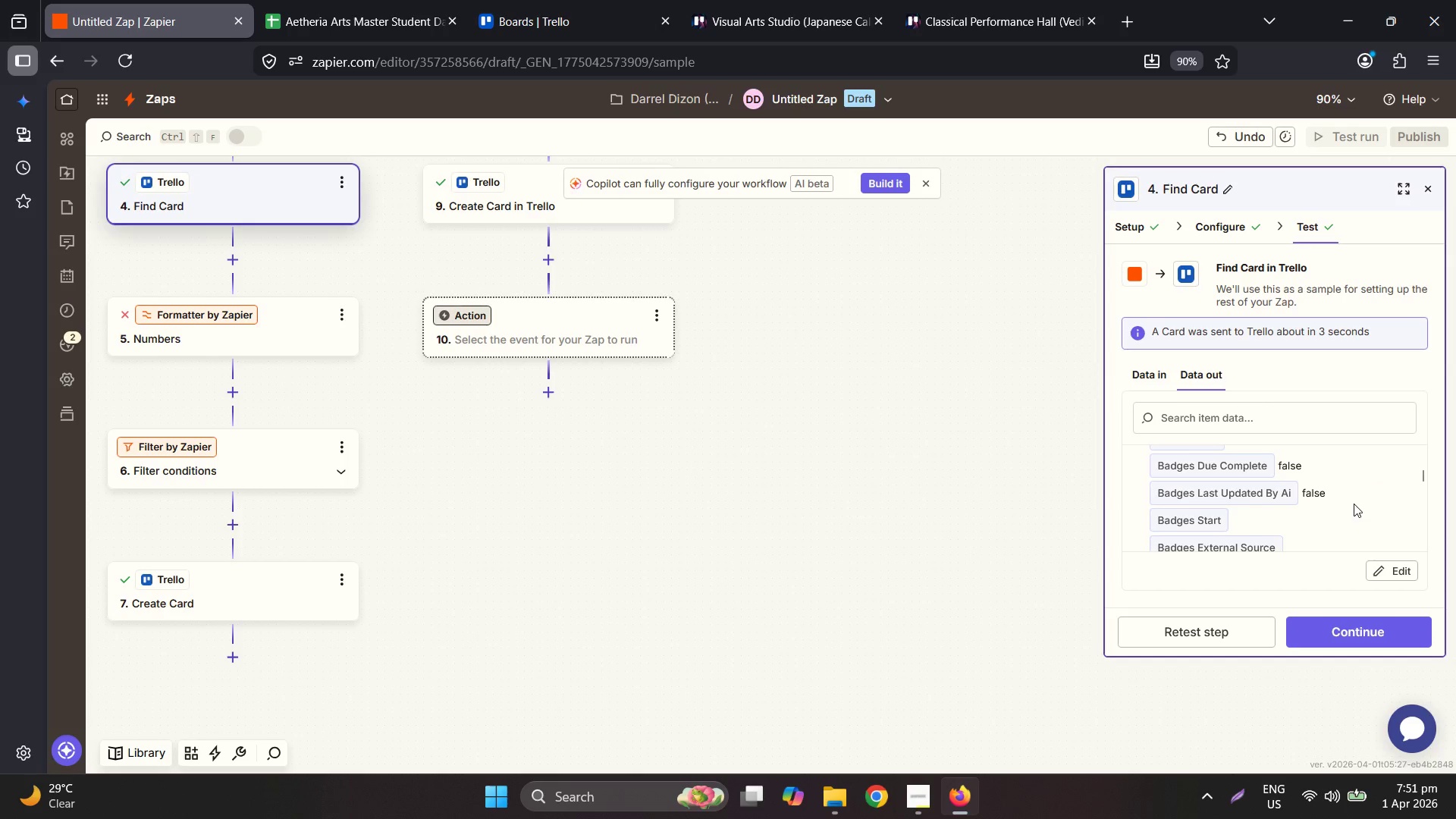 
scroll: coordinate [1364, 470], scroll_direction: down, amount: 10.0
 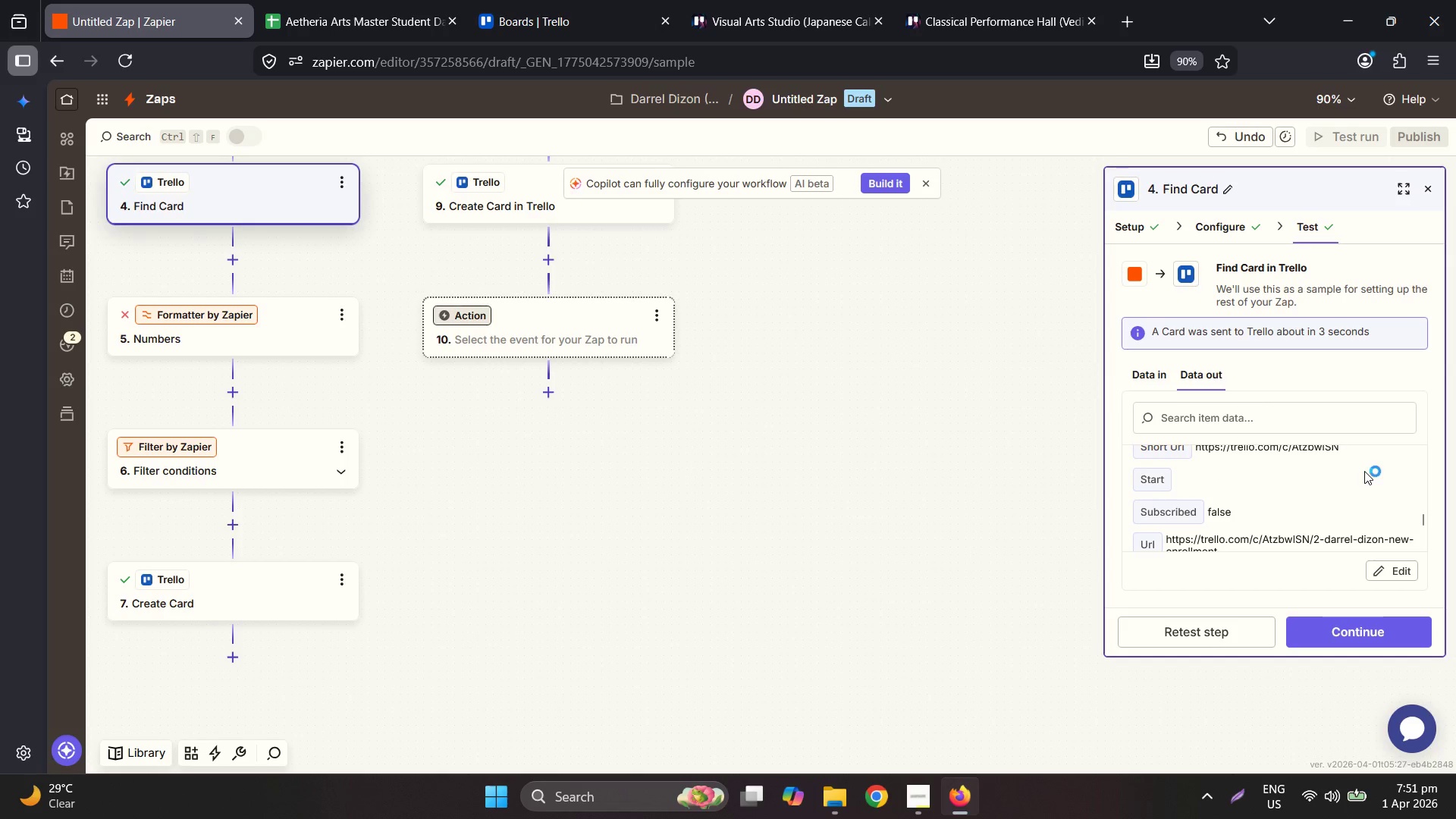 
scroll: coordinate [1364, 474], scroll_direction: down, amount: 11.0
 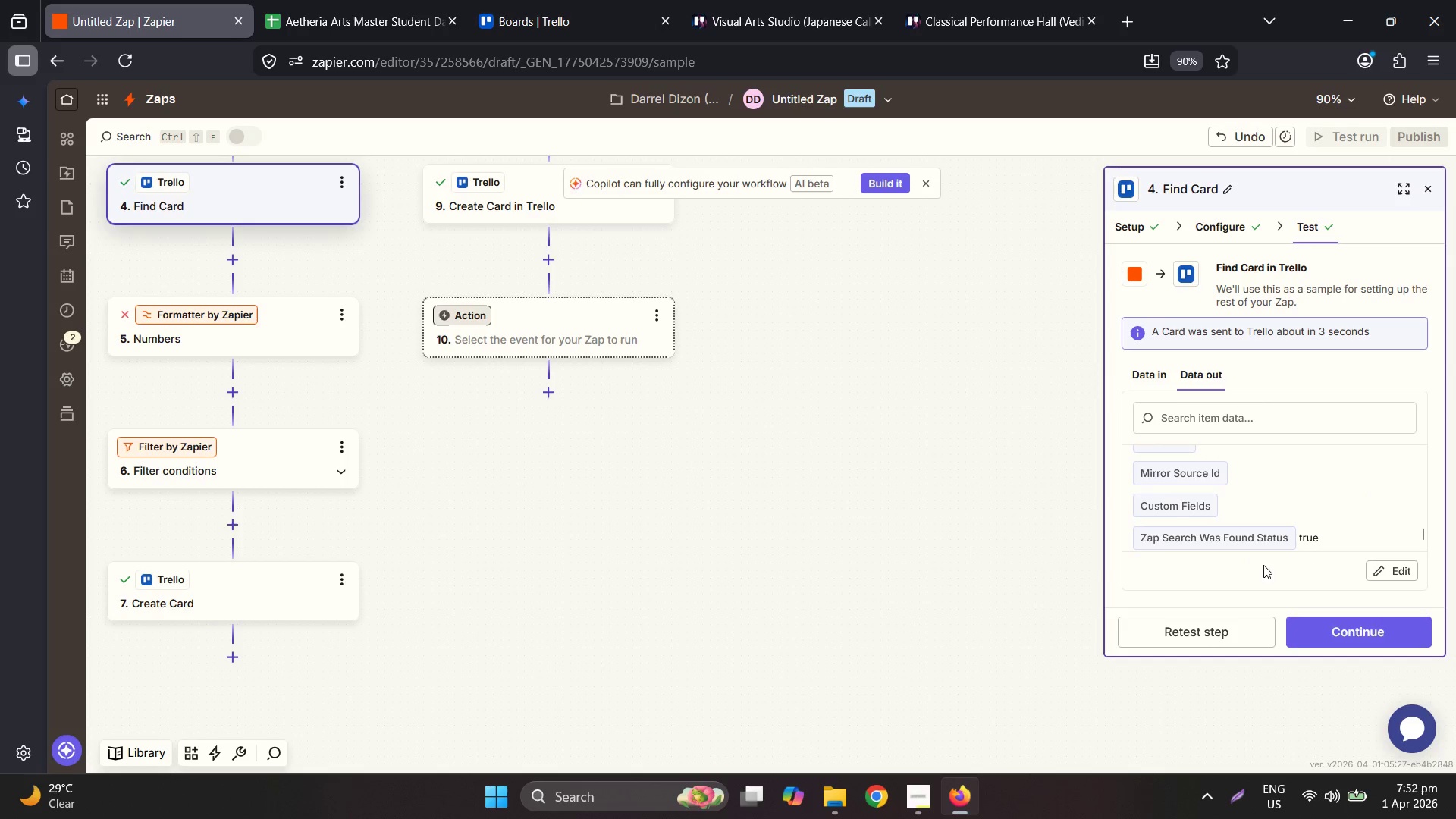 
left_click([1306, 630])
 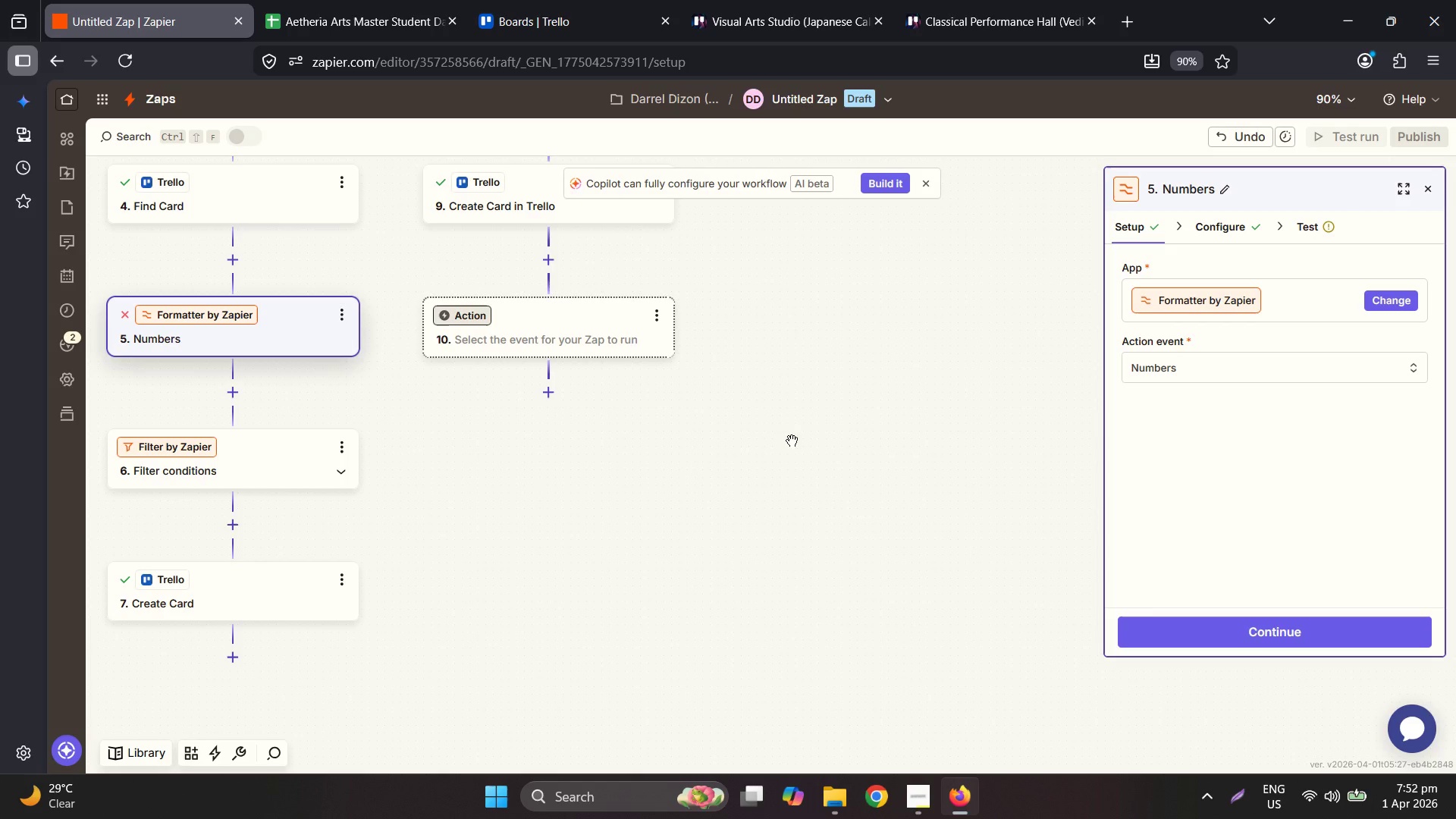 
wait(5.3)
 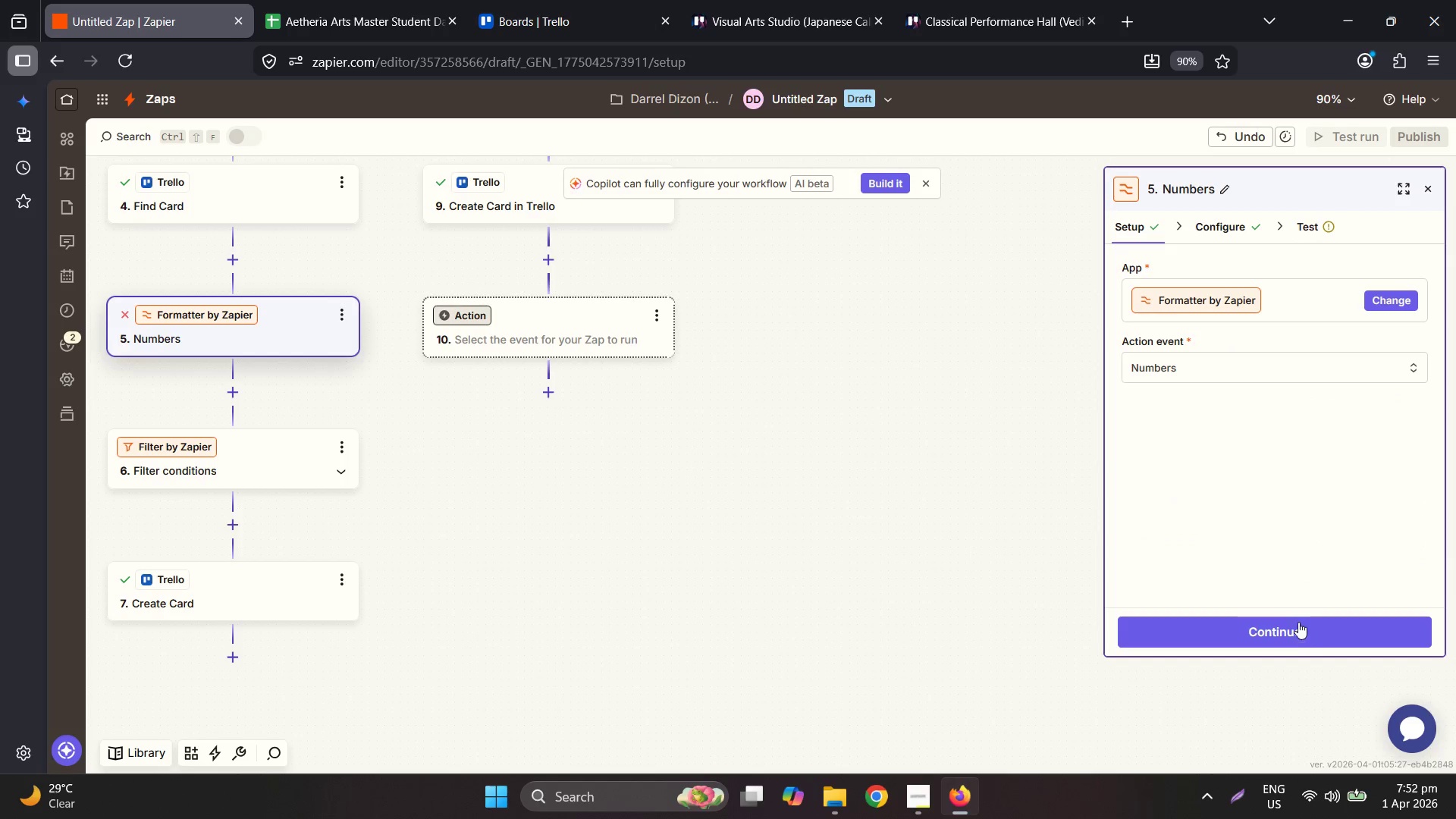 
scroll: coordinate [262, 377], scroll_direction: up, amount: 1.0
 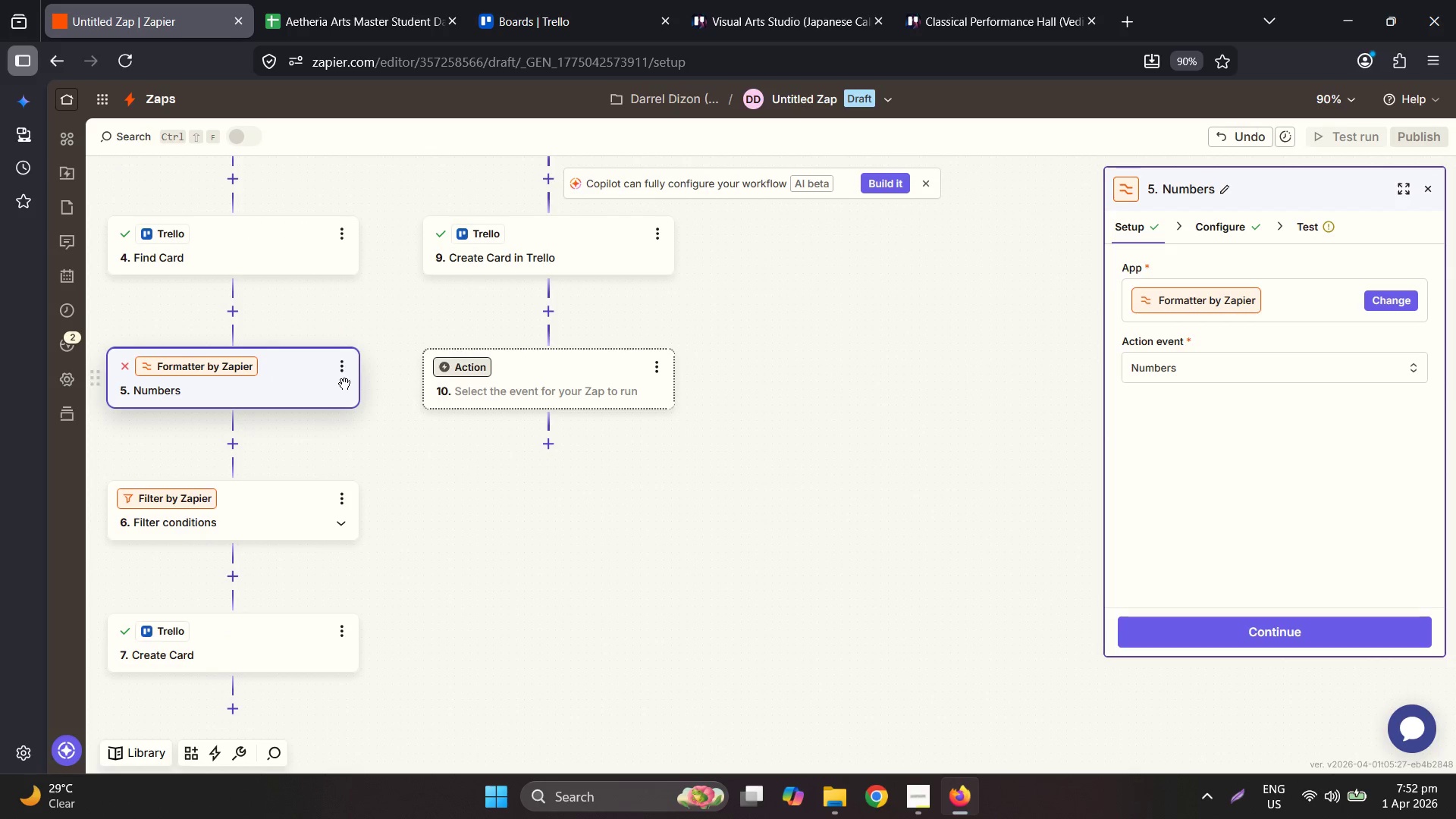 
left_click([347, 362])
 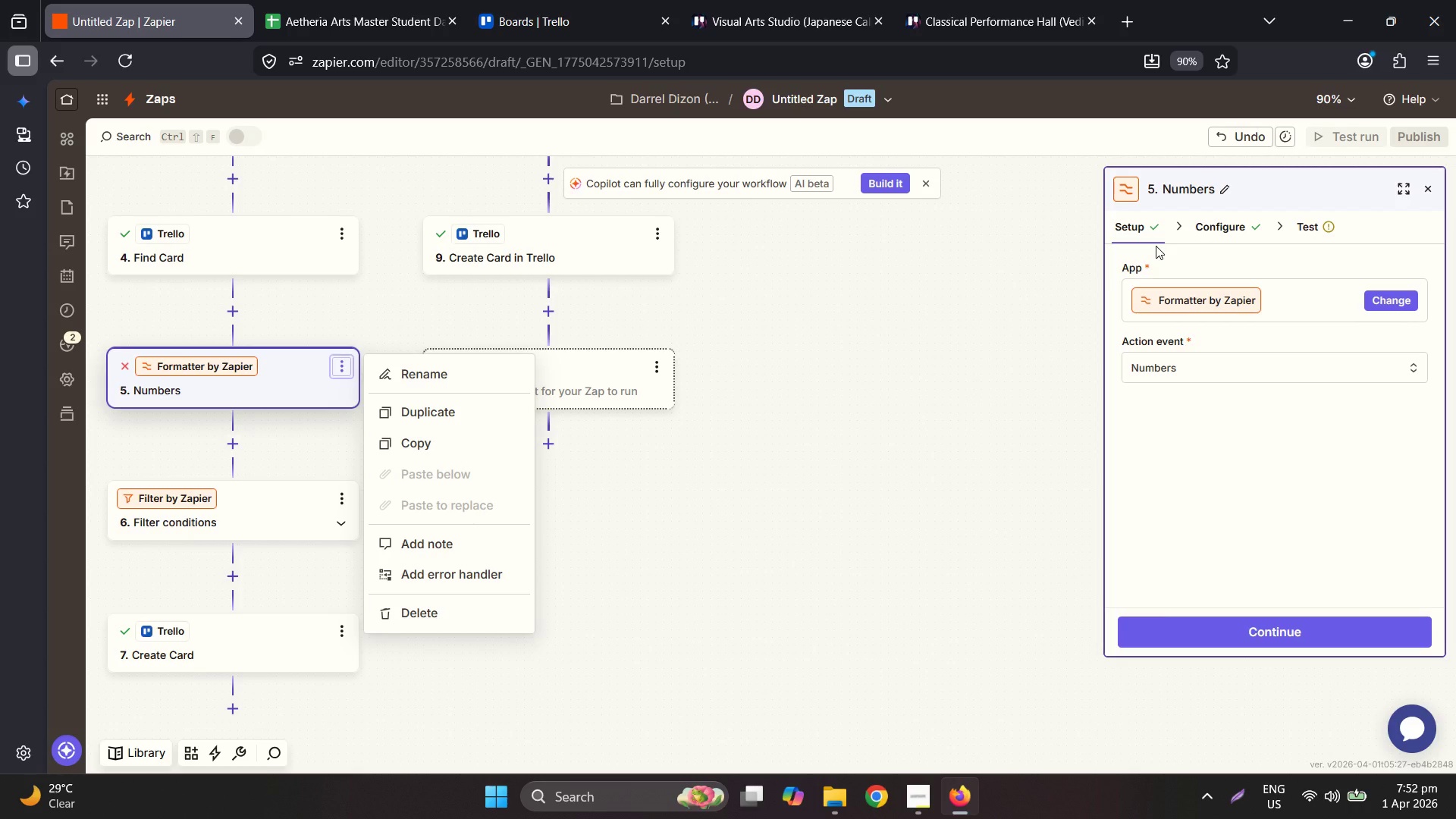 
wait(16.02)
 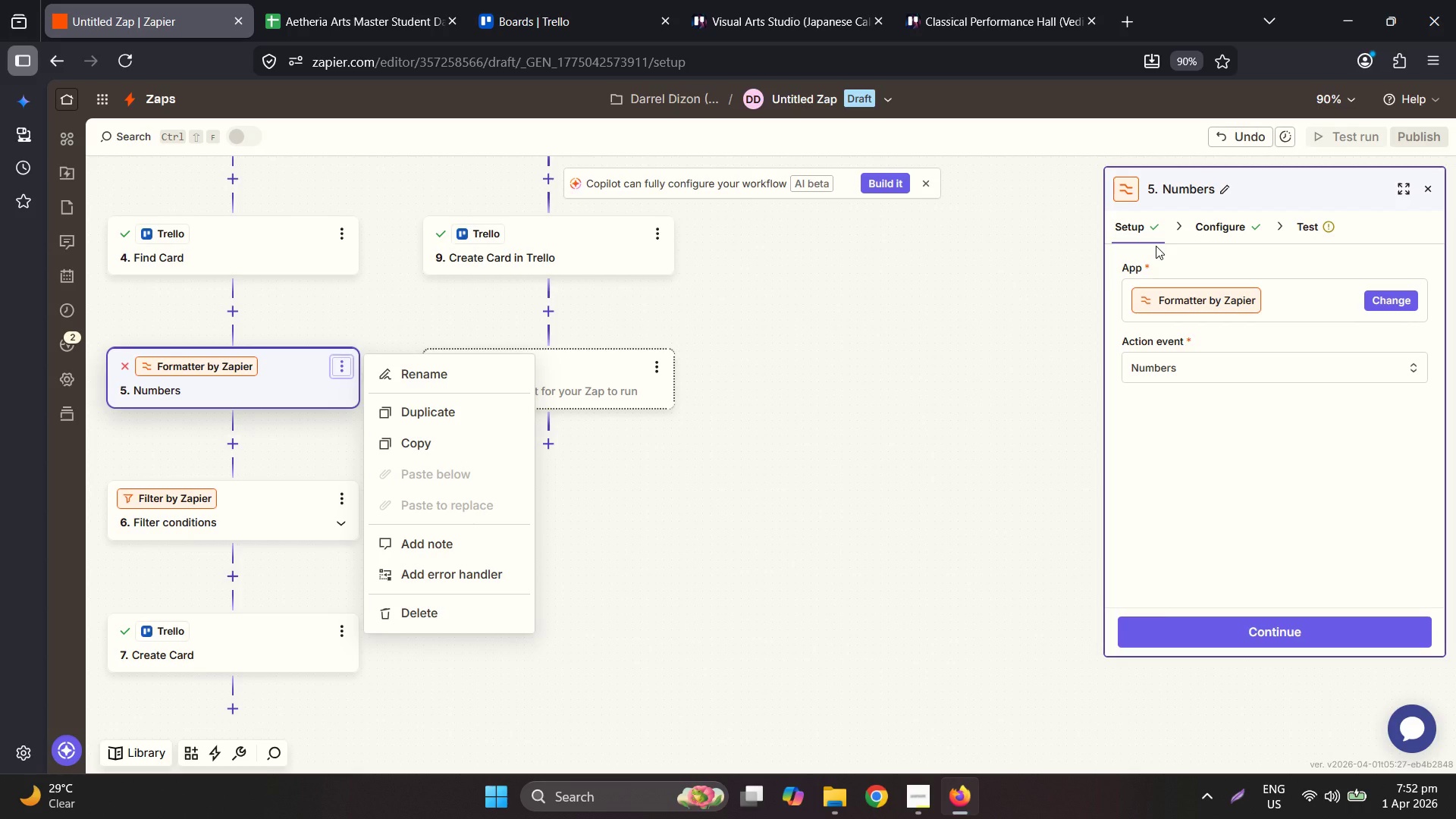 
left_click([896, 280])
 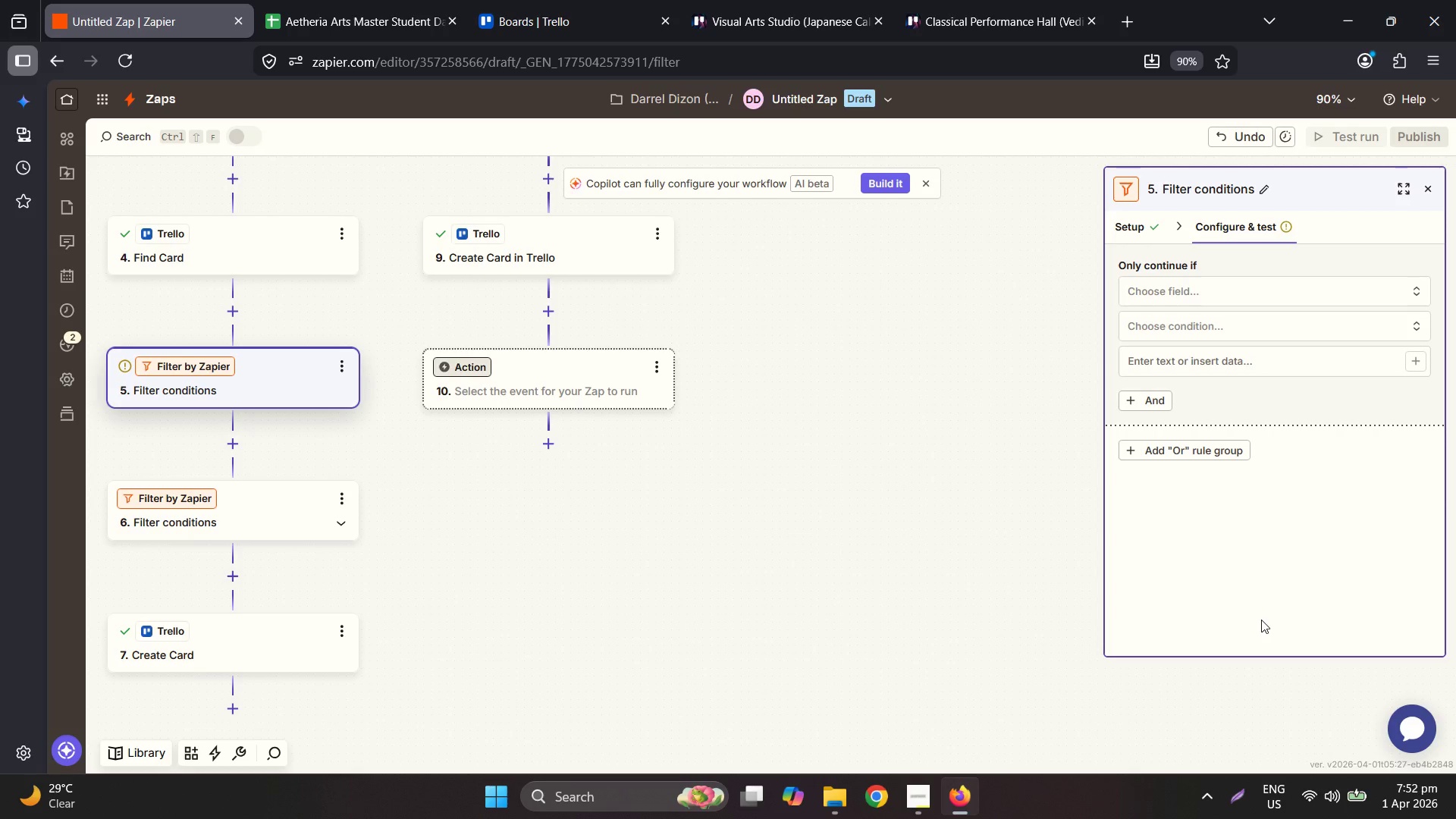 
wait(8.36)
 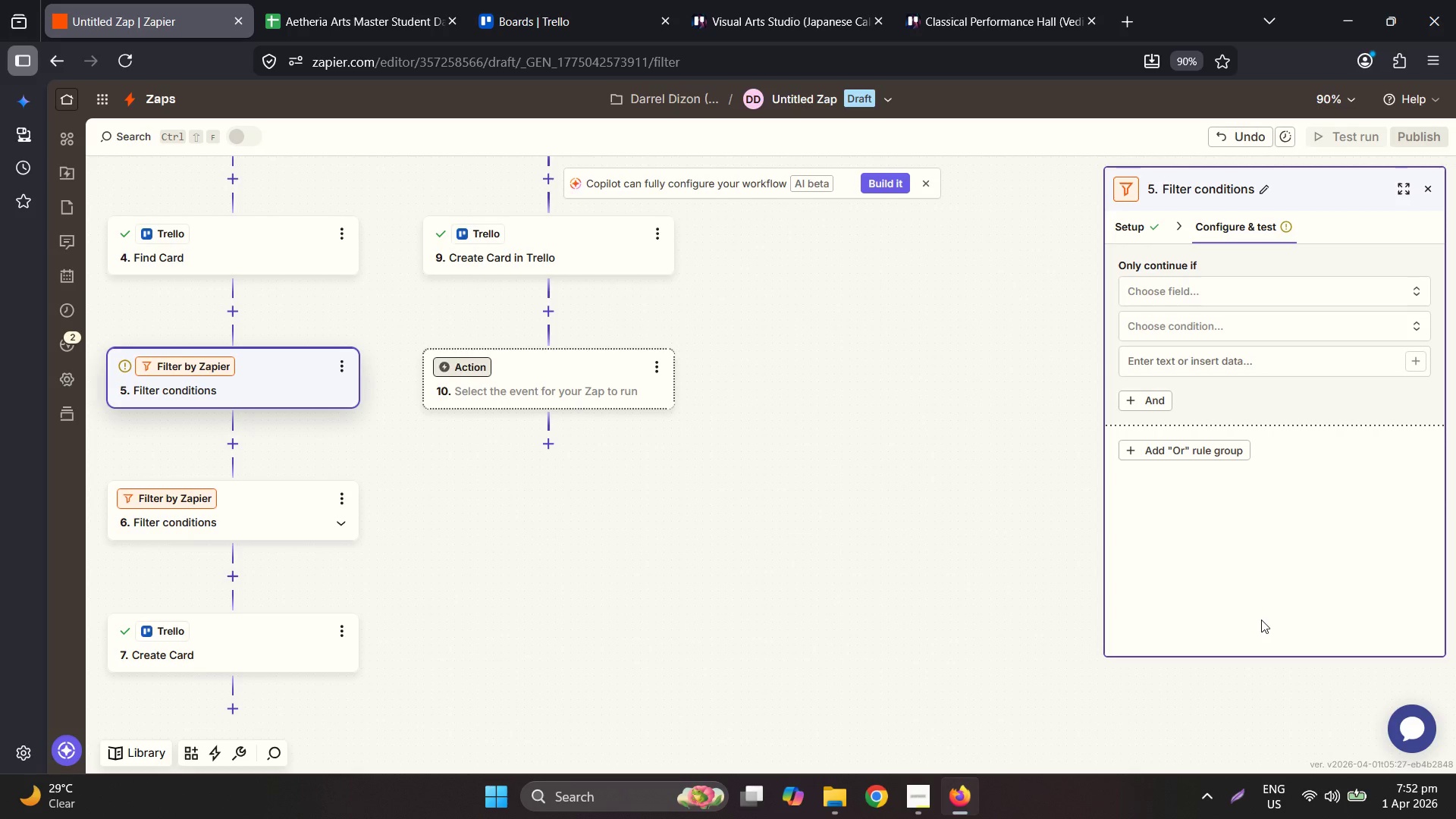 
left_click([940, 513])
 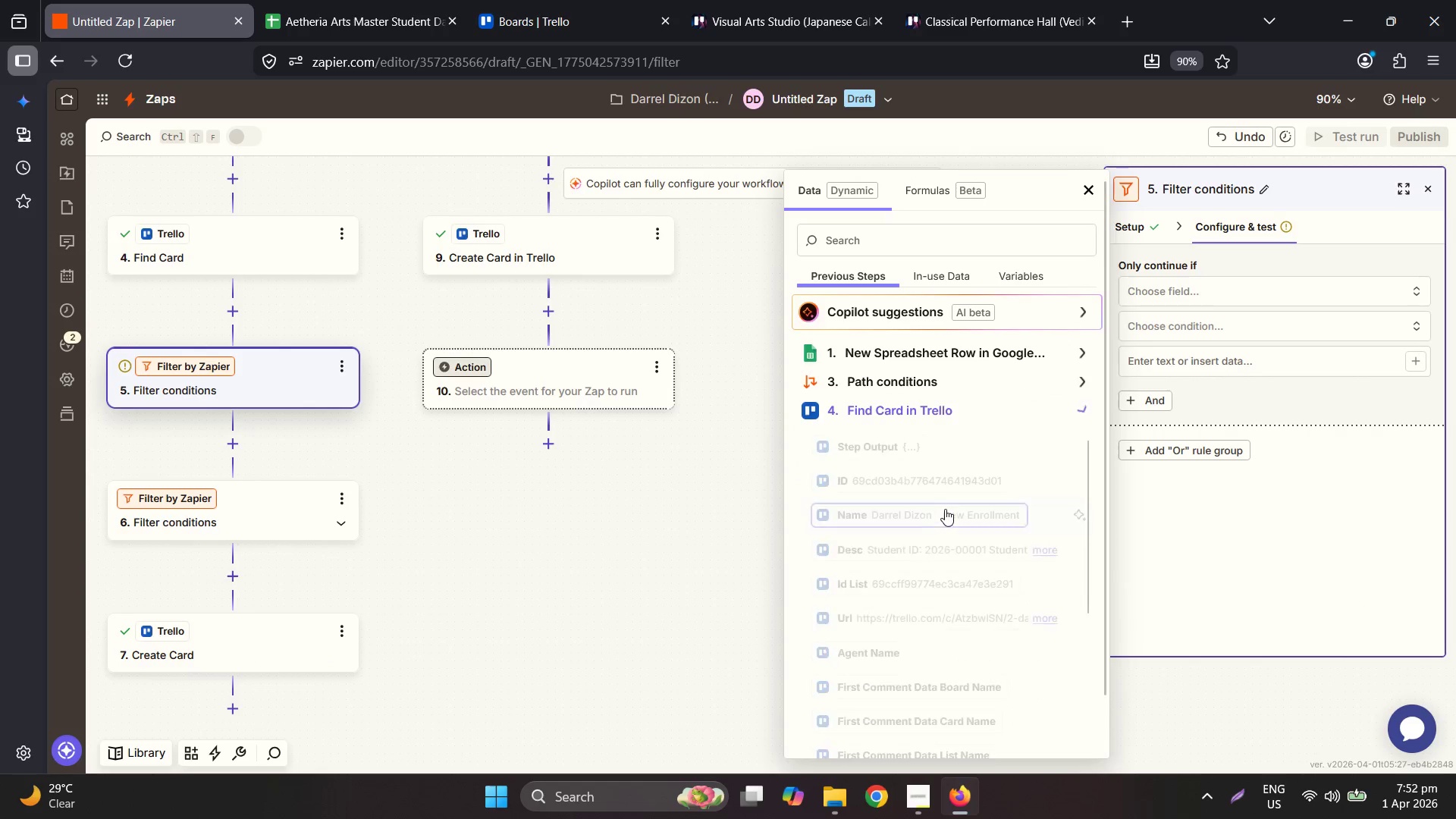 
scroll: coordinate [1050, 581], scroll_direction: down, amount: 27.0
 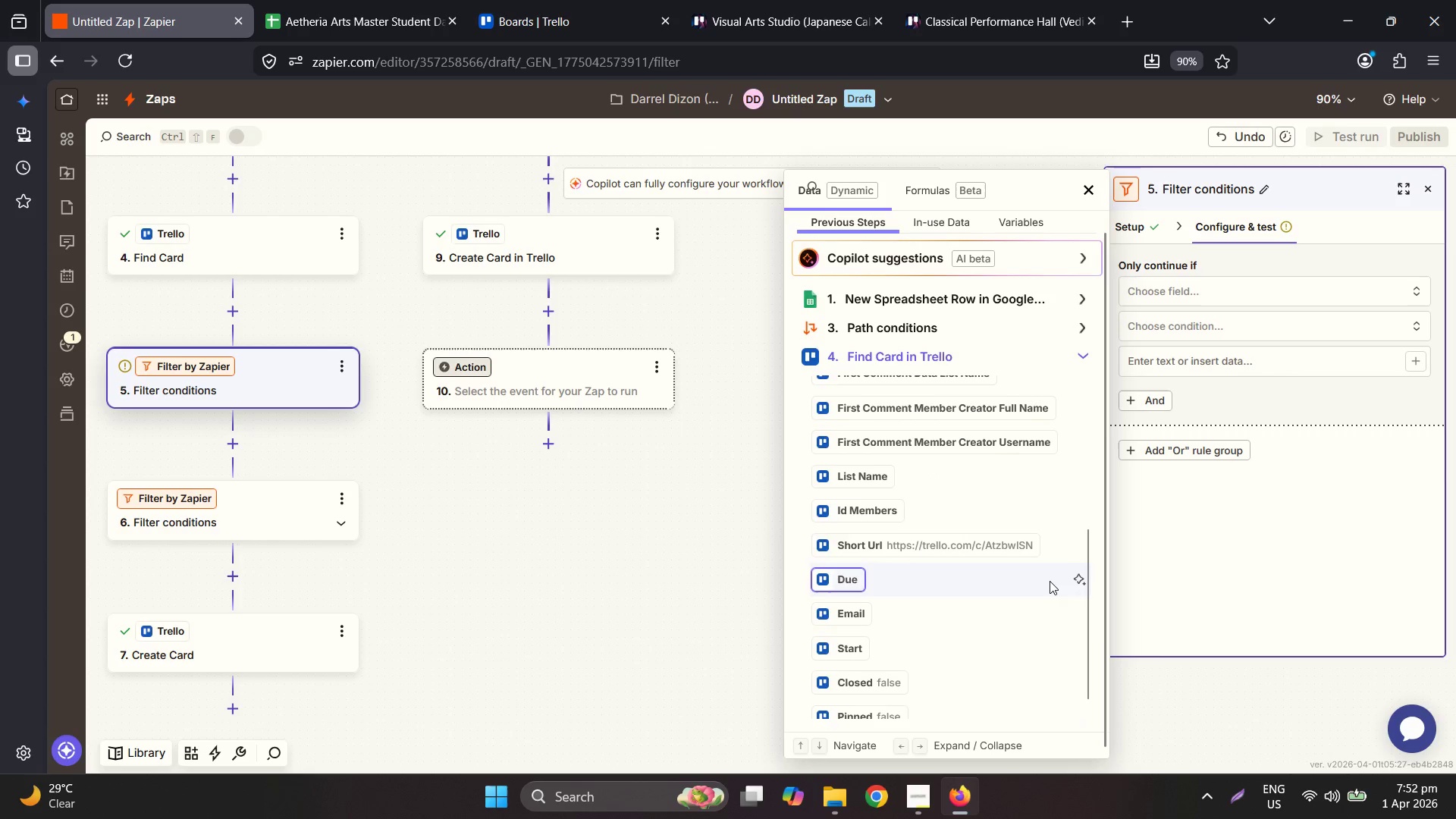 
scroll: coordinate [1046, 563], scroll_direction: up, amount: 7.0
 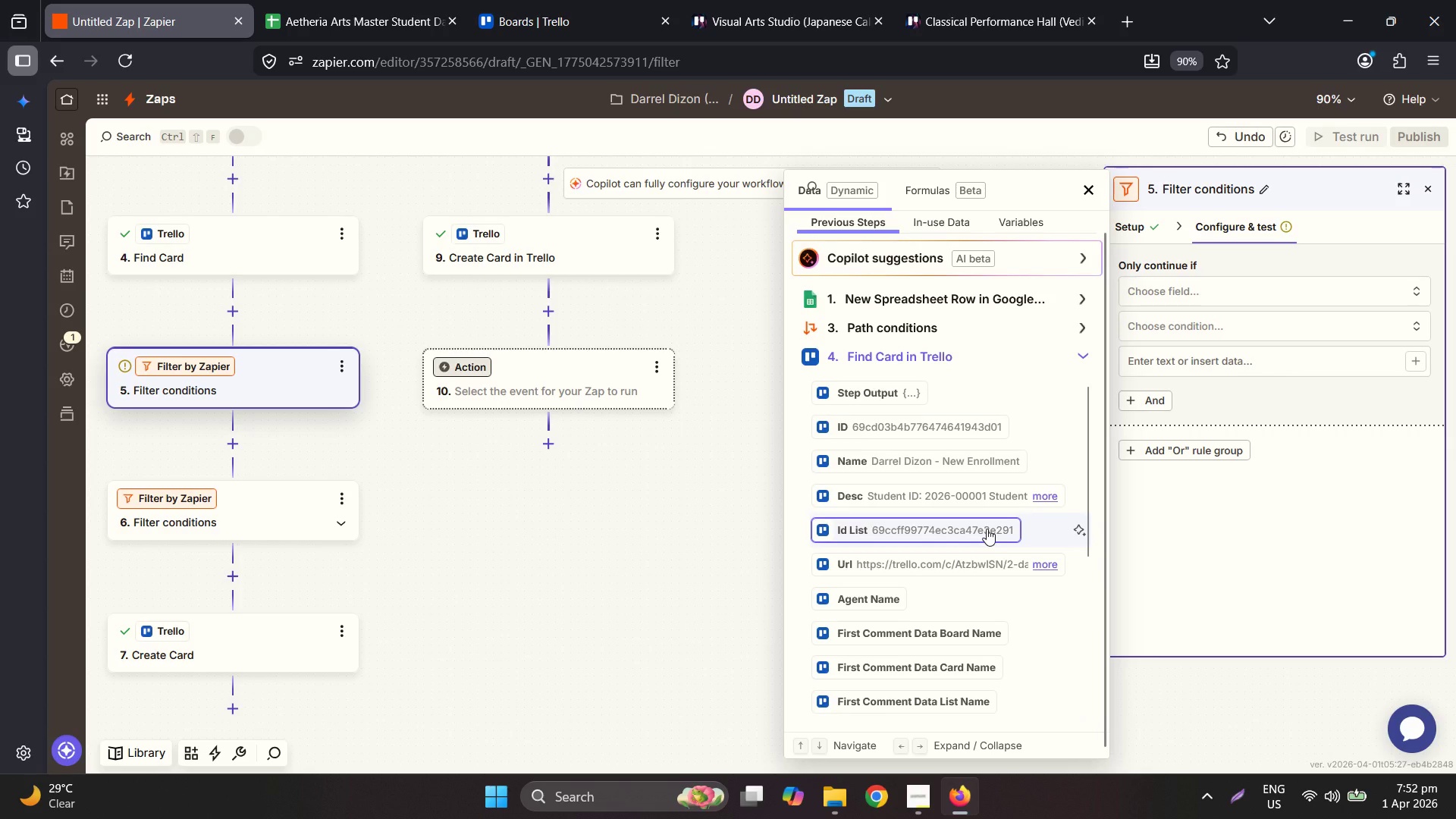 
scroll: coordinate [987, 529], scroll_direction: down, amount: 2.0
 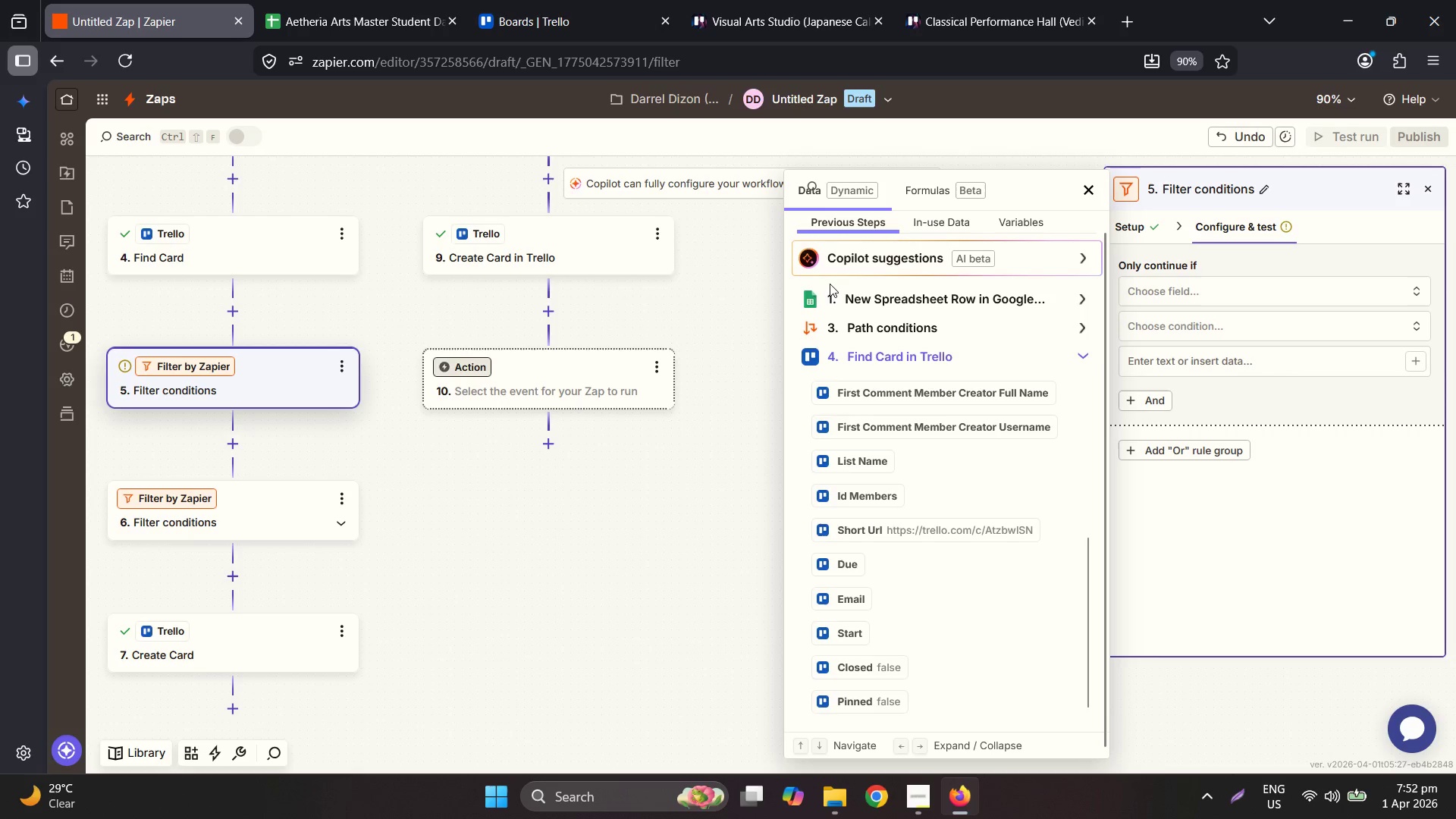 
scroll: coordinate [897, 337], scroll_direction: up, amount: 5.0
 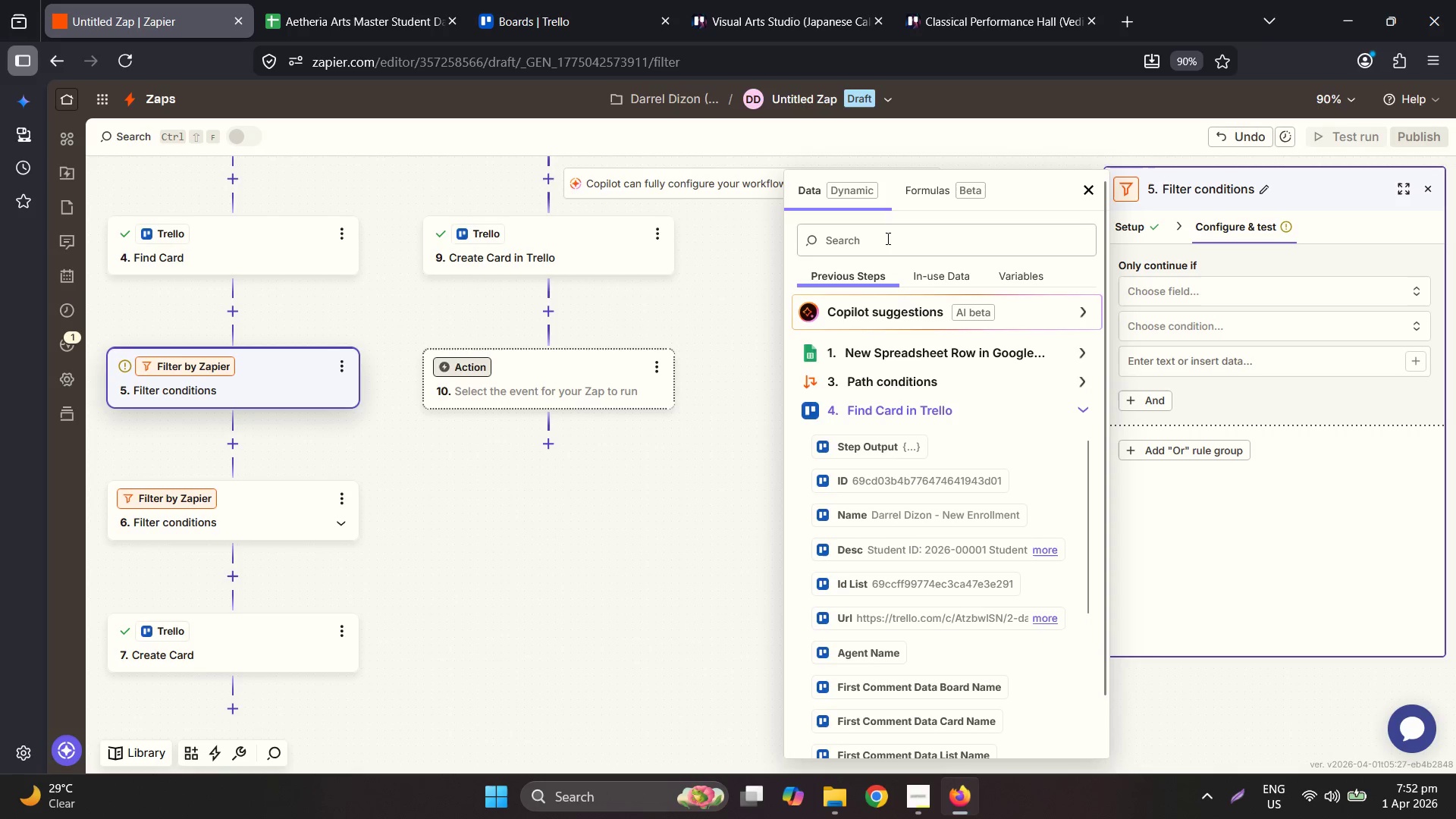 
type(zap)
 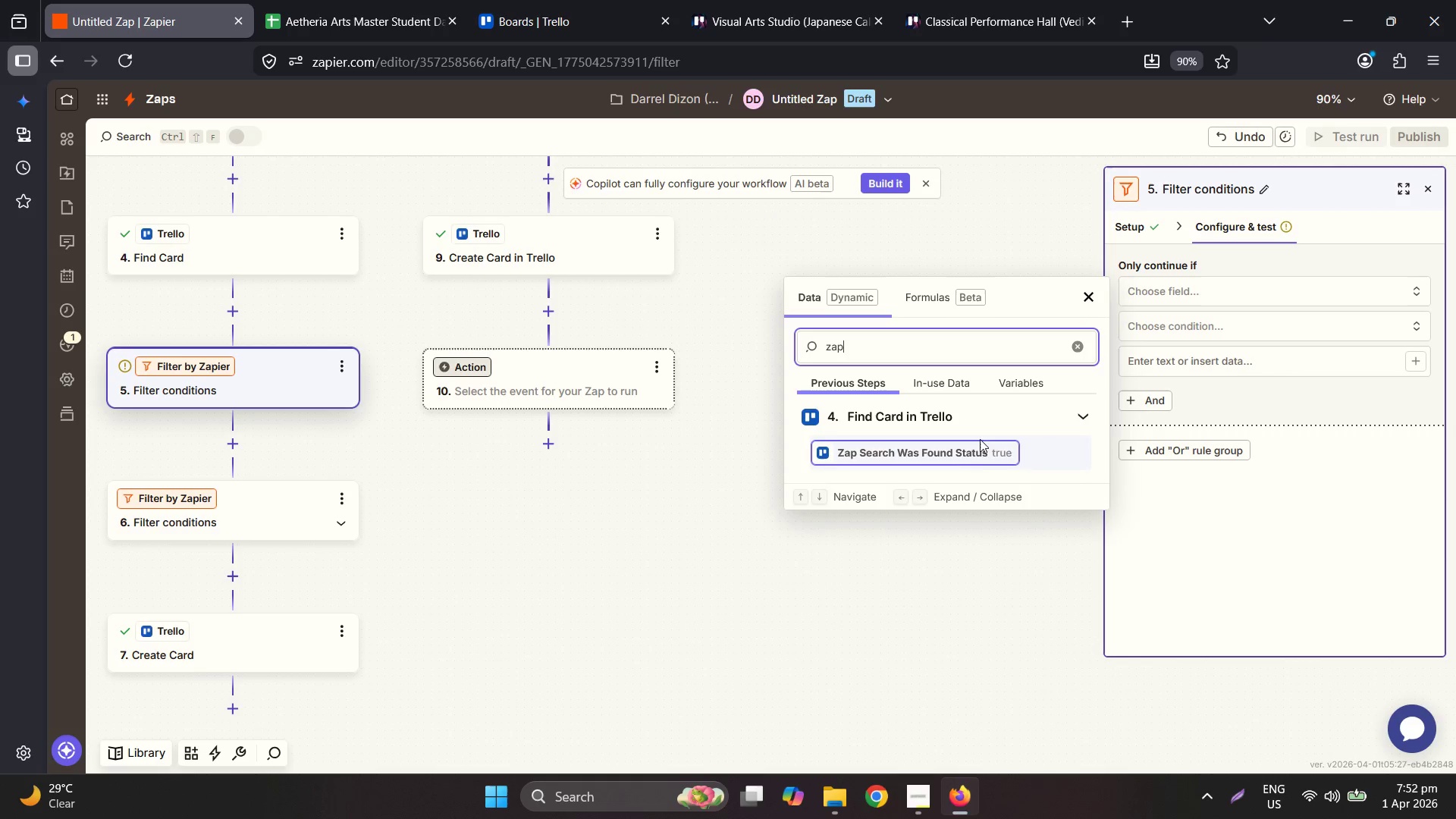 
left_click([984, 448])
 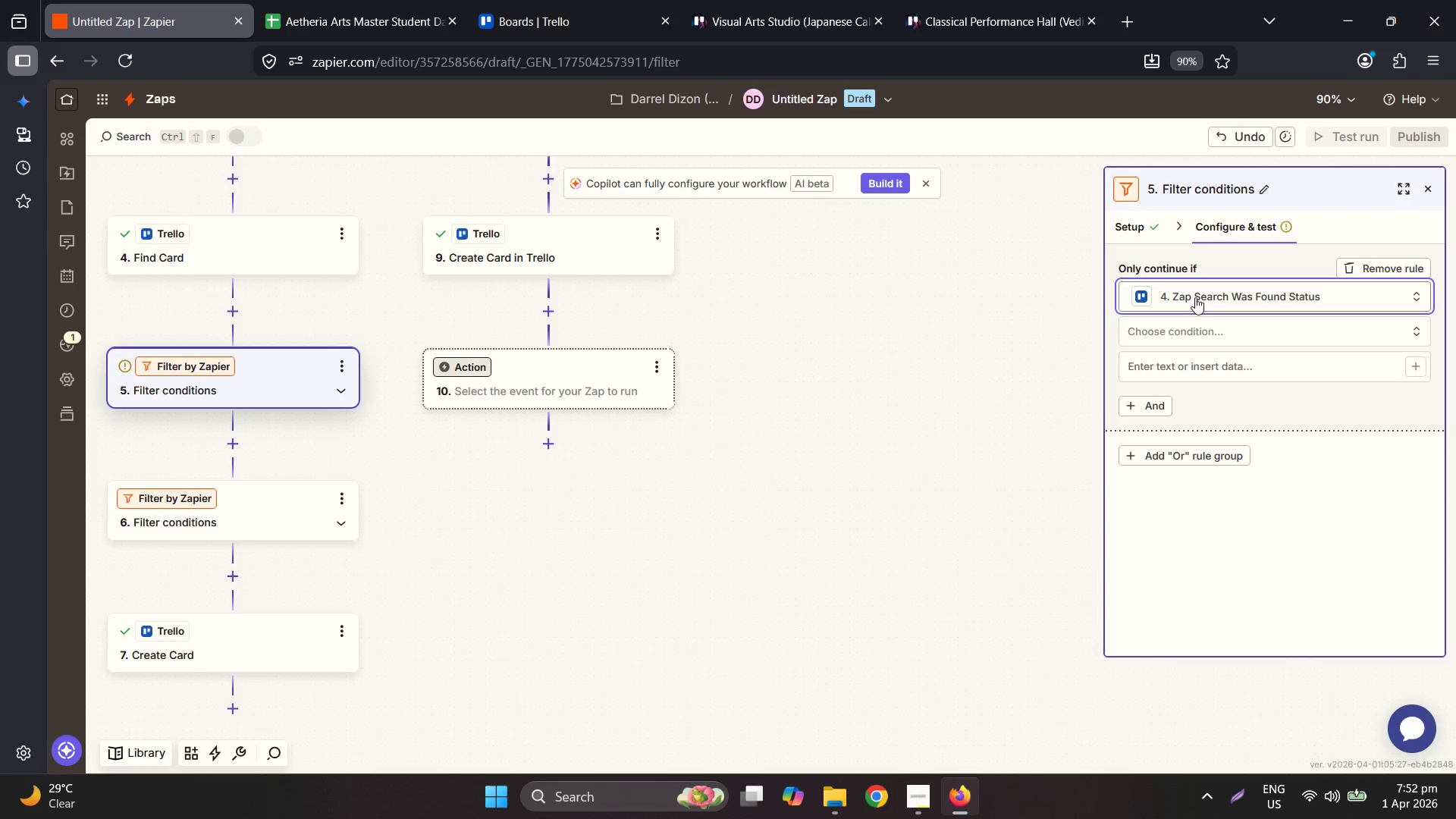 
left_click([1196, 319])
 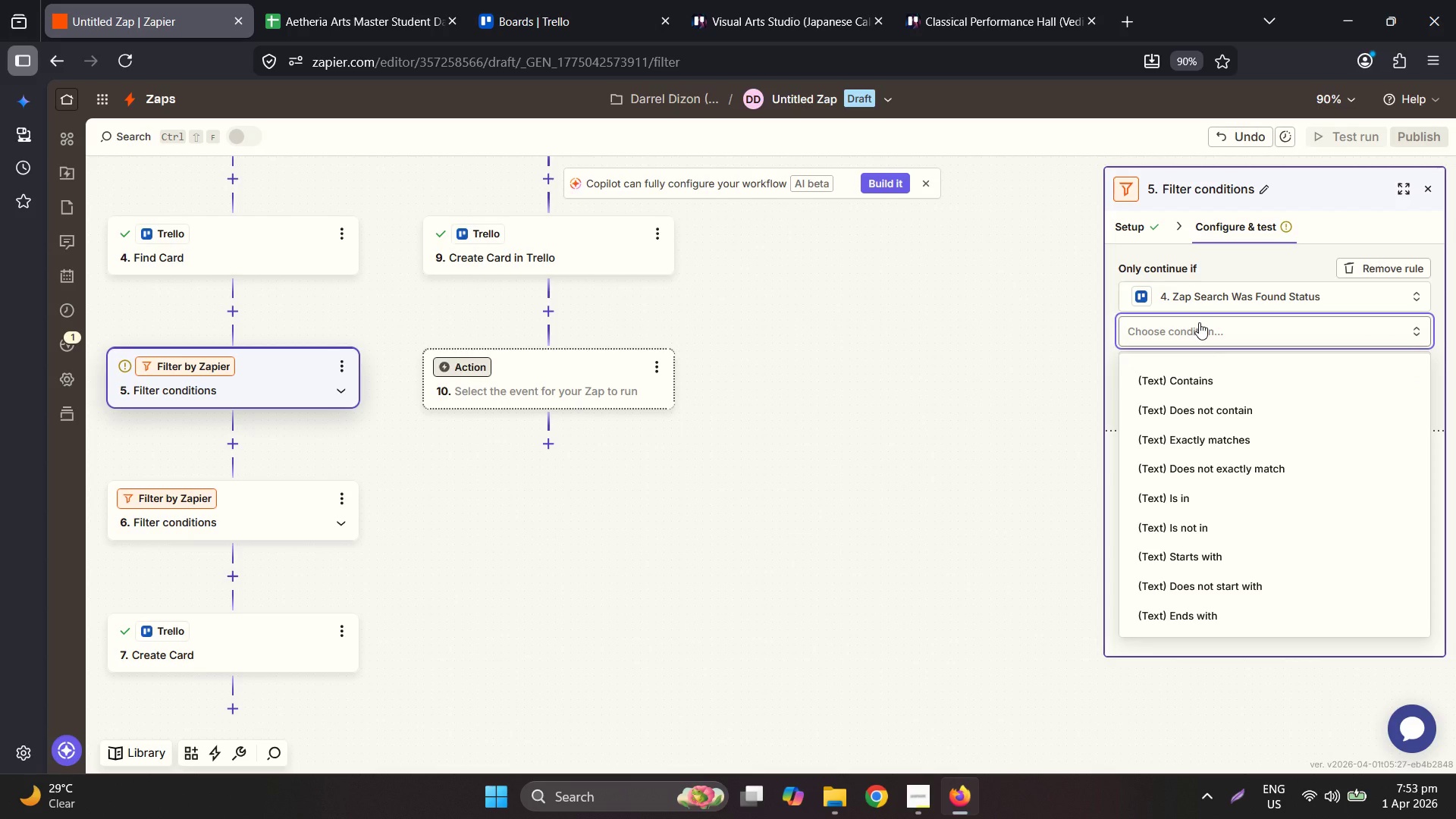 
wait(17.33)
 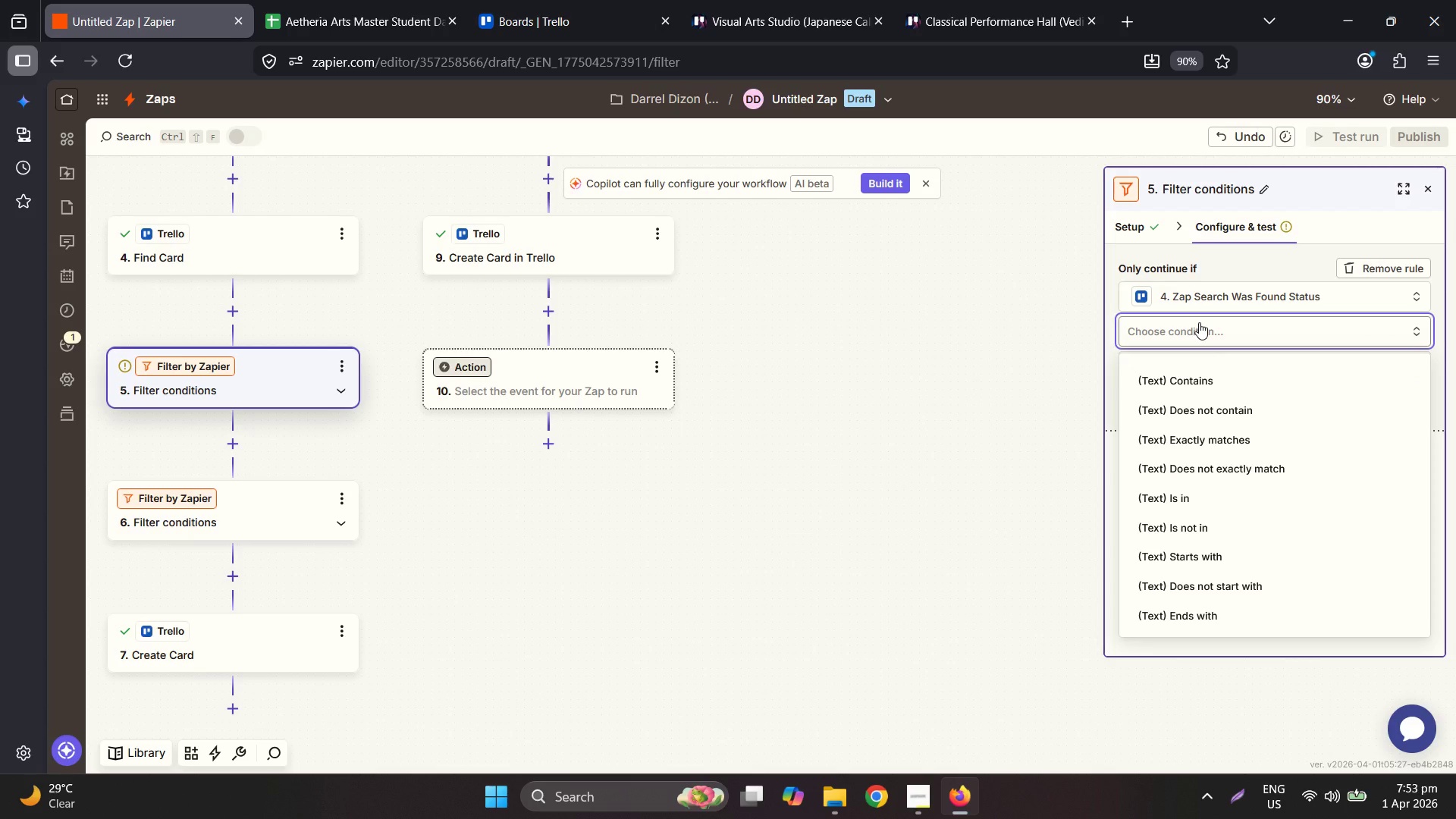 
left_click([1264, 293])
 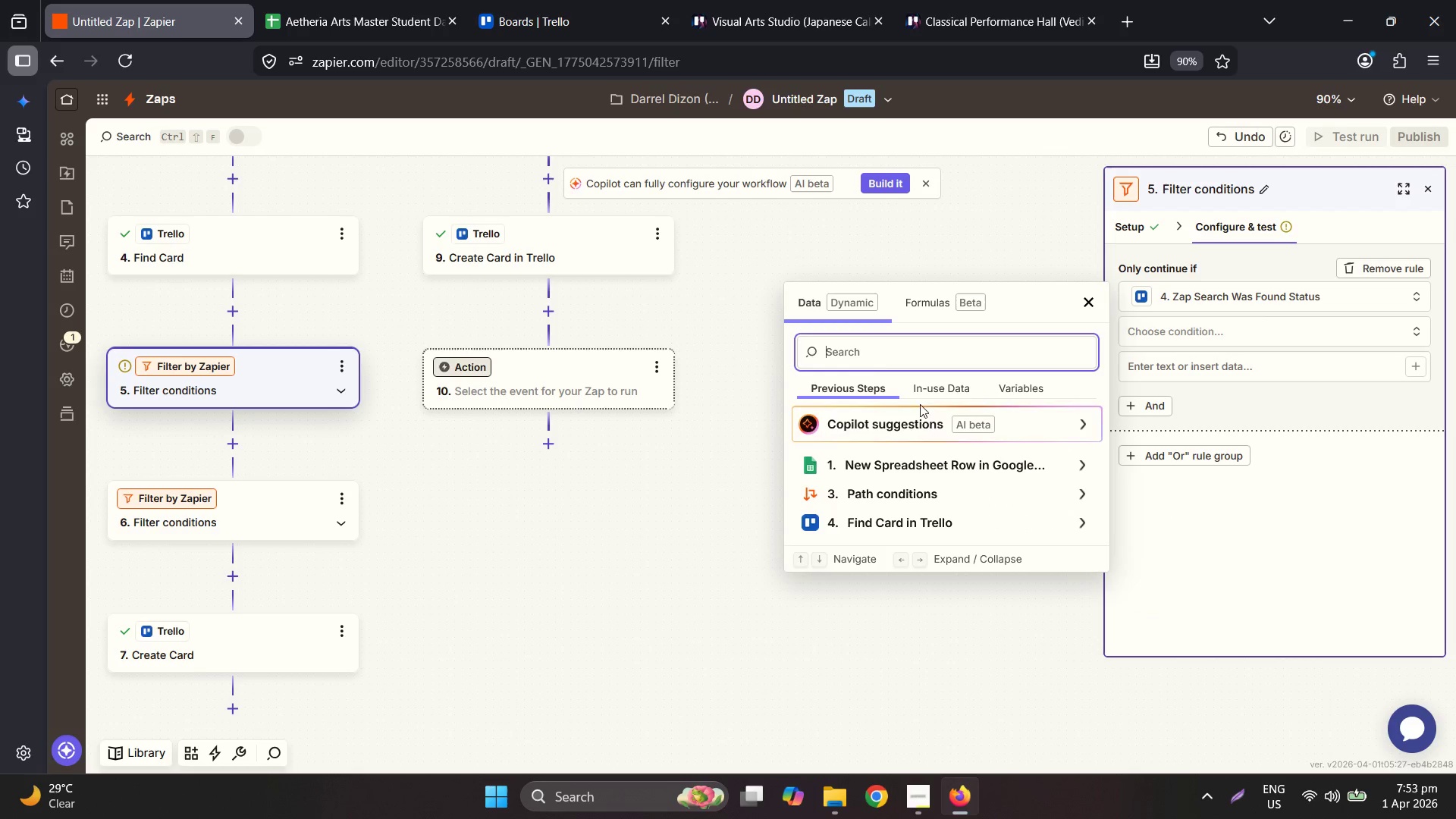 
type(x)
key(Backspace)
type(za)
 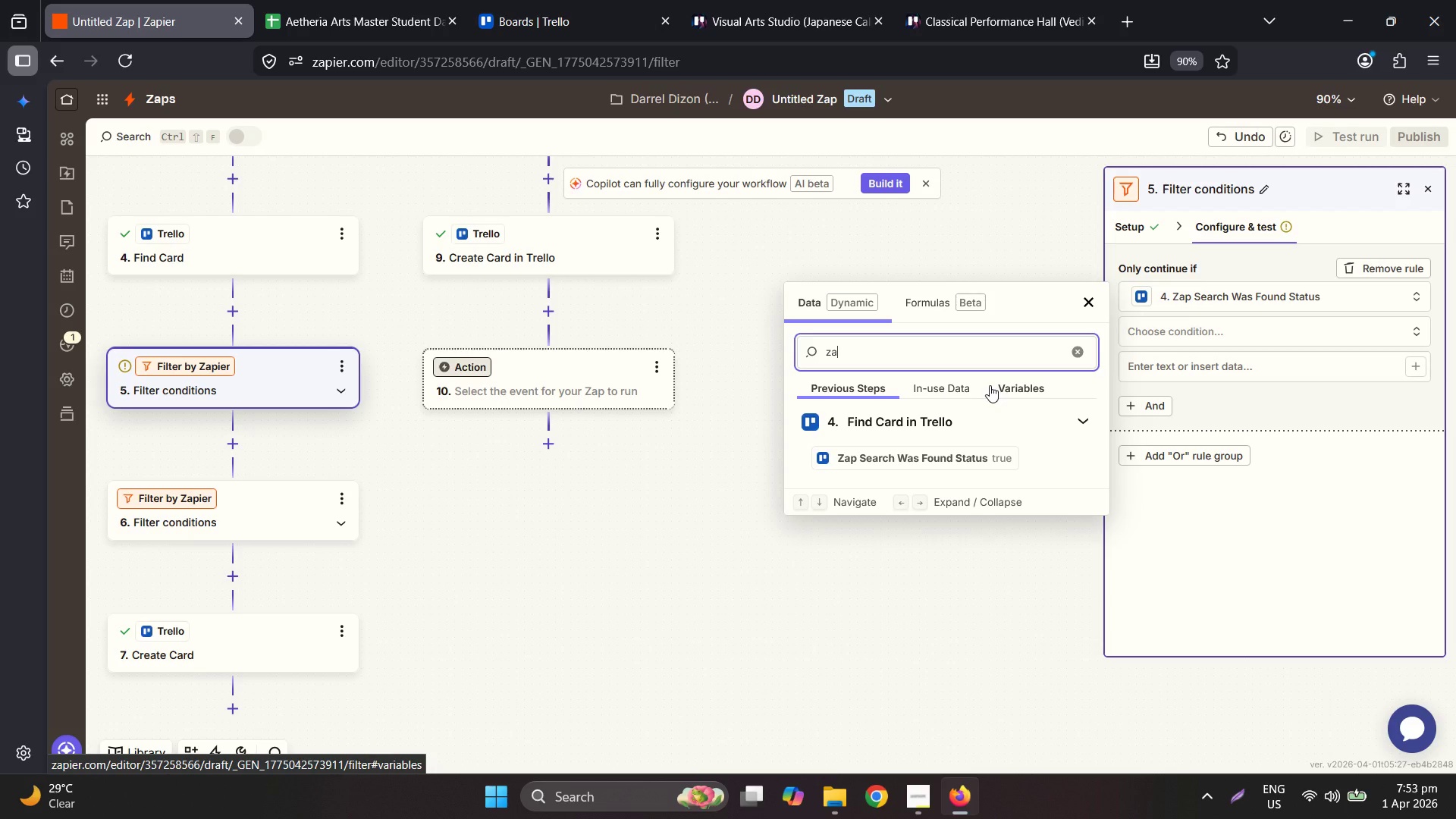 
wait(41.72)
 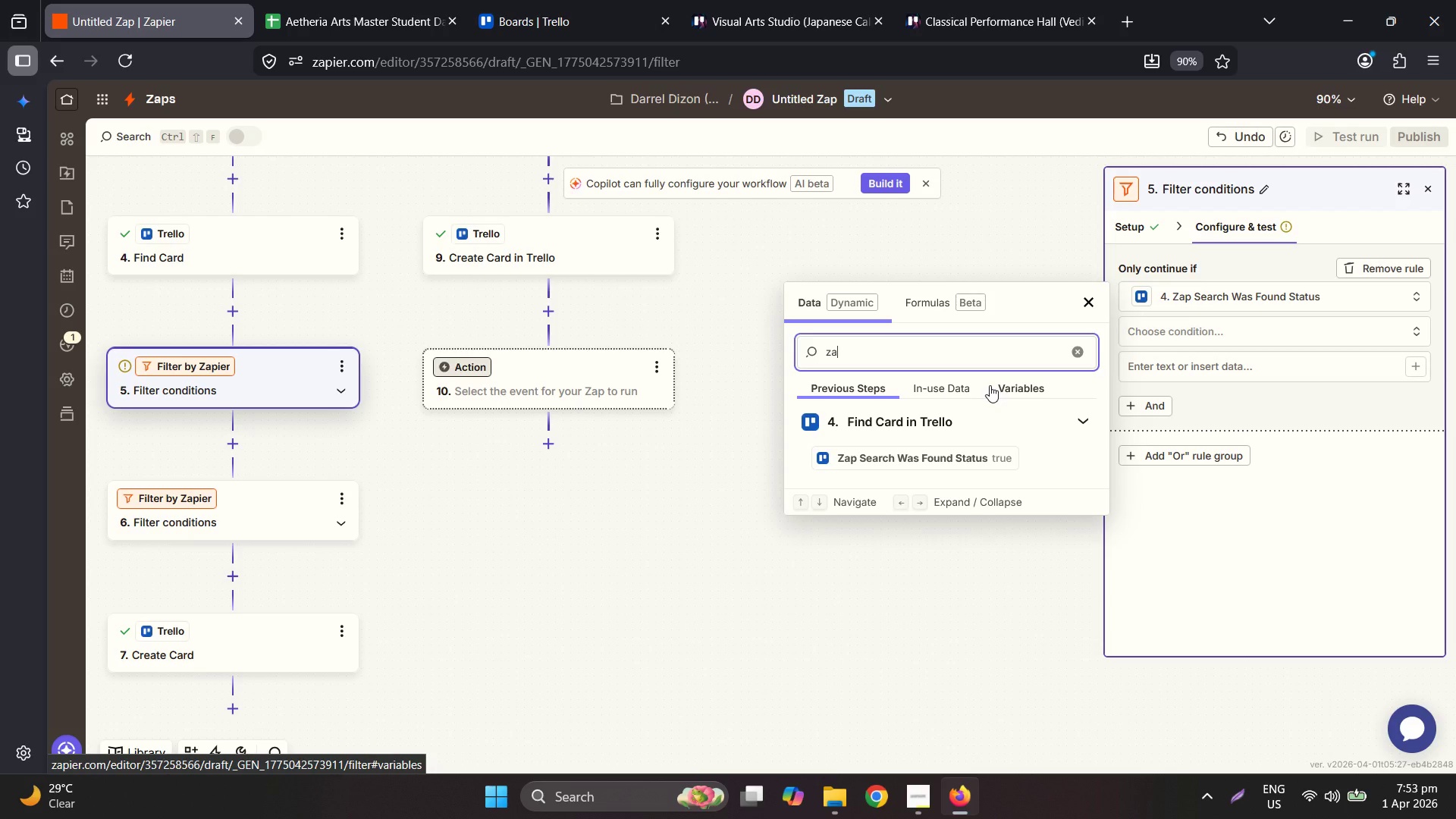 
mouse_move([218, 254])
 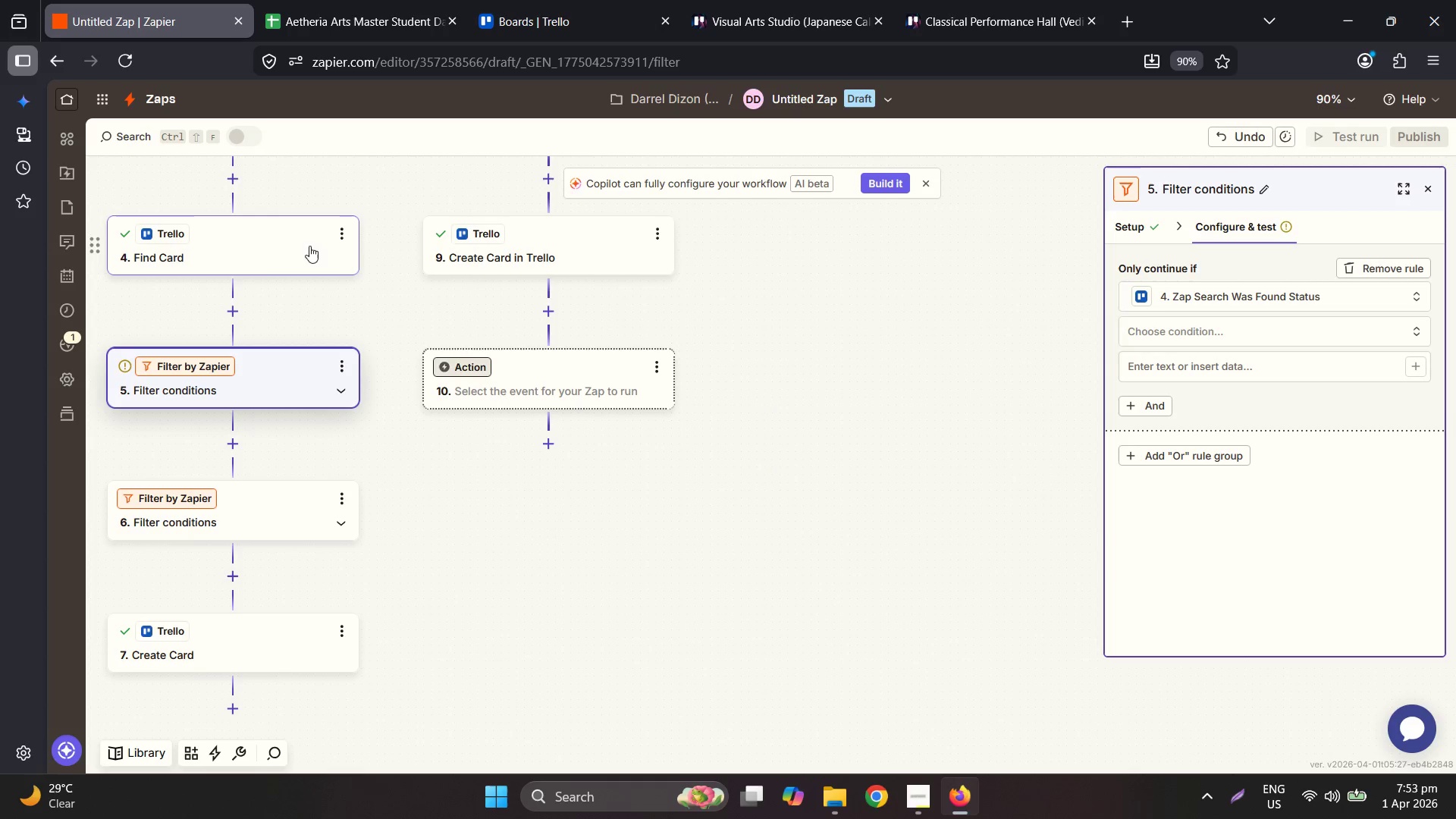 
left_click([276, 245])
 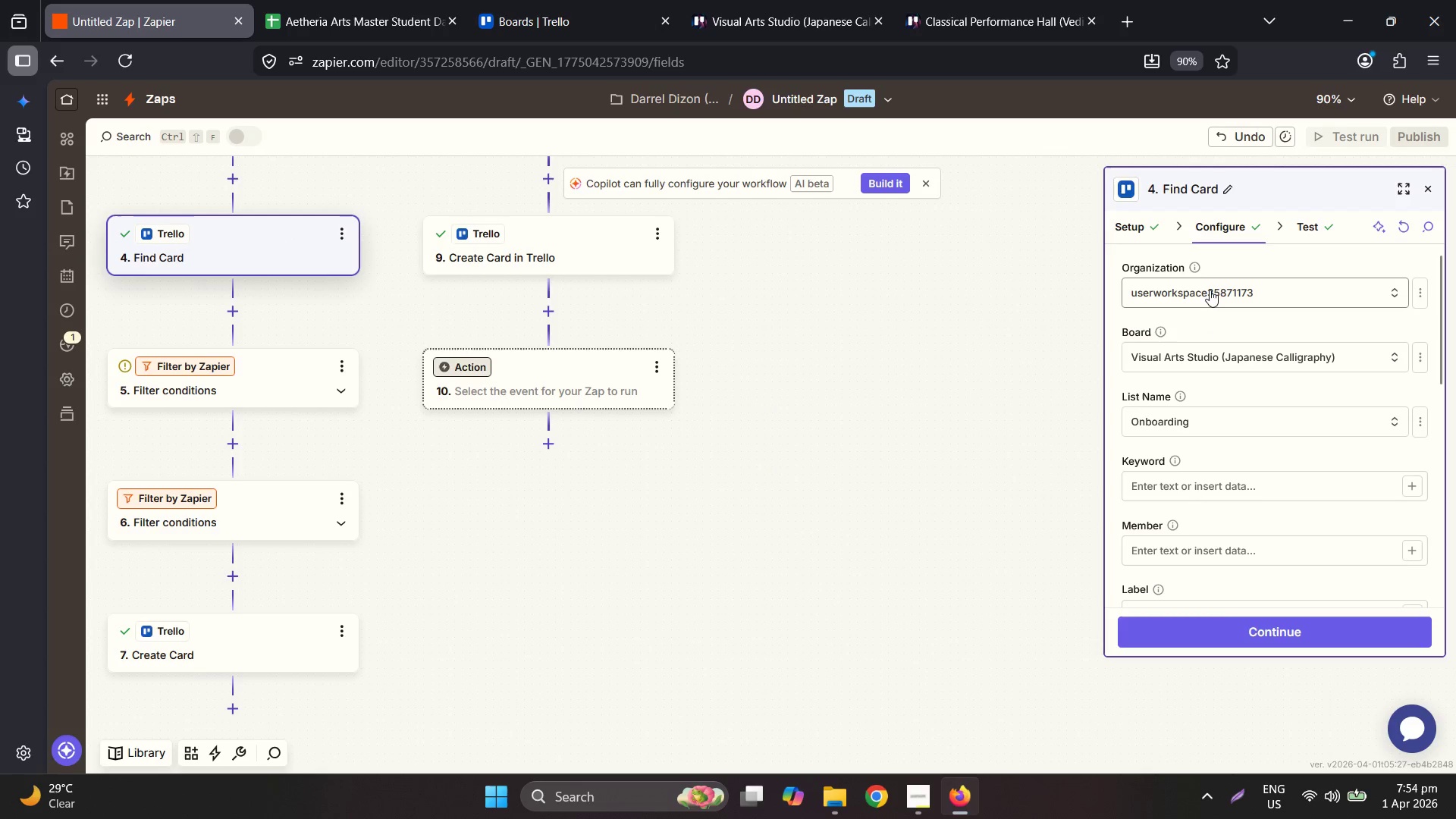 
left_click([1125, 219])
 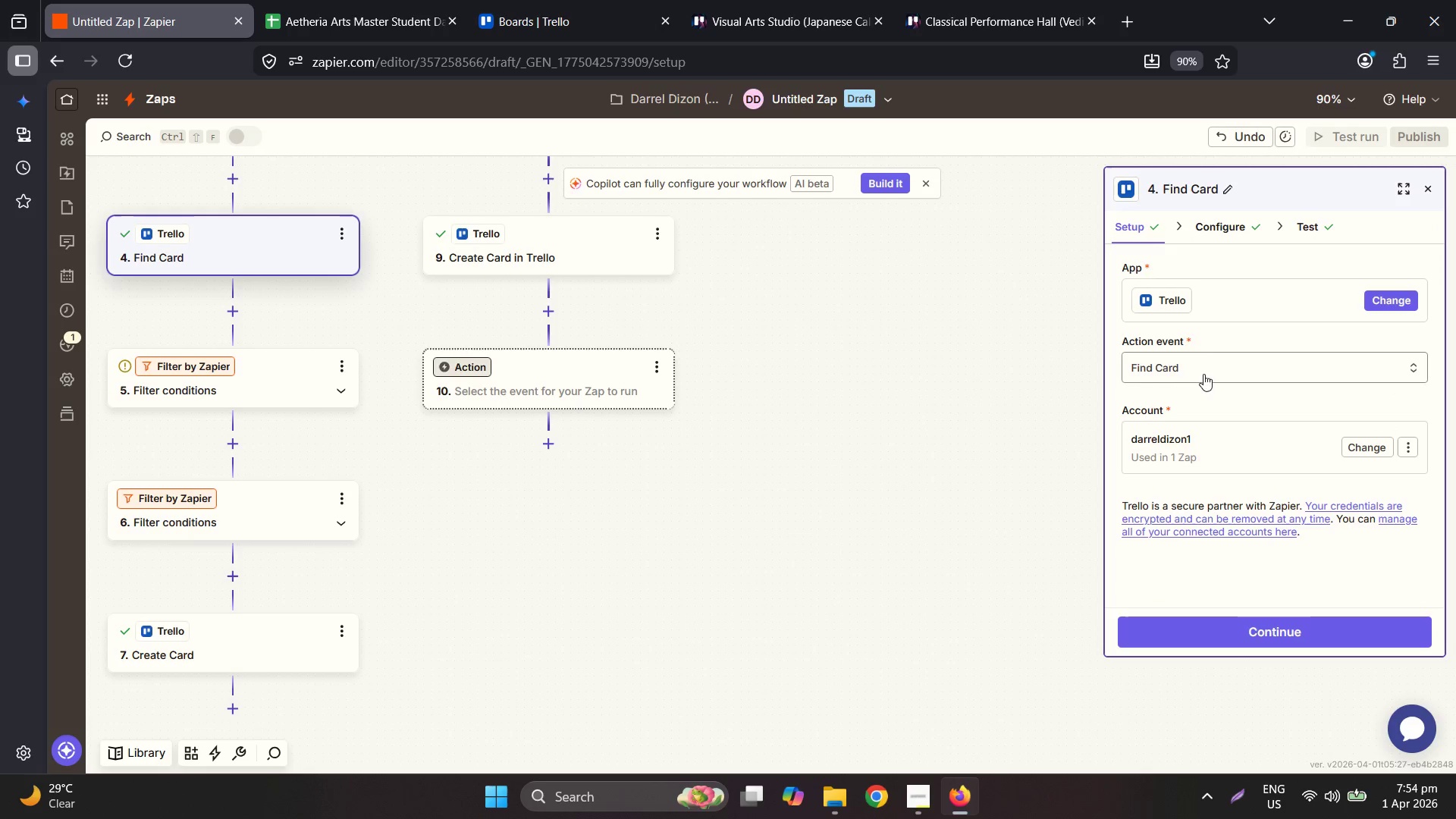 
double_click([1220, 373])
 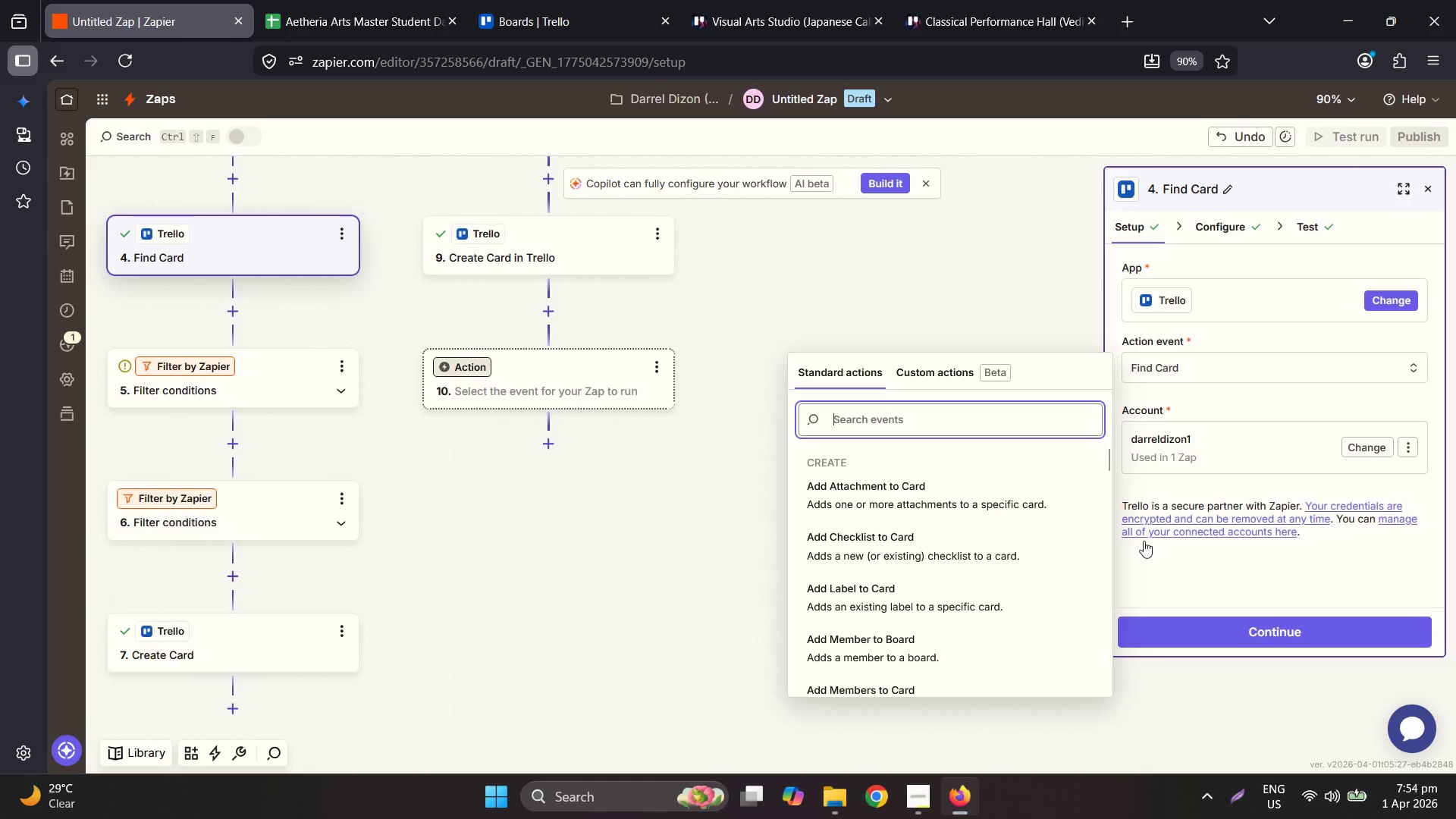 
scroll: coordinate [901, 555], scroll_direction: down, amount: 7.0
 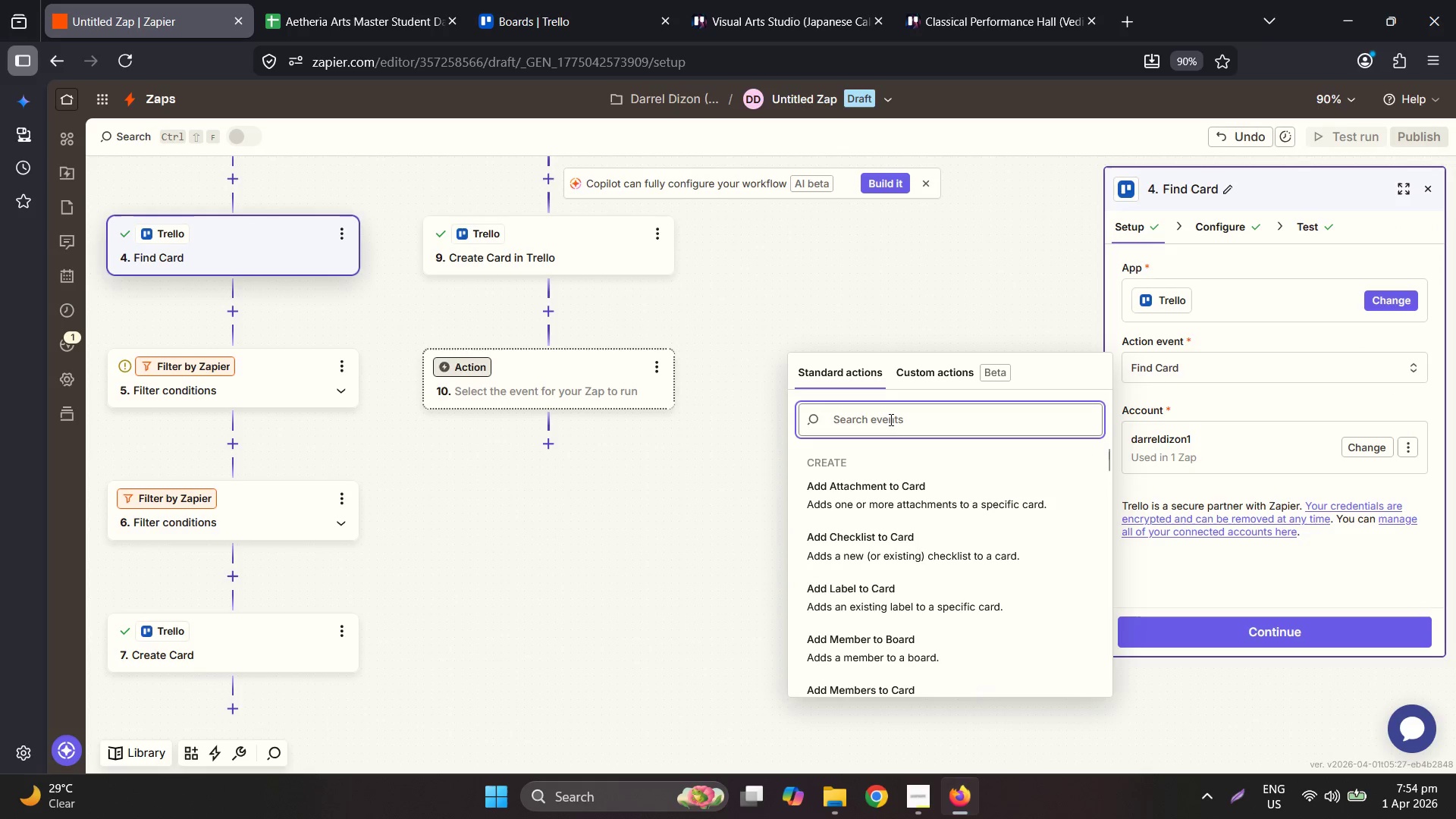 
key(S)
 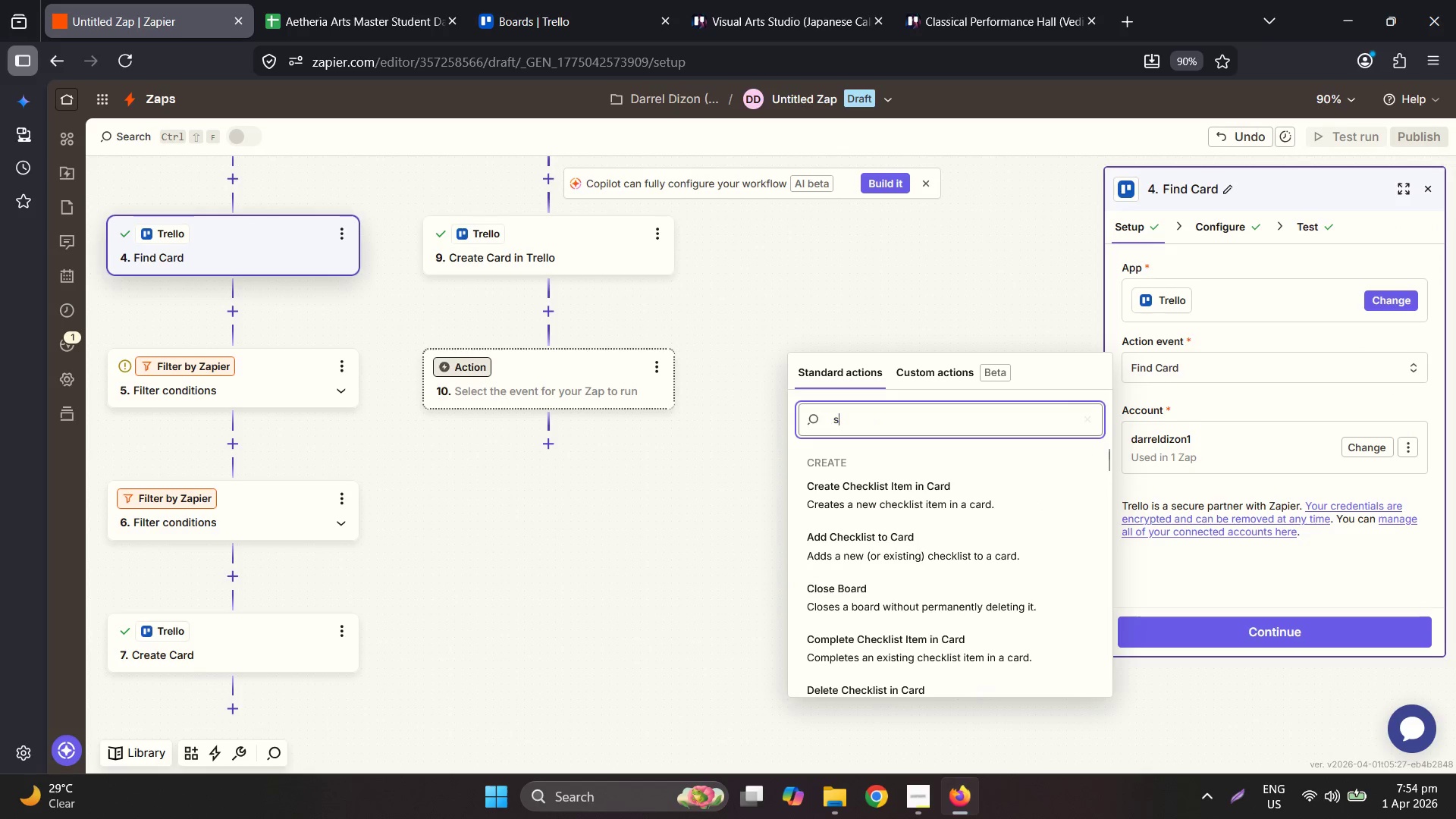 
left_click([889, 419])
 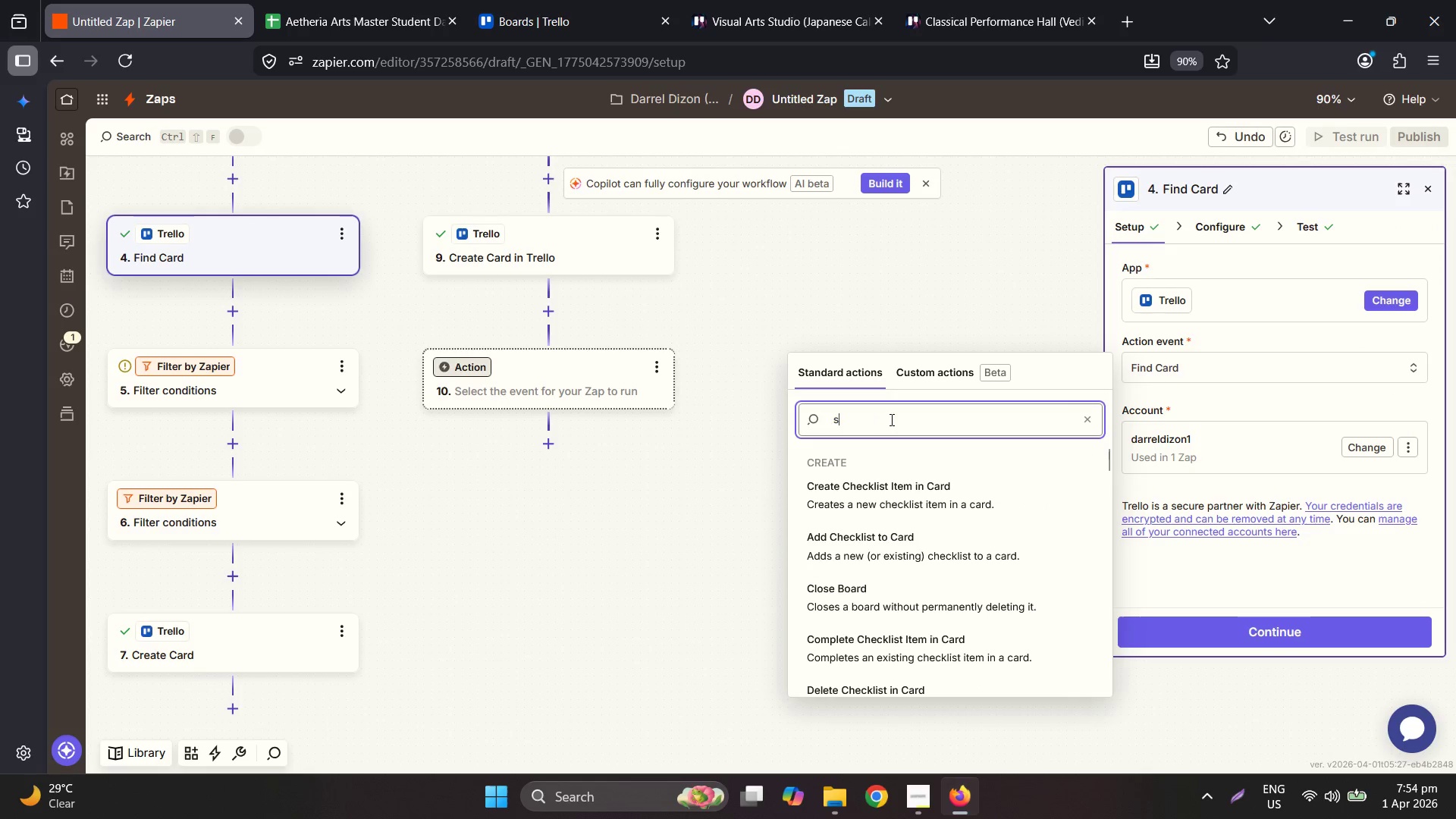 
type(ra)
key(Backspace)
key(Backspace)
type(earc)
 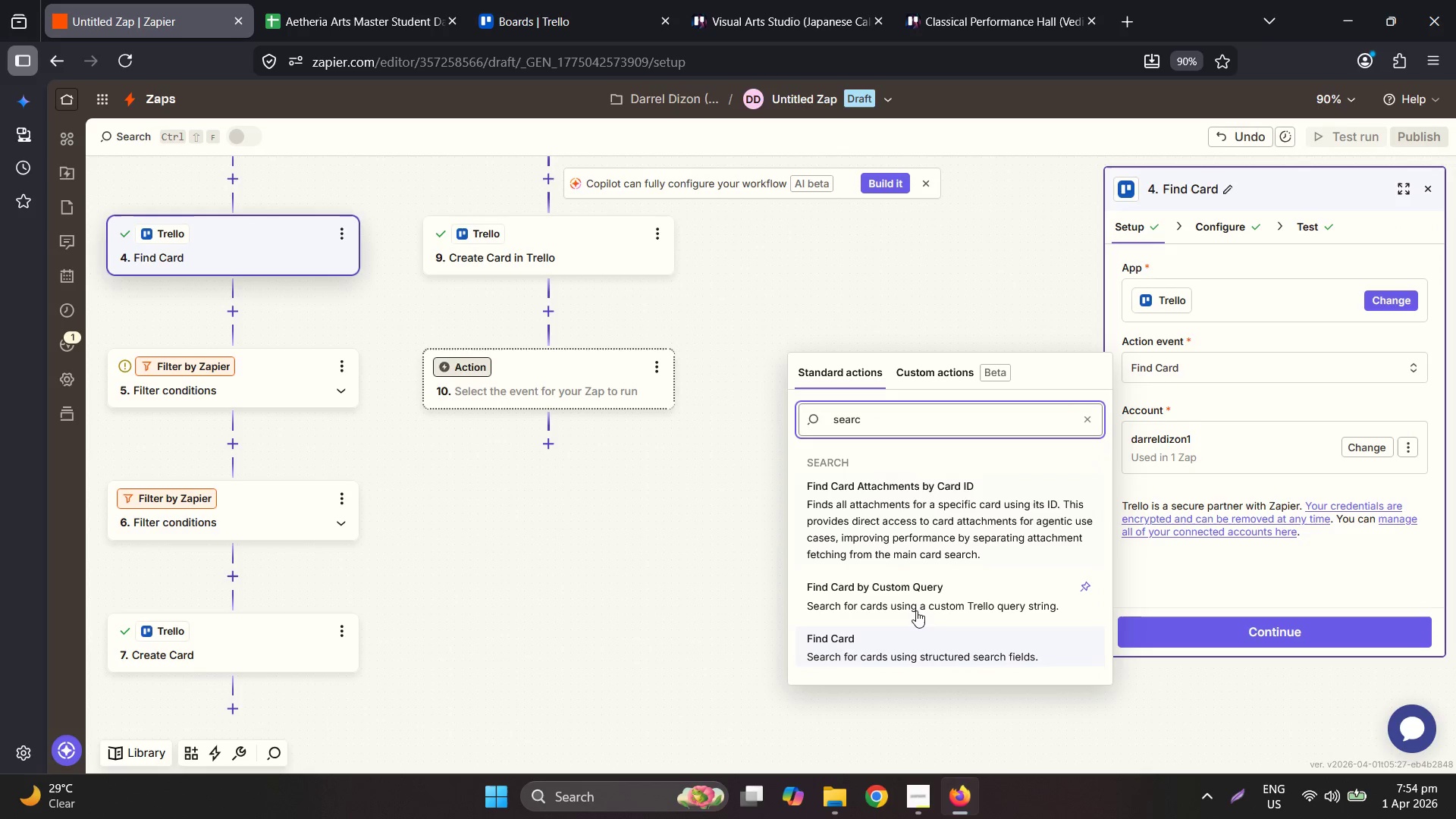 
scroll: coordinate [916, 610], scroll_direction: down, amount: 3.0
 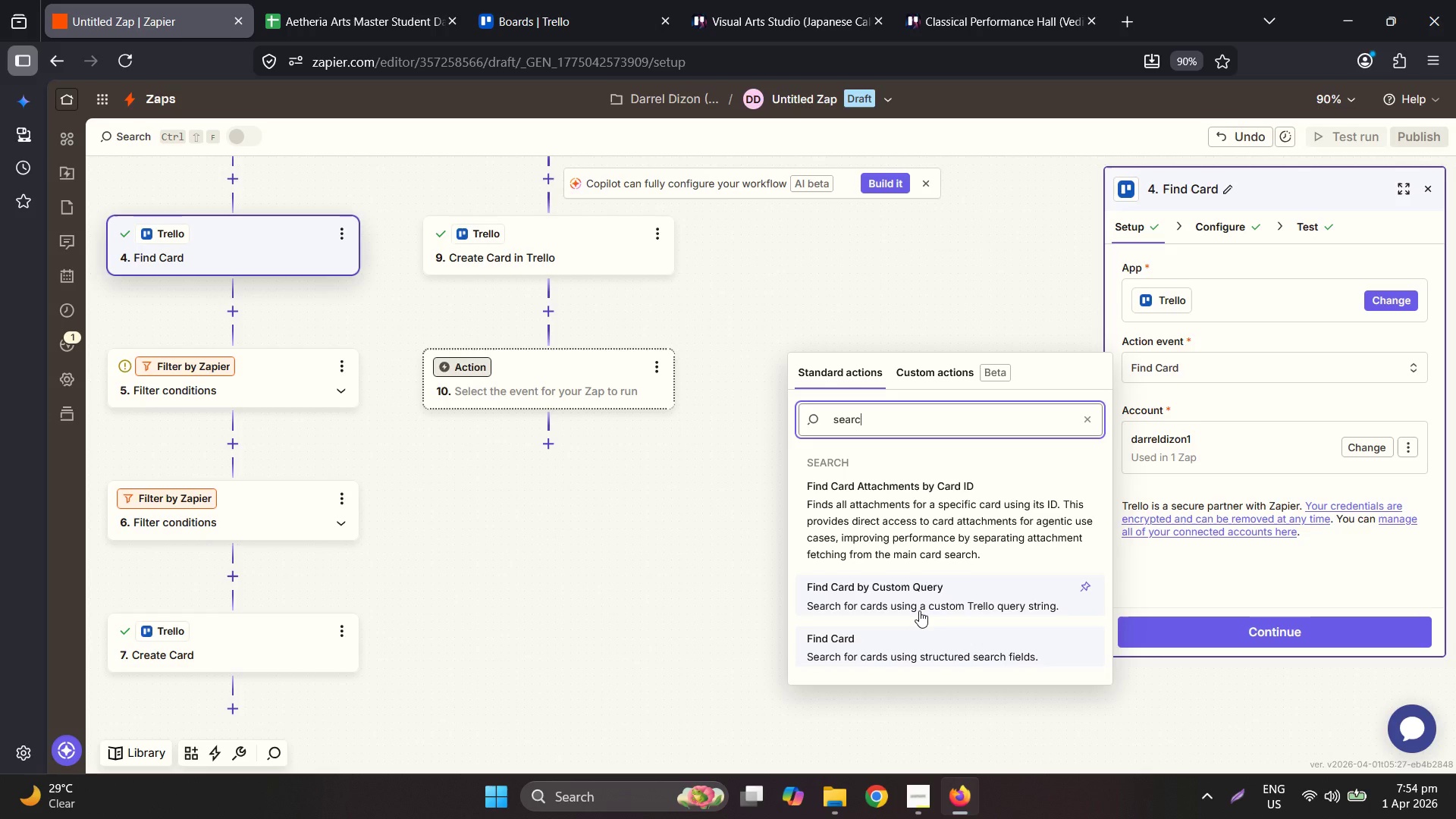 
wait(44.82)
 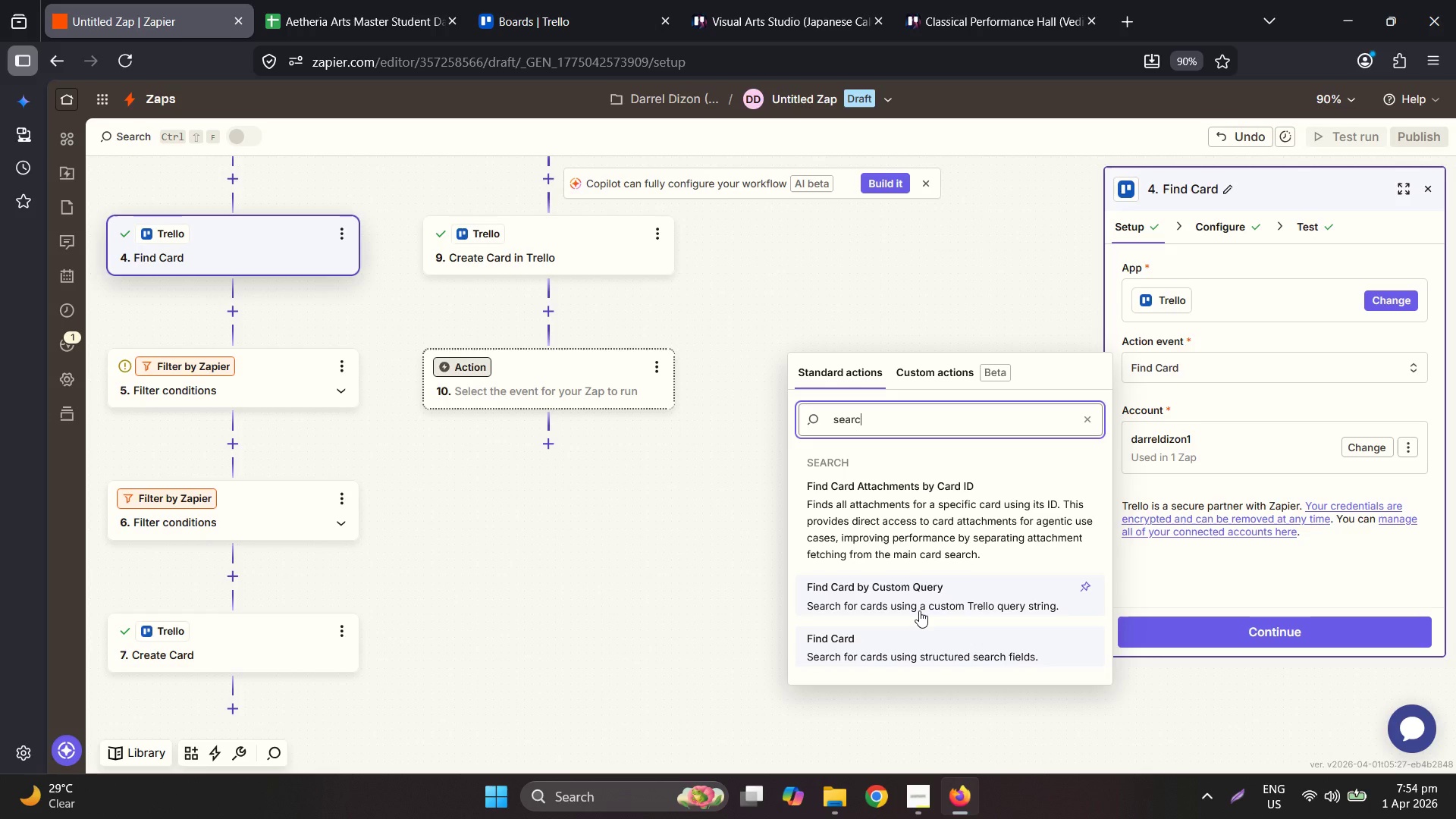 
left_click([893, 638])
 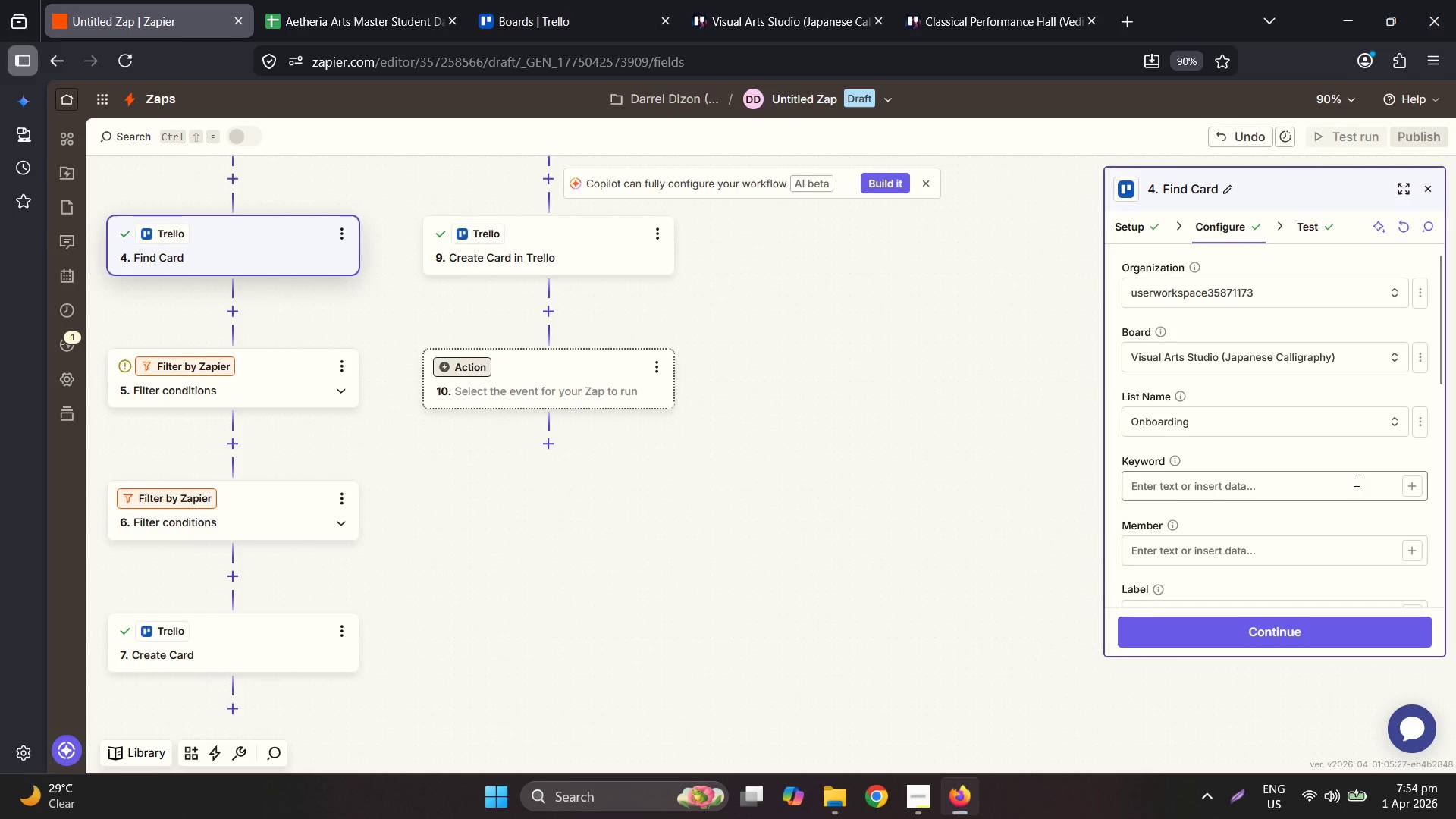 
scroll: coordinate [1345, 422], scroll_direction: down, amount: 5.0
 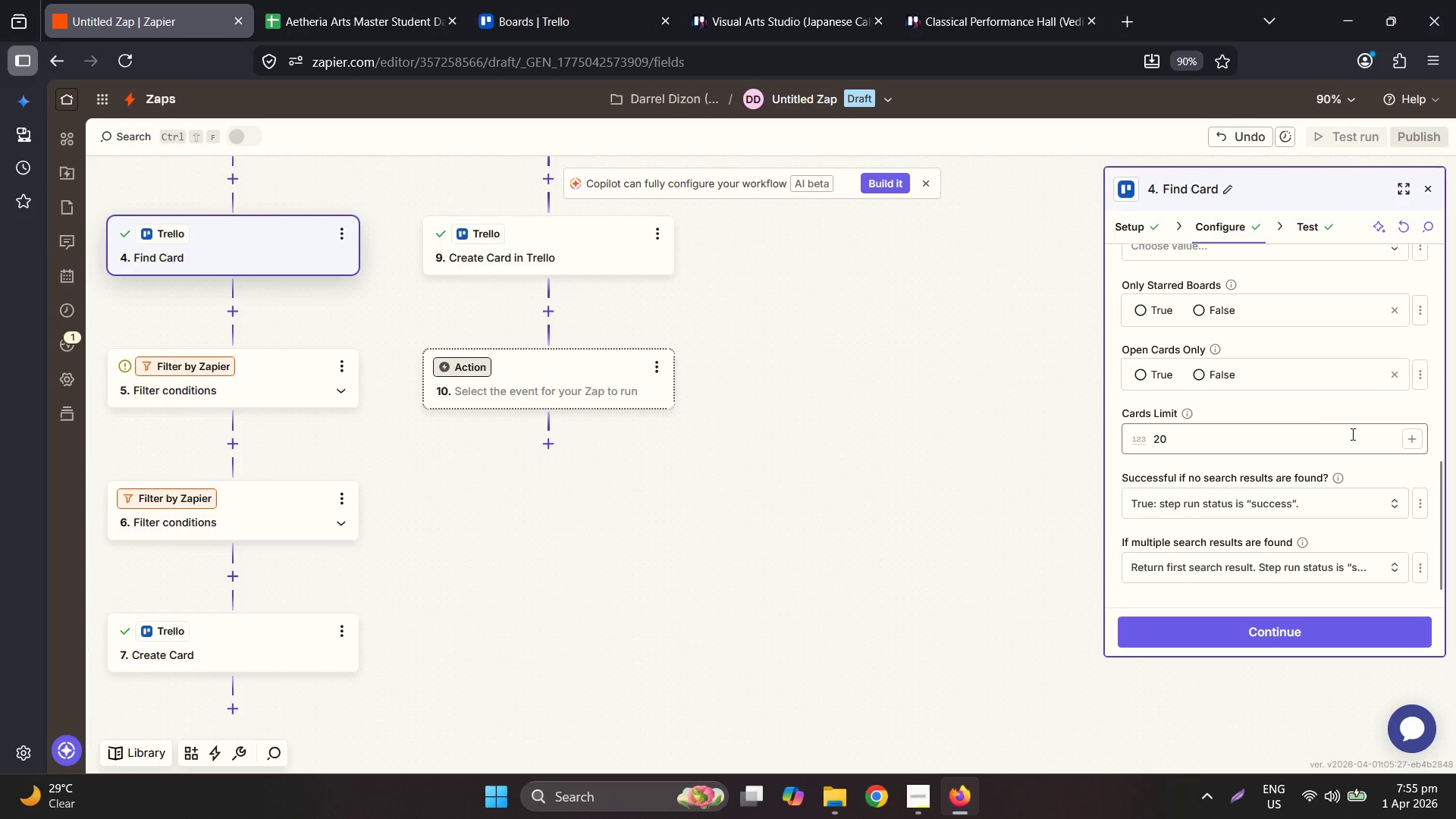 
scroll: coordinate [1353, 435], scroll_direction: up, amount: 3.0
 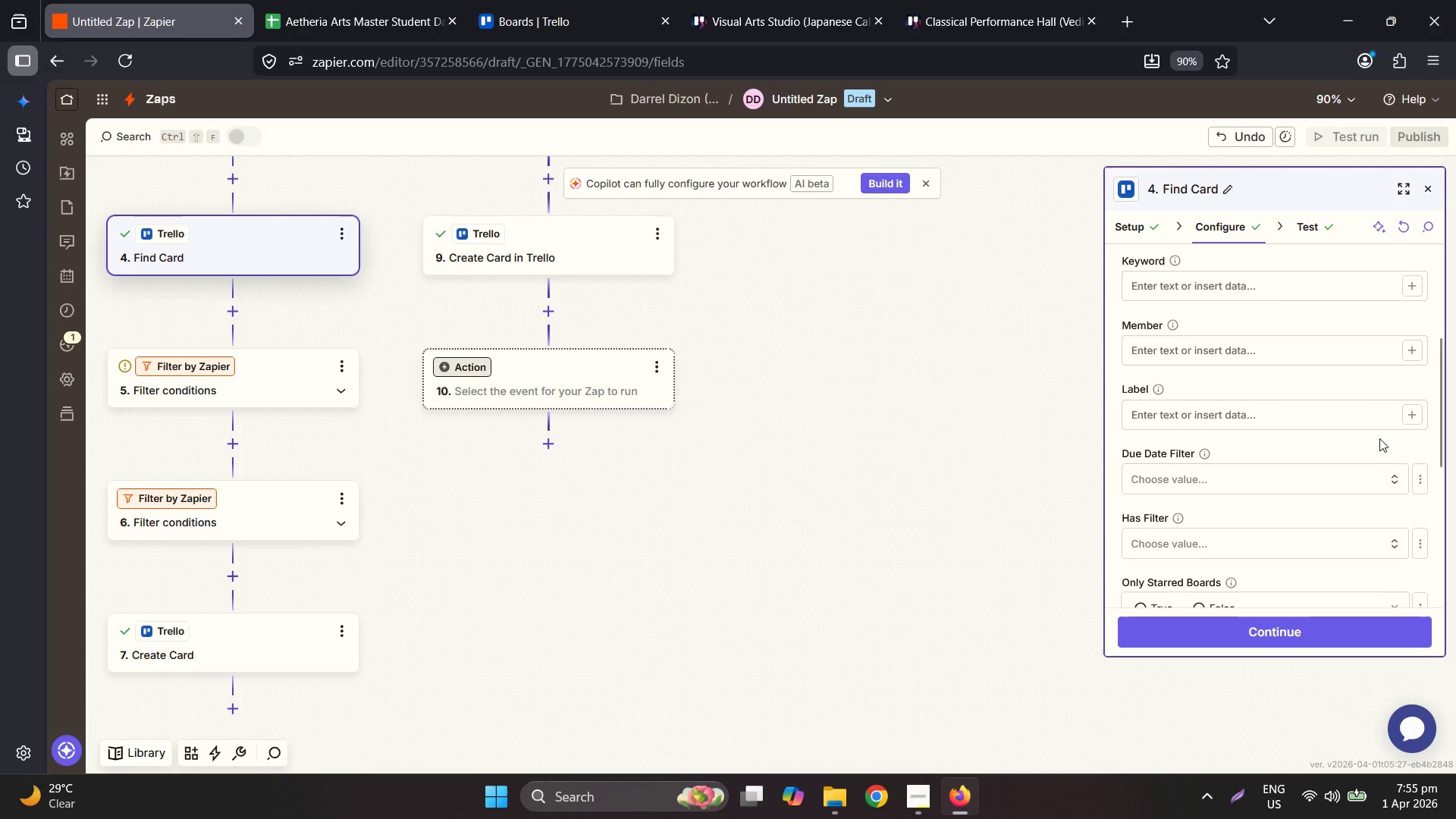 
wait(6.41)
 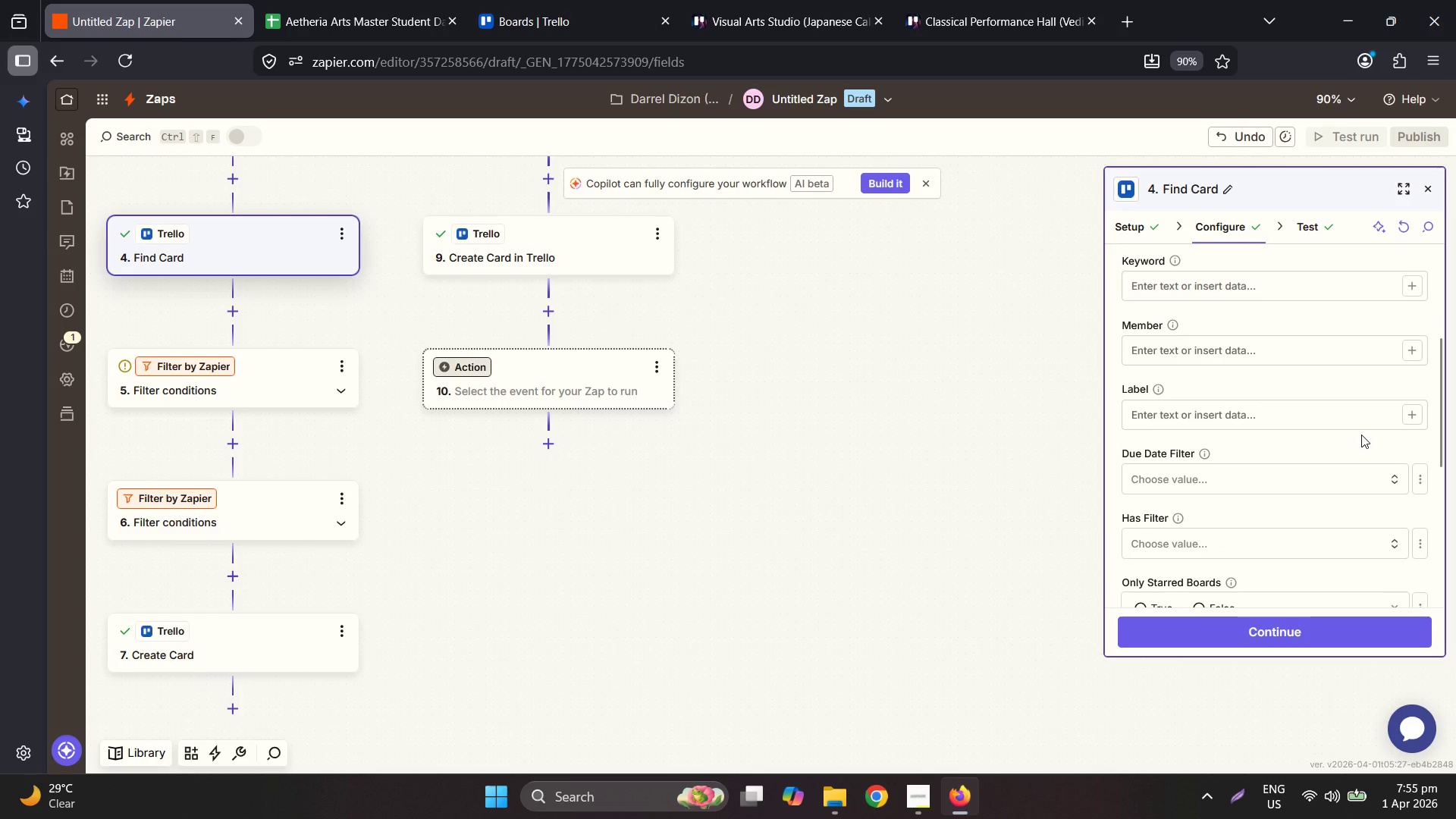 
scroll: coordinate [1292, 464], scroll_direction: down, amount: 3.0
 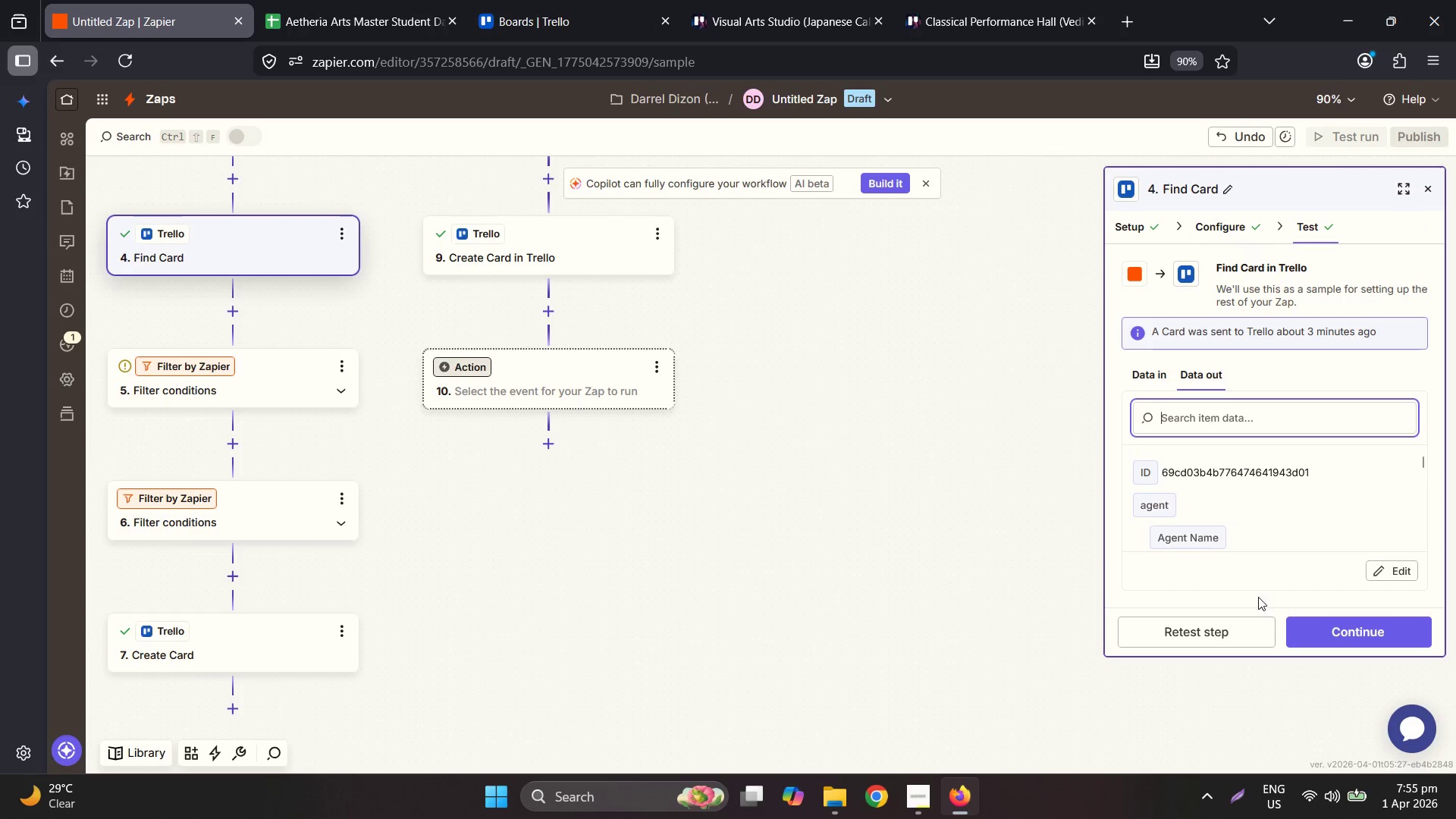 
left_click([1228, 620])
 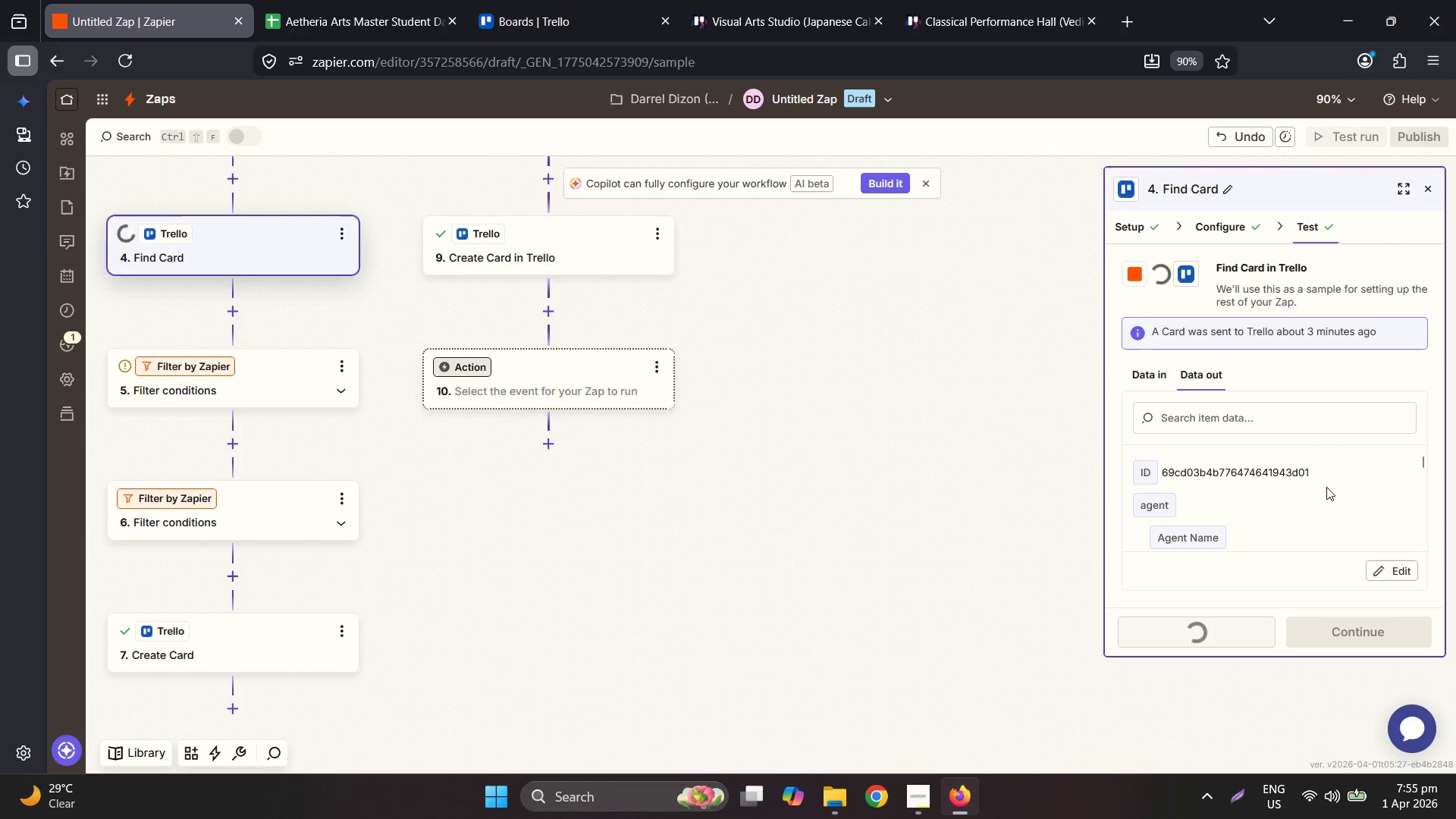 
scroll: coordinate [1375, 488], scroll_direction: down, amount: 5.0
 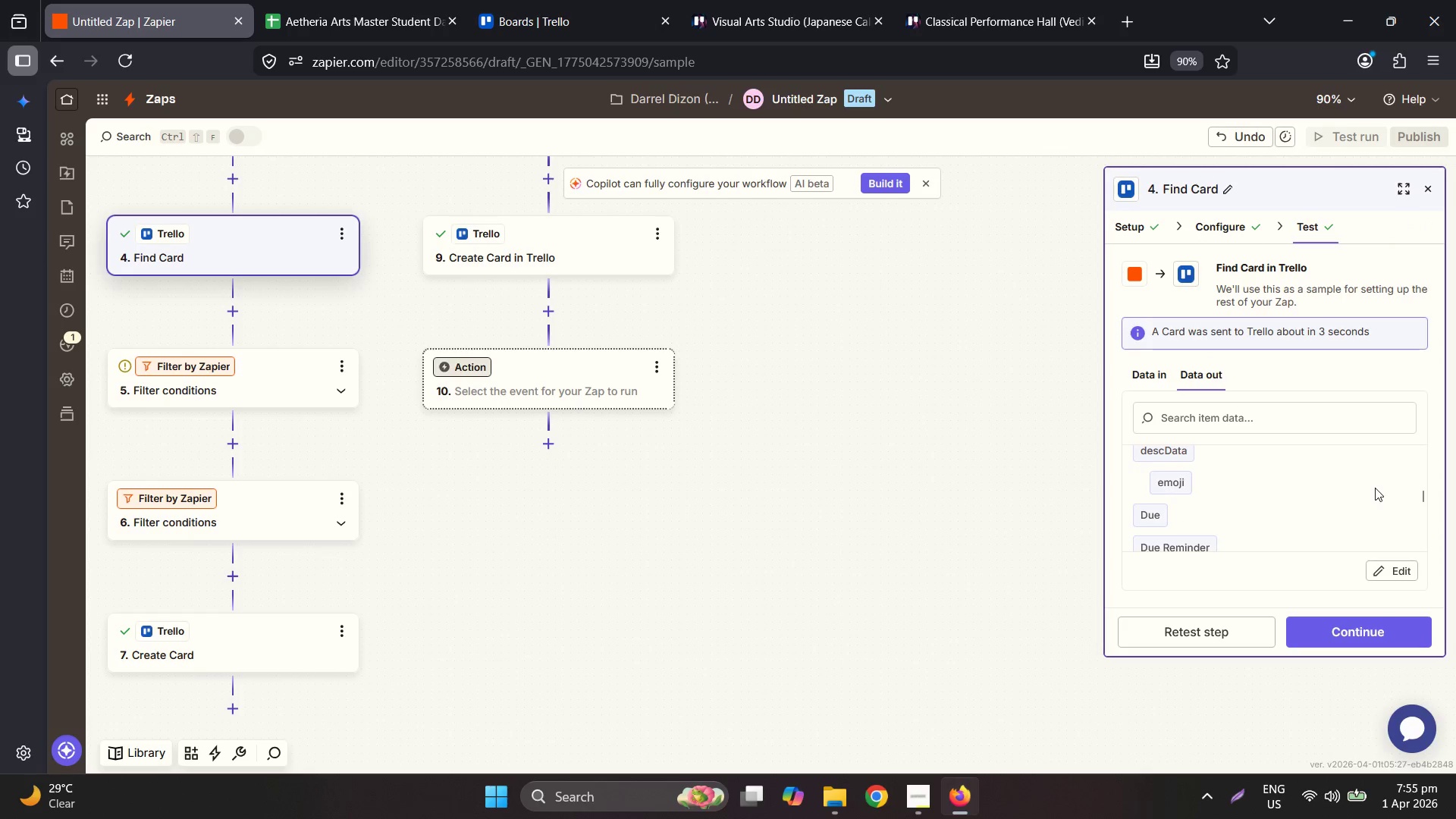 
scroll: coordinate [1379, 489], scroll_direction: up, amount: 2.0
 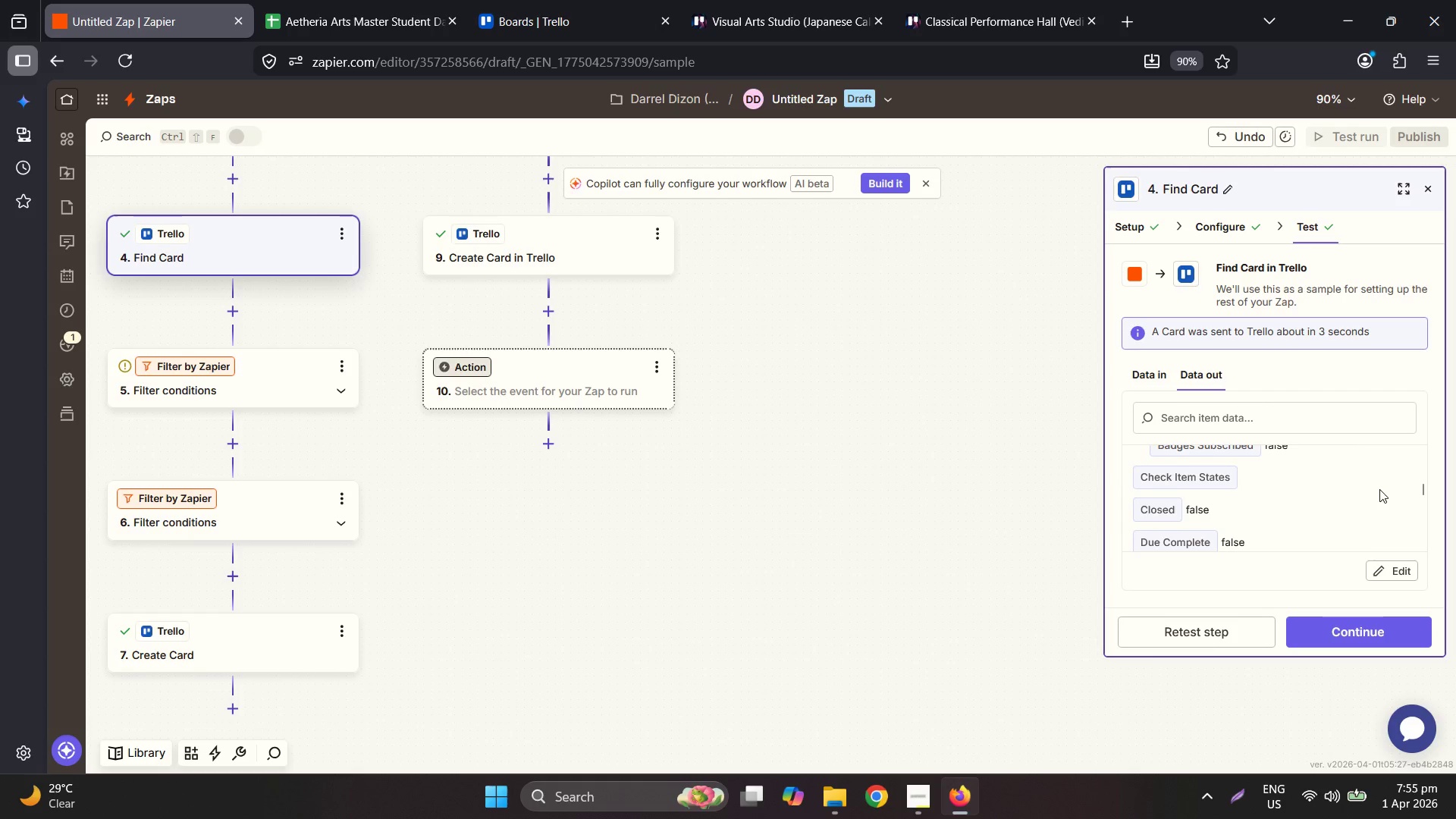 
scroll: coordinate [1376, 488], scroll_direction: down, amount: 3.0
 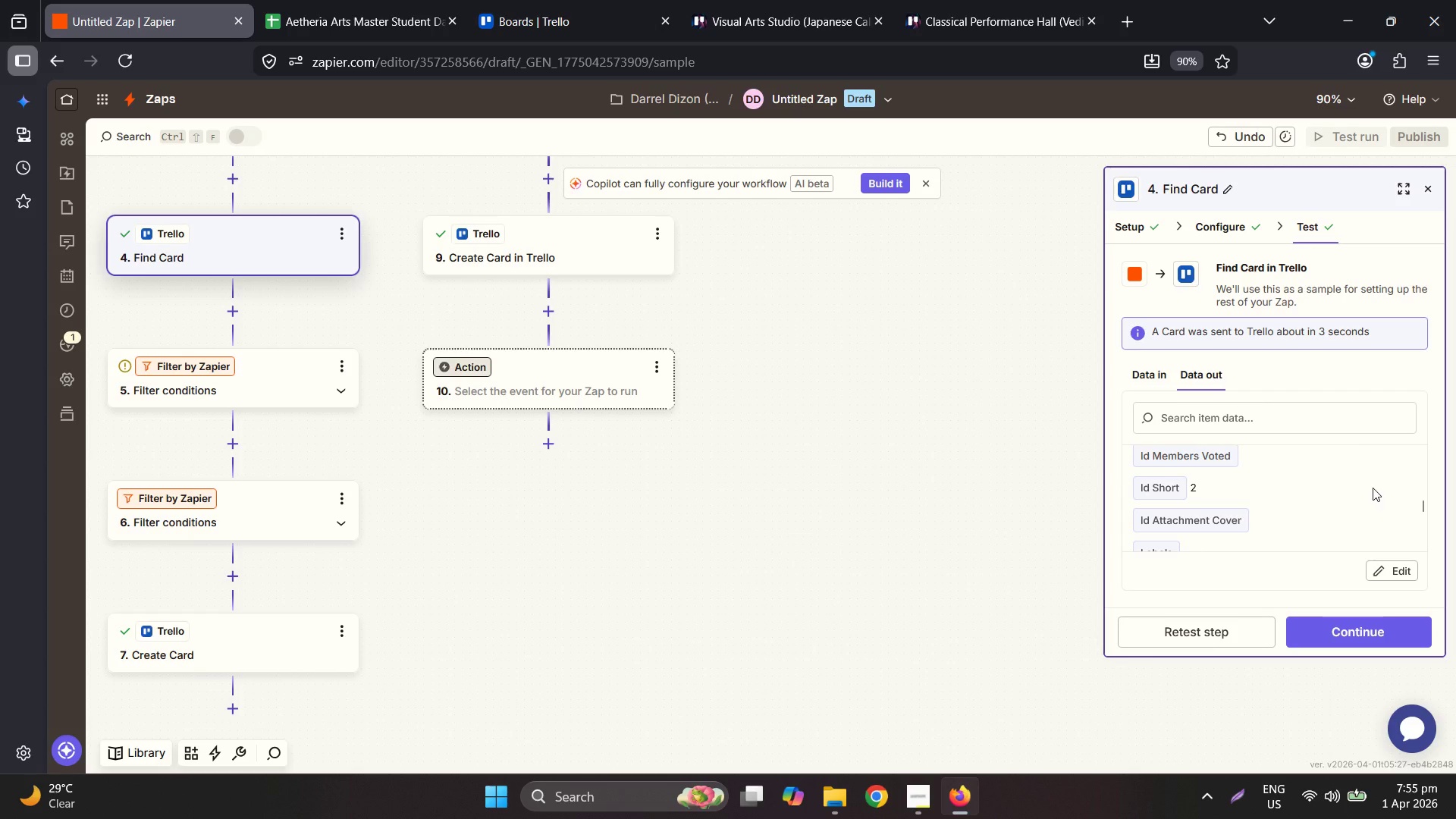 
scroll: coordinate [1373, 487], scroll_direction: up, amount: 2.0
 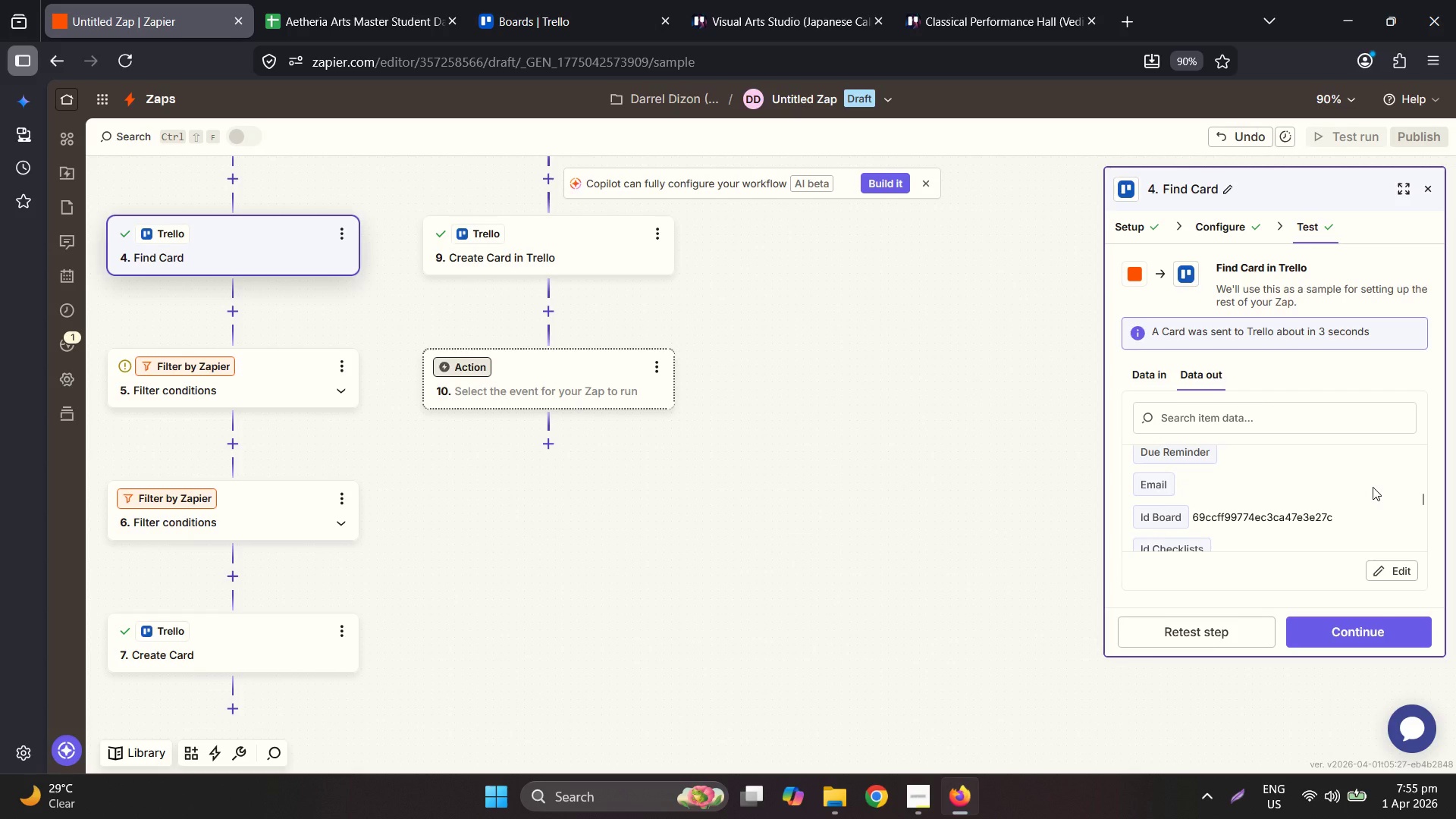 
scroll: coordinate [1390, 491], scroll_direction: down, amount: 6.0
 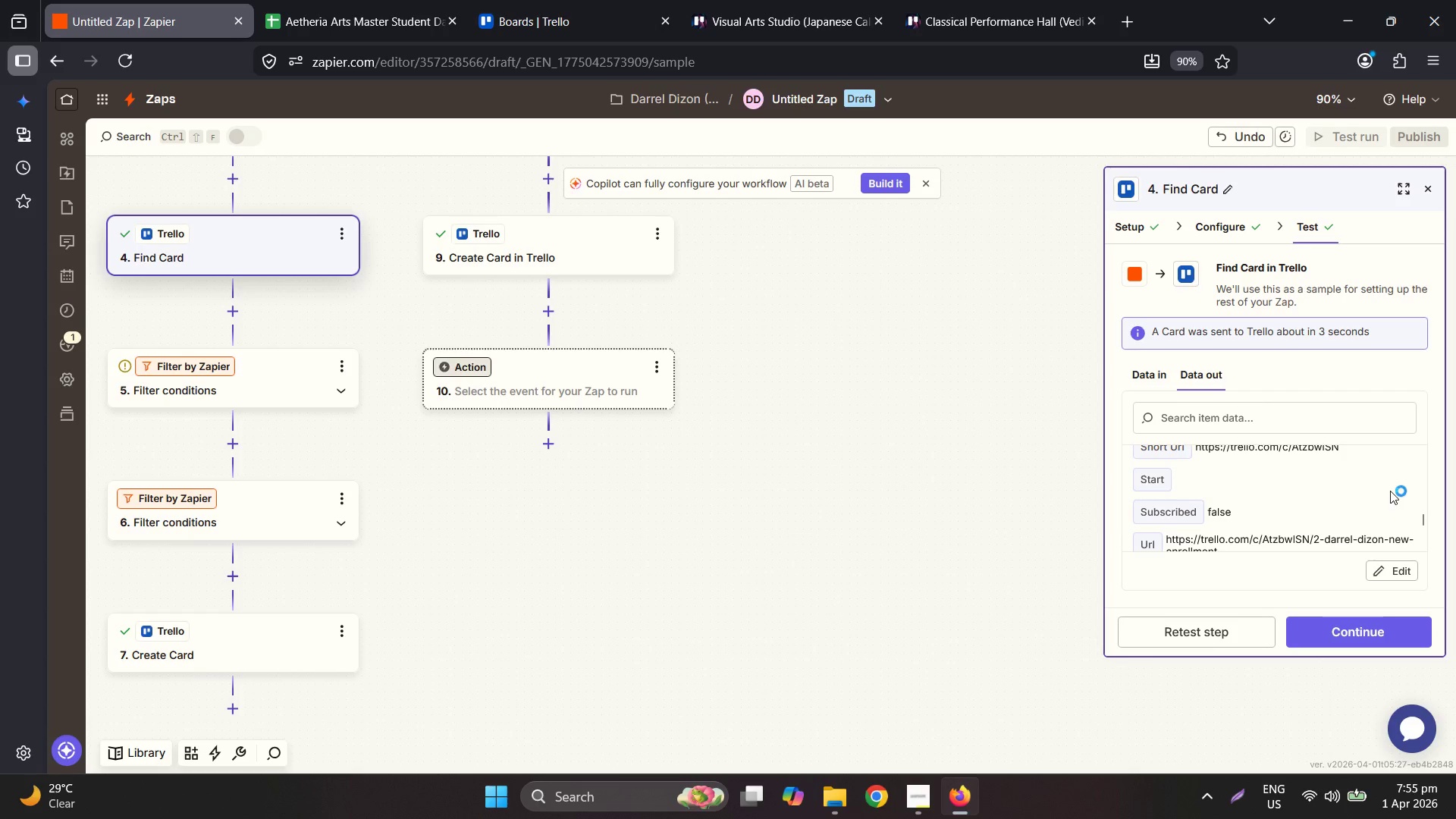 
scroll: coordinate [1385, 491], scroll_direction: down, amount: 7.0
 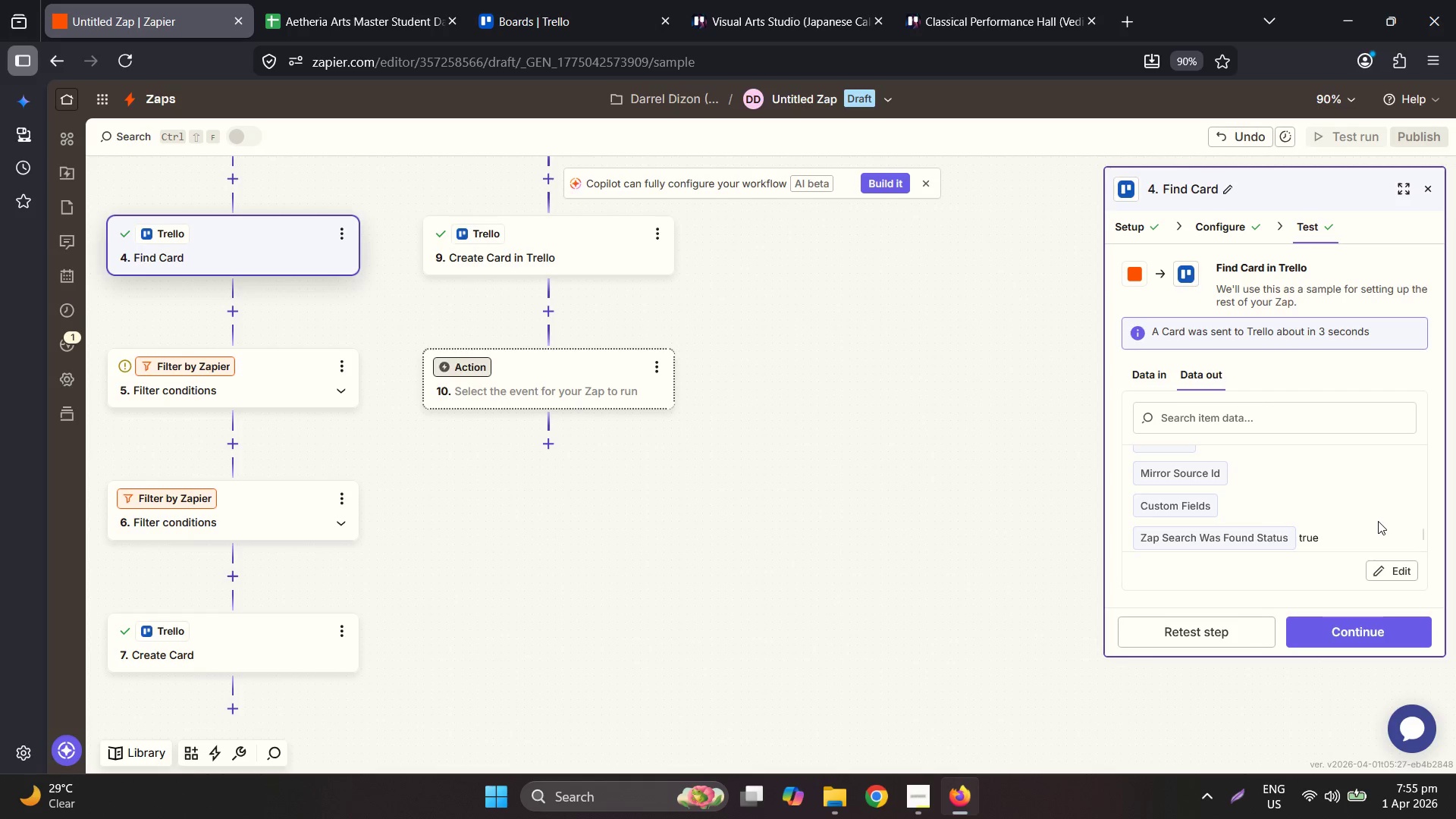 
wait(11.24)
 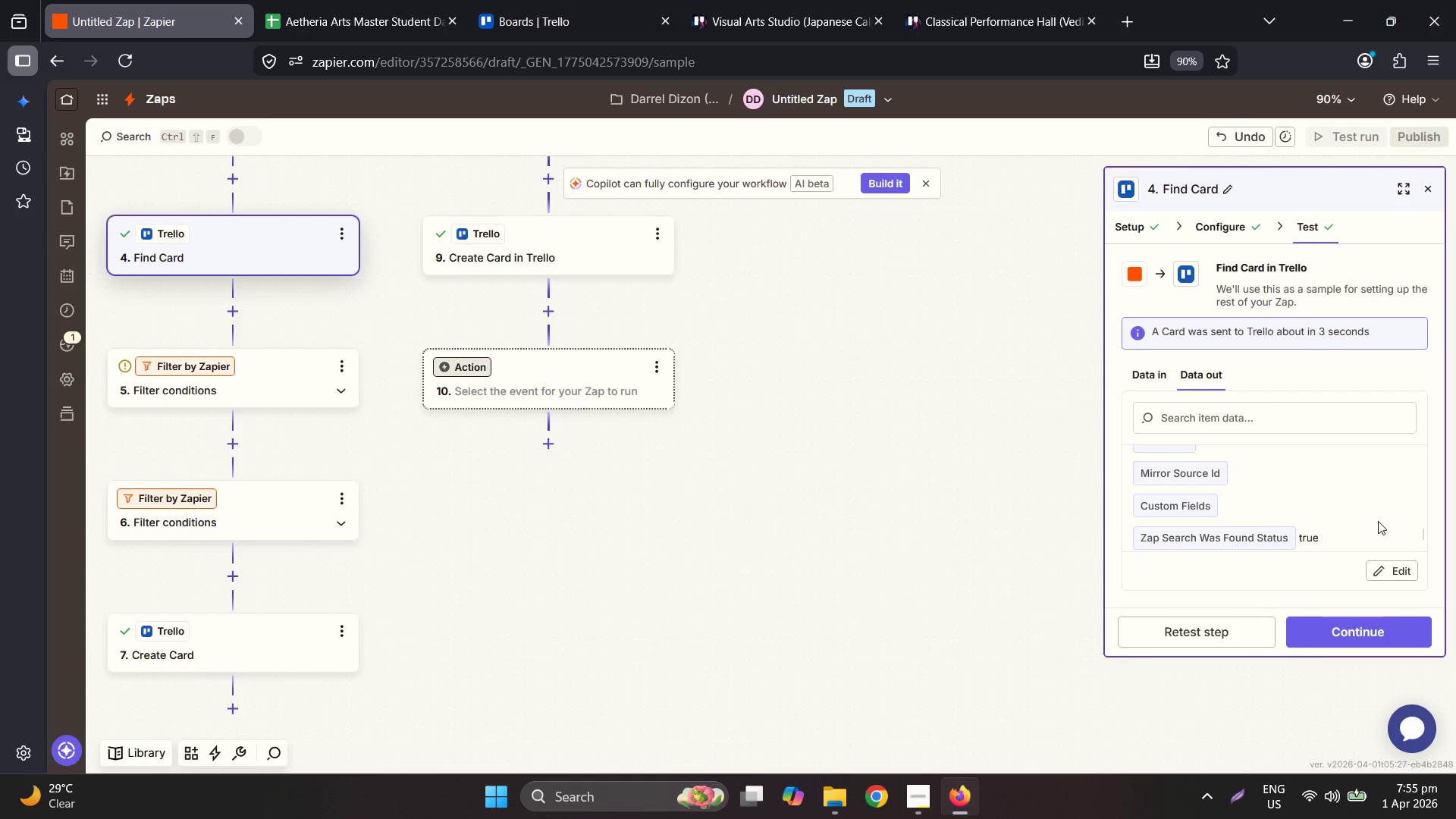 
left_click_drag(start_coordinate=[532, 0], to_coordinate=[526, 0])
 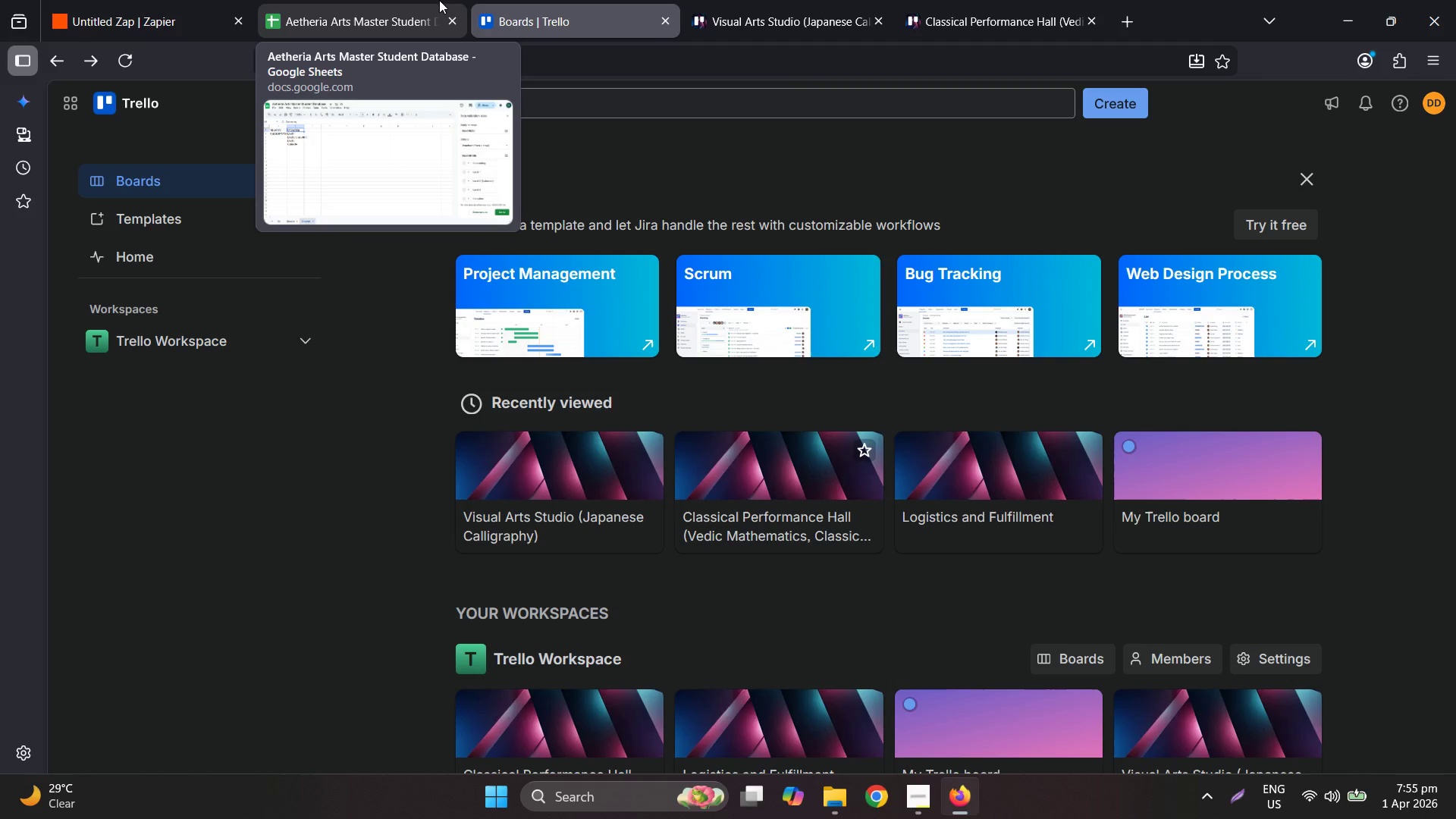 
left_click([439, 0])
 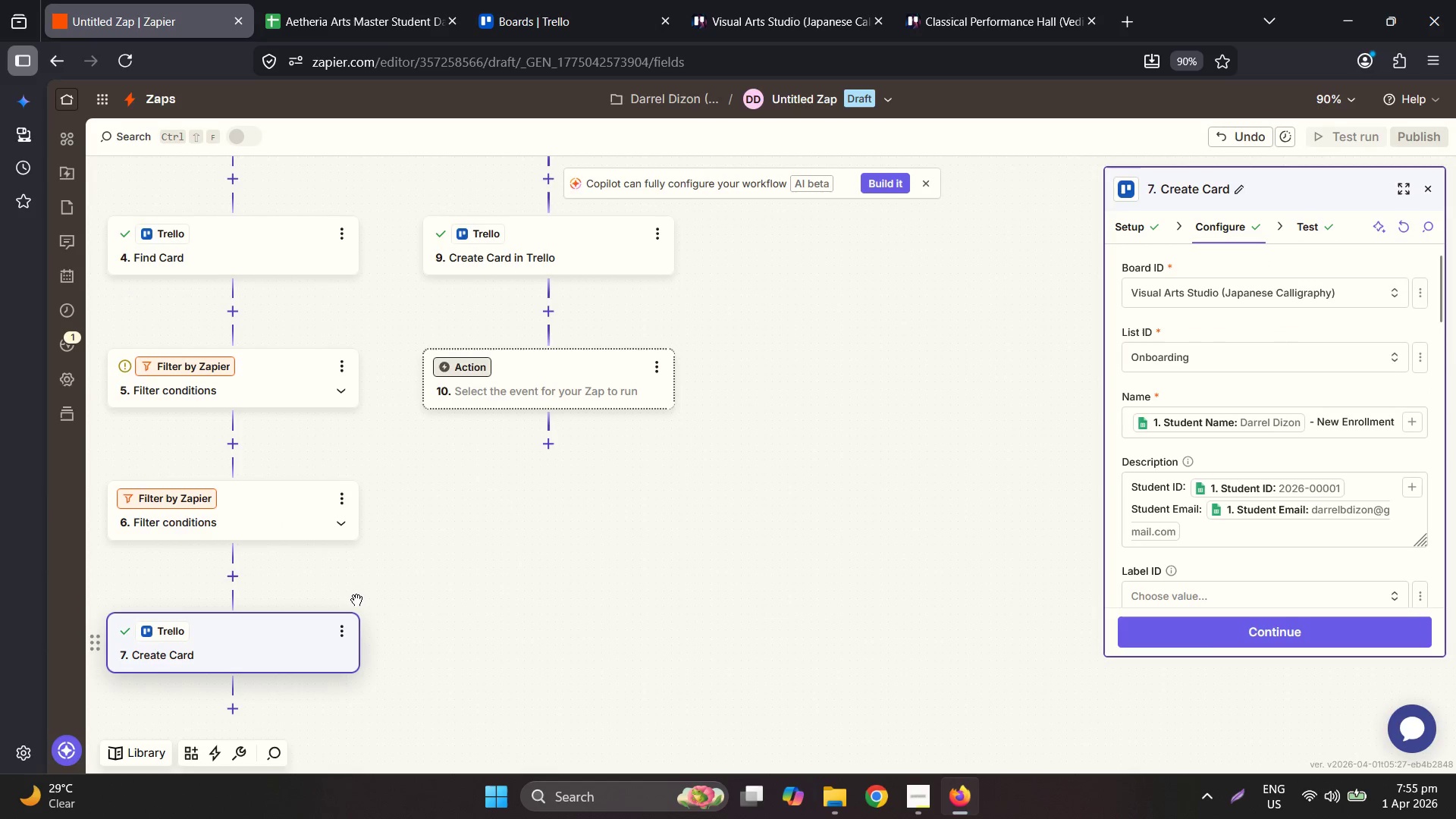 
scroll: coordinate [1279, 529], scroll_direction: down, amount: 4.0
 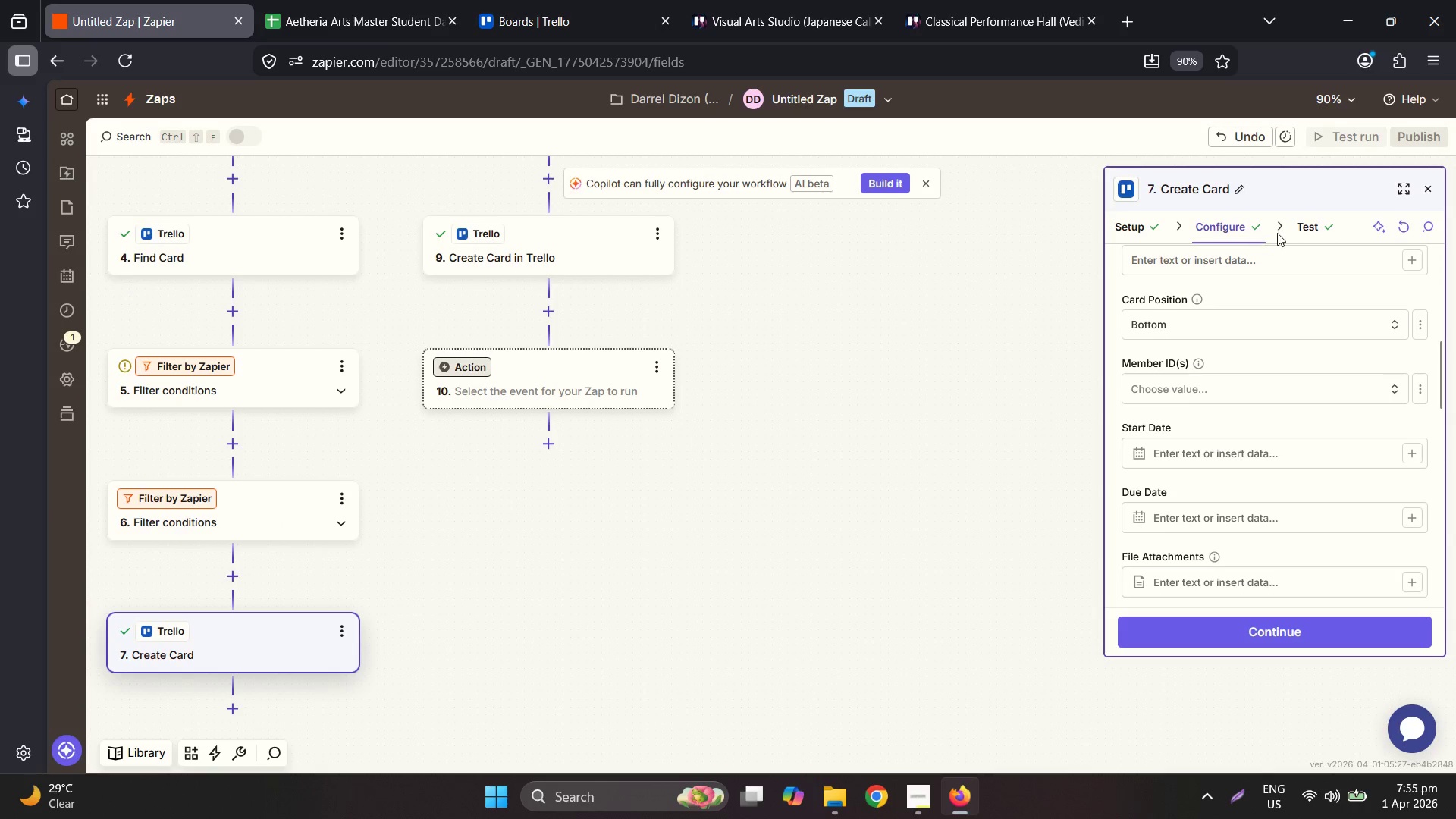 
left_click([1291, 224])
 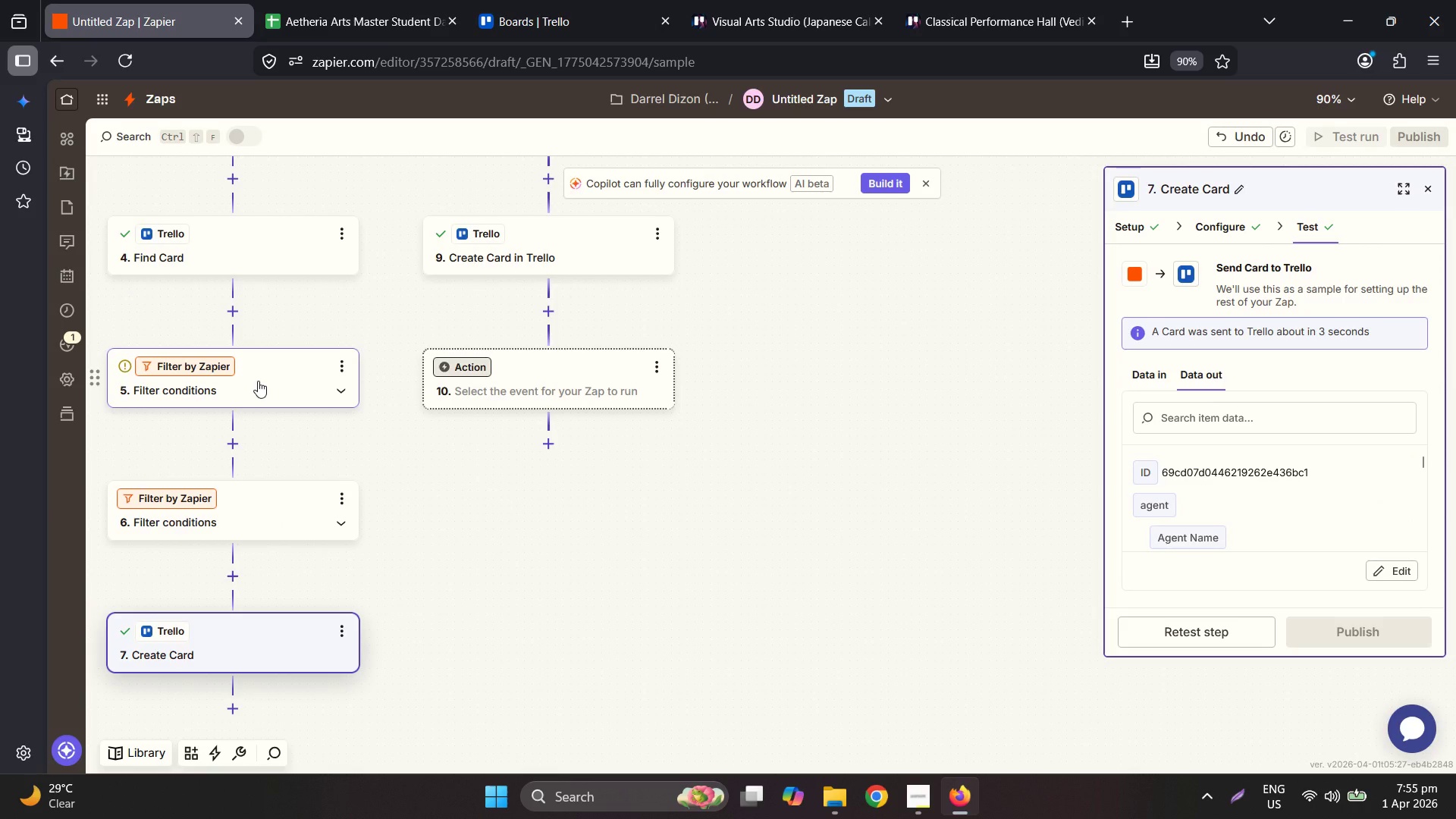 
wait(5.45)
 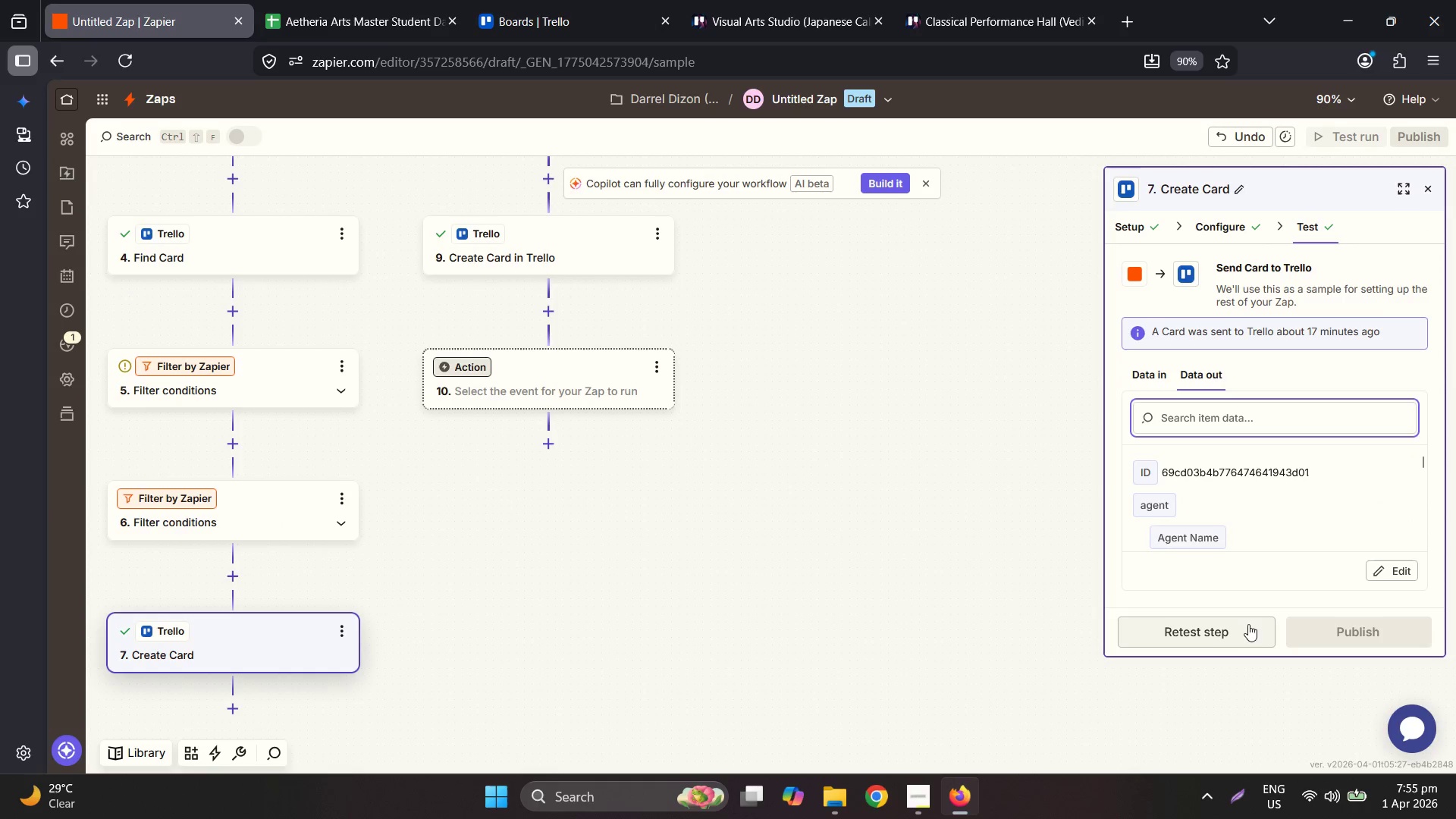 
left_click([748, 0])
 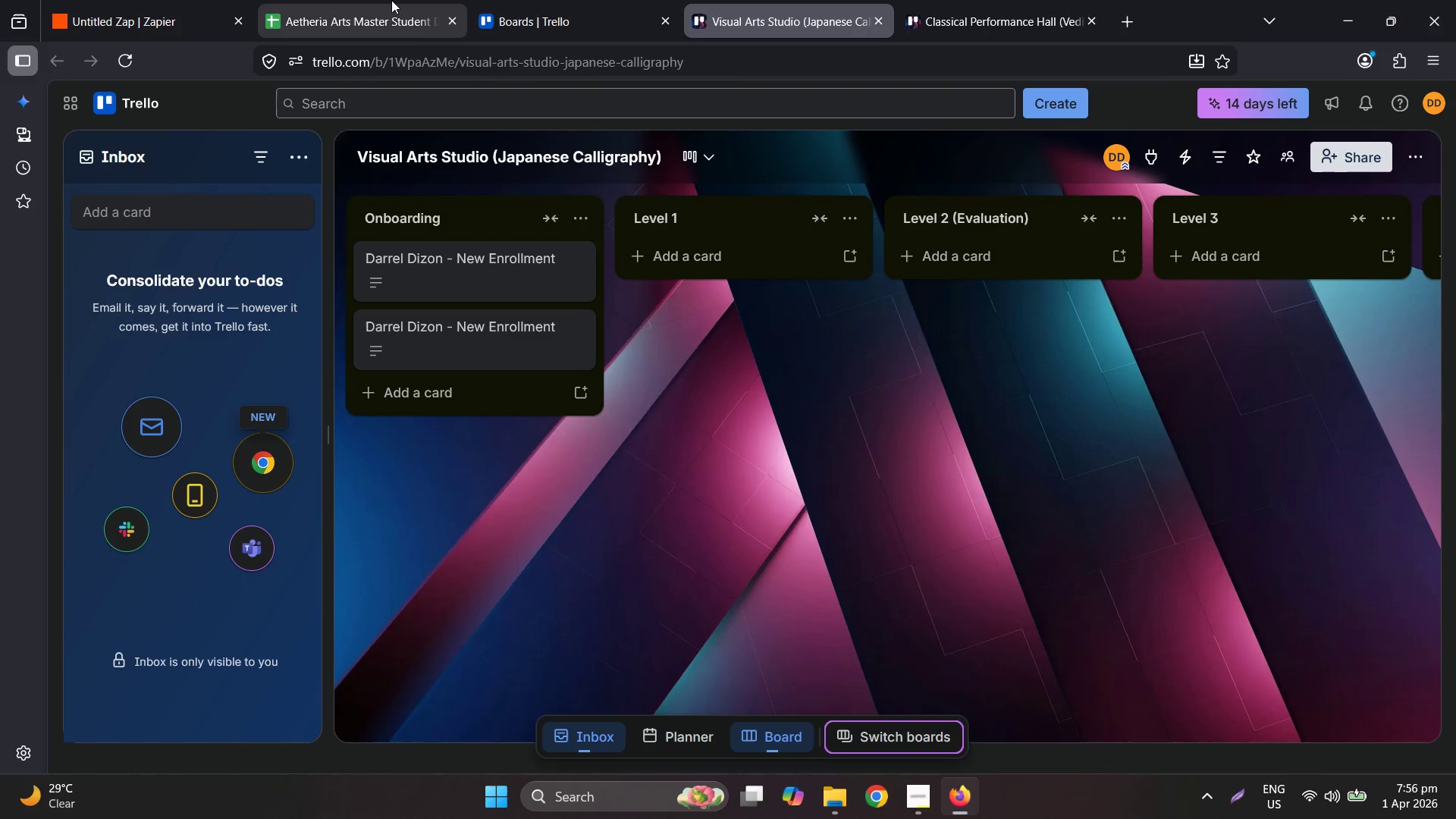 
left_click([167, 0])
 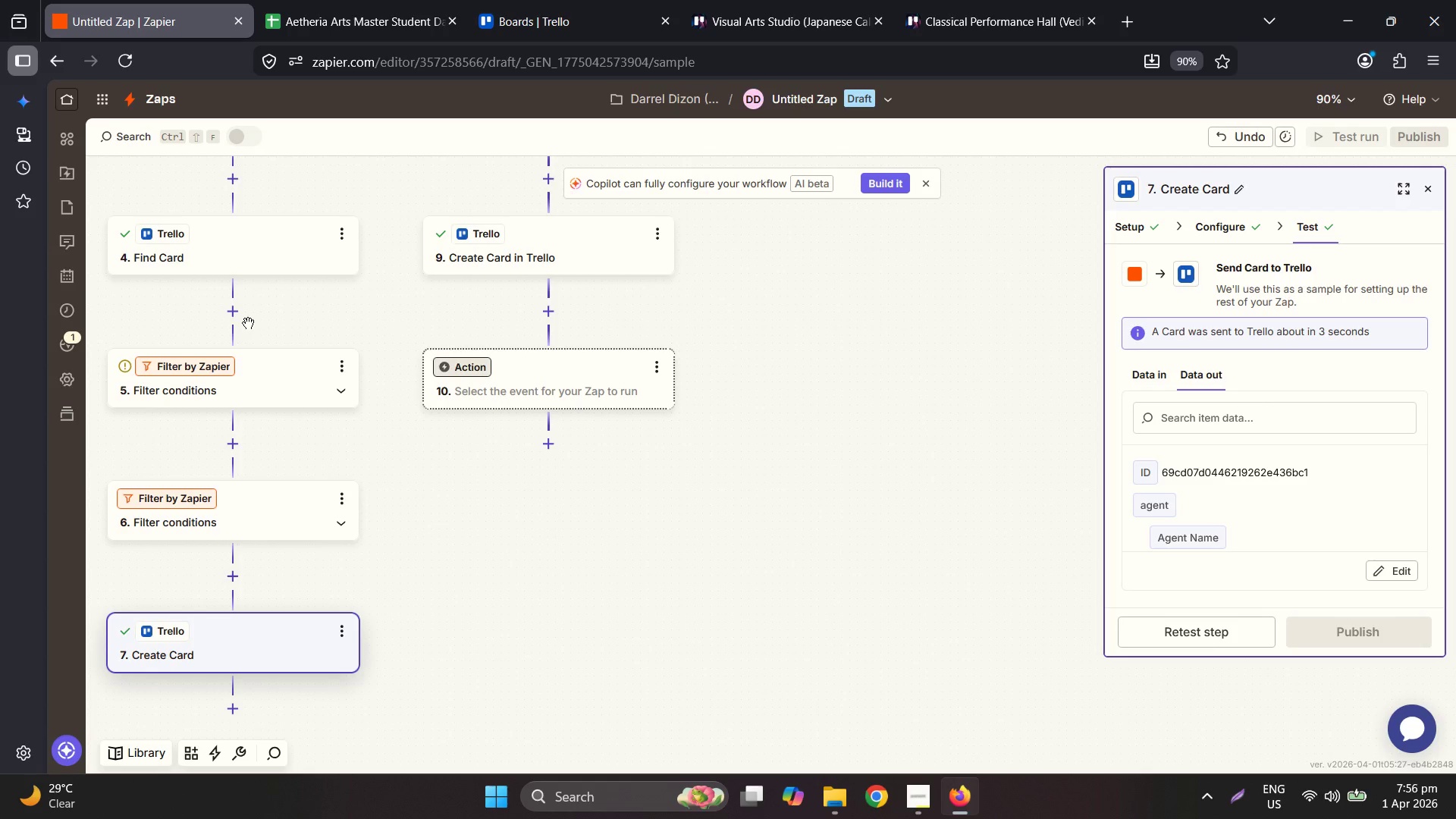 
left_click([281, 220])
 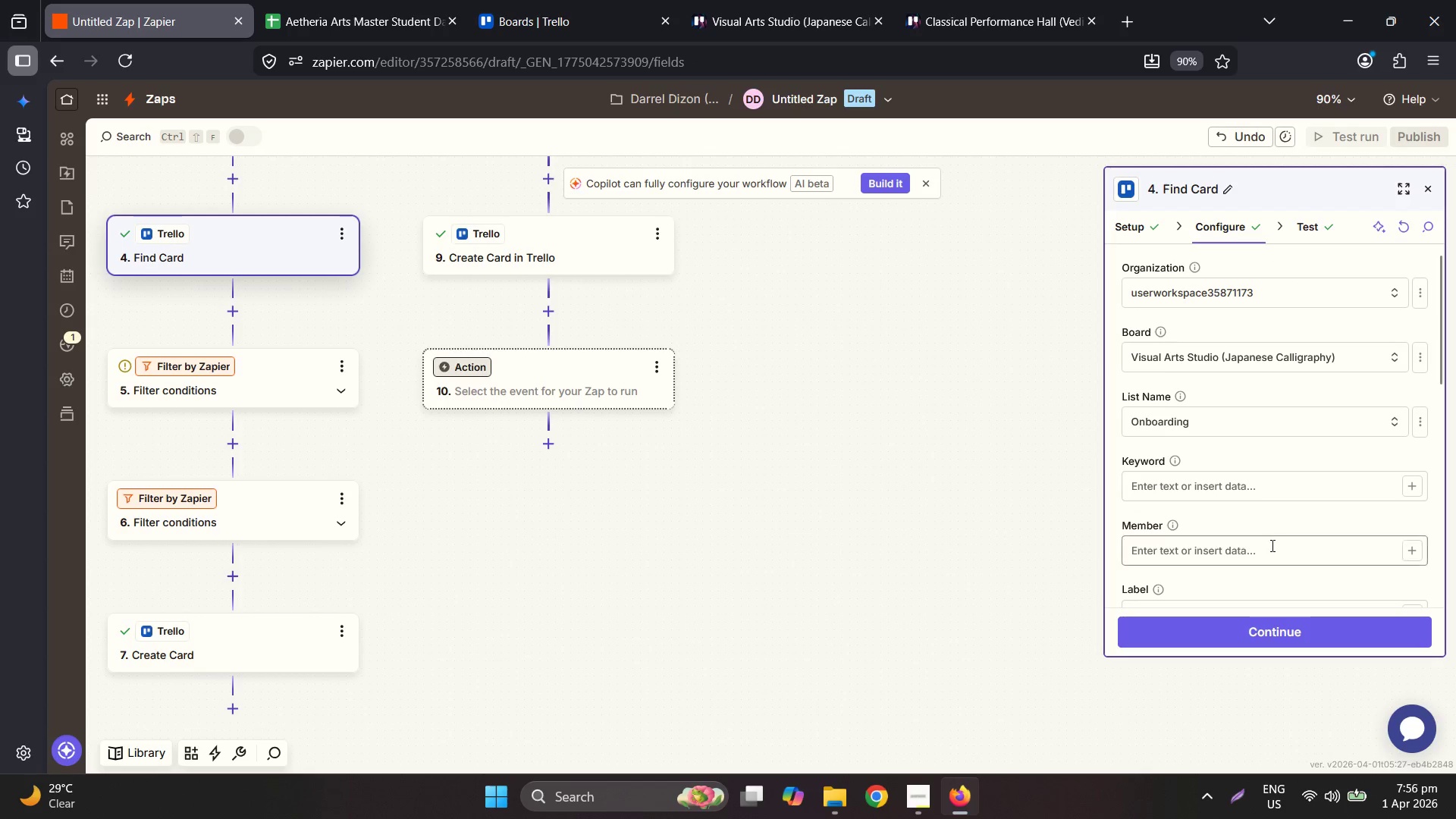 
left_click([1294, 230])
 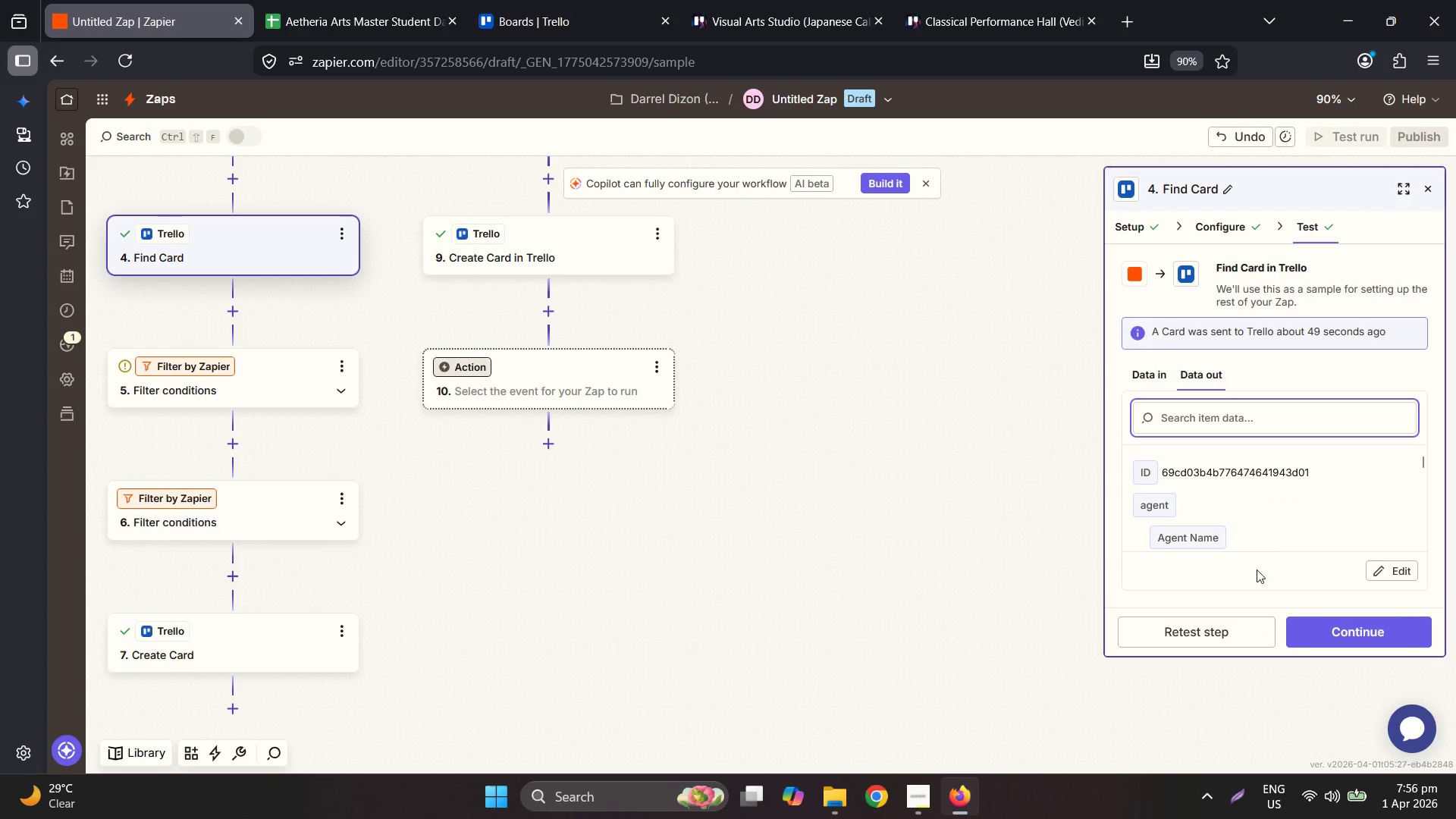 
left_click([1255, 639])
 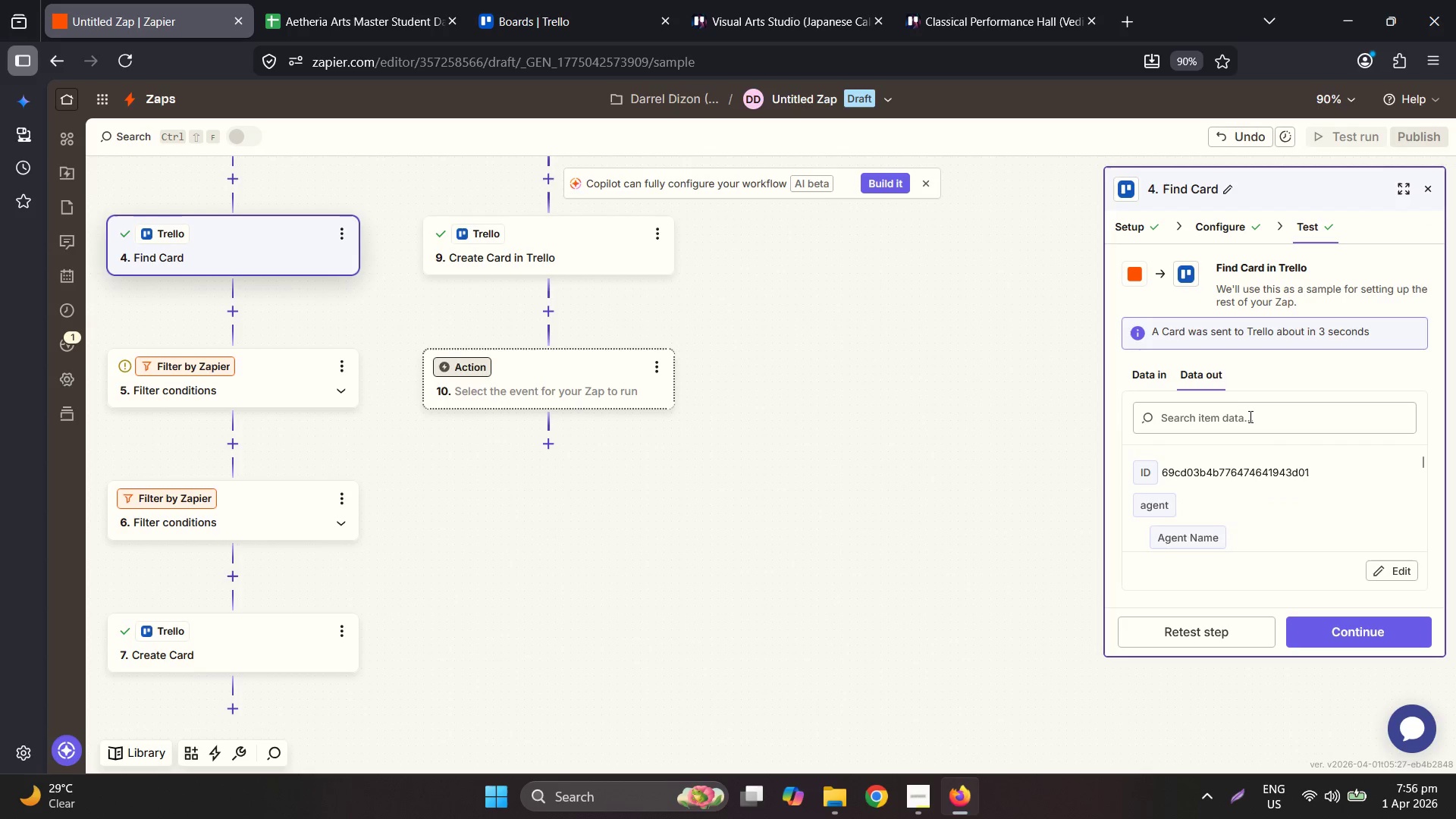 
scroll: coordinate [1366, 529], scroll_direction: down, amount: 6.0
 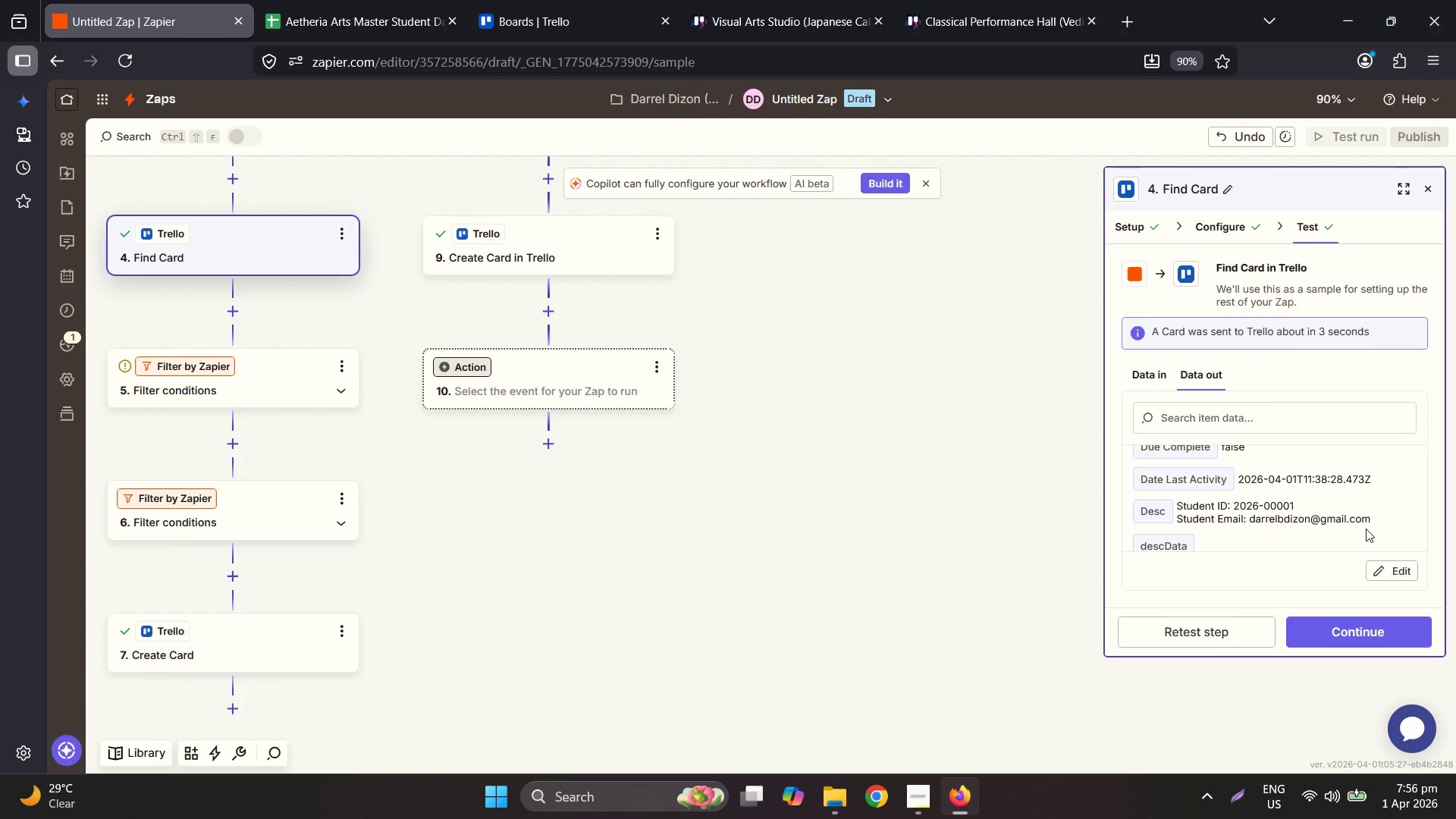 
wait(5.11)
 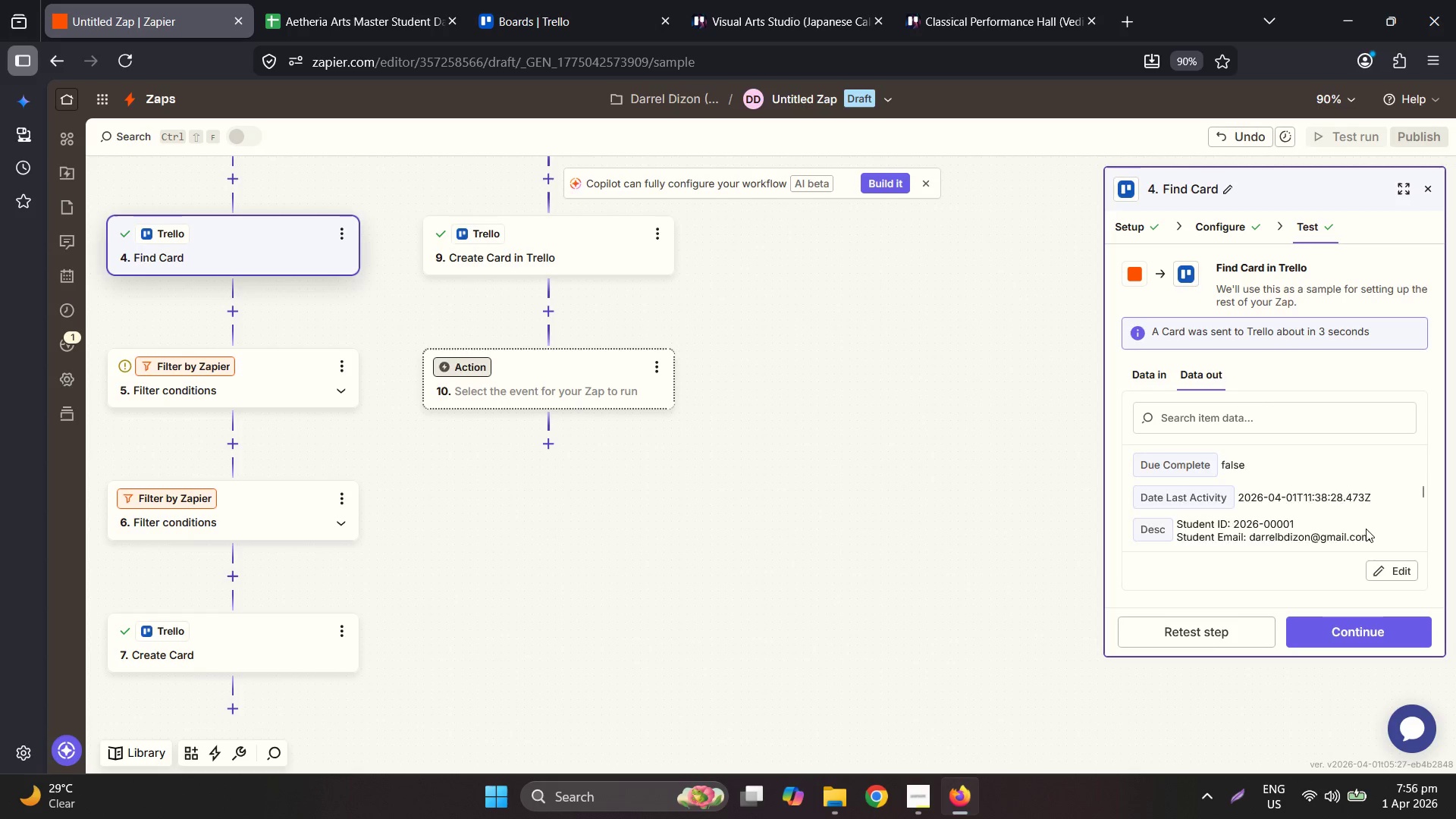 
scroll: coordinate [1316, 502], scroll_direction: down, amount: 6.0
 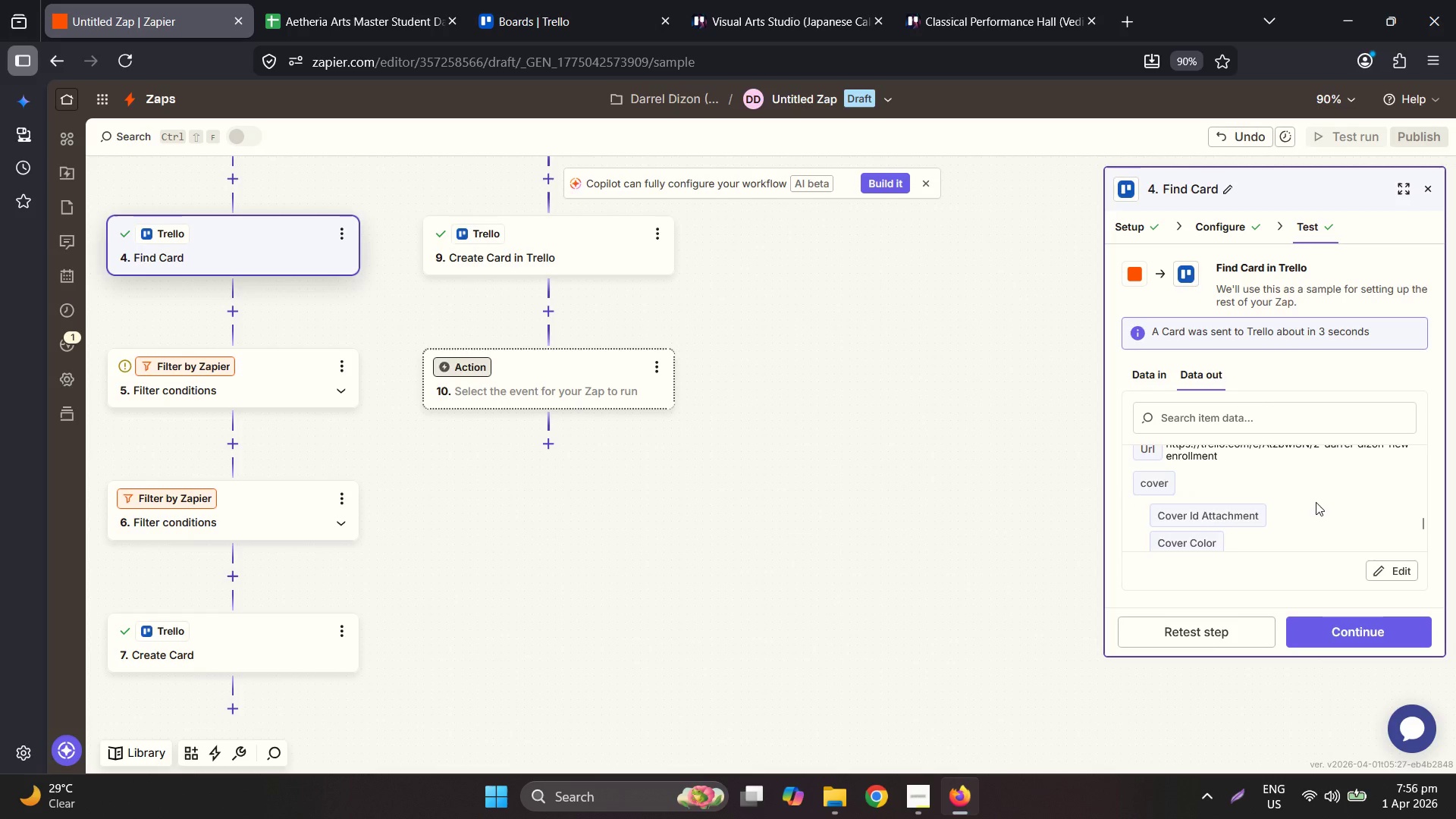 
scroll: coordinate [1316, 502], scroll_direction: up, amount: 1.0
 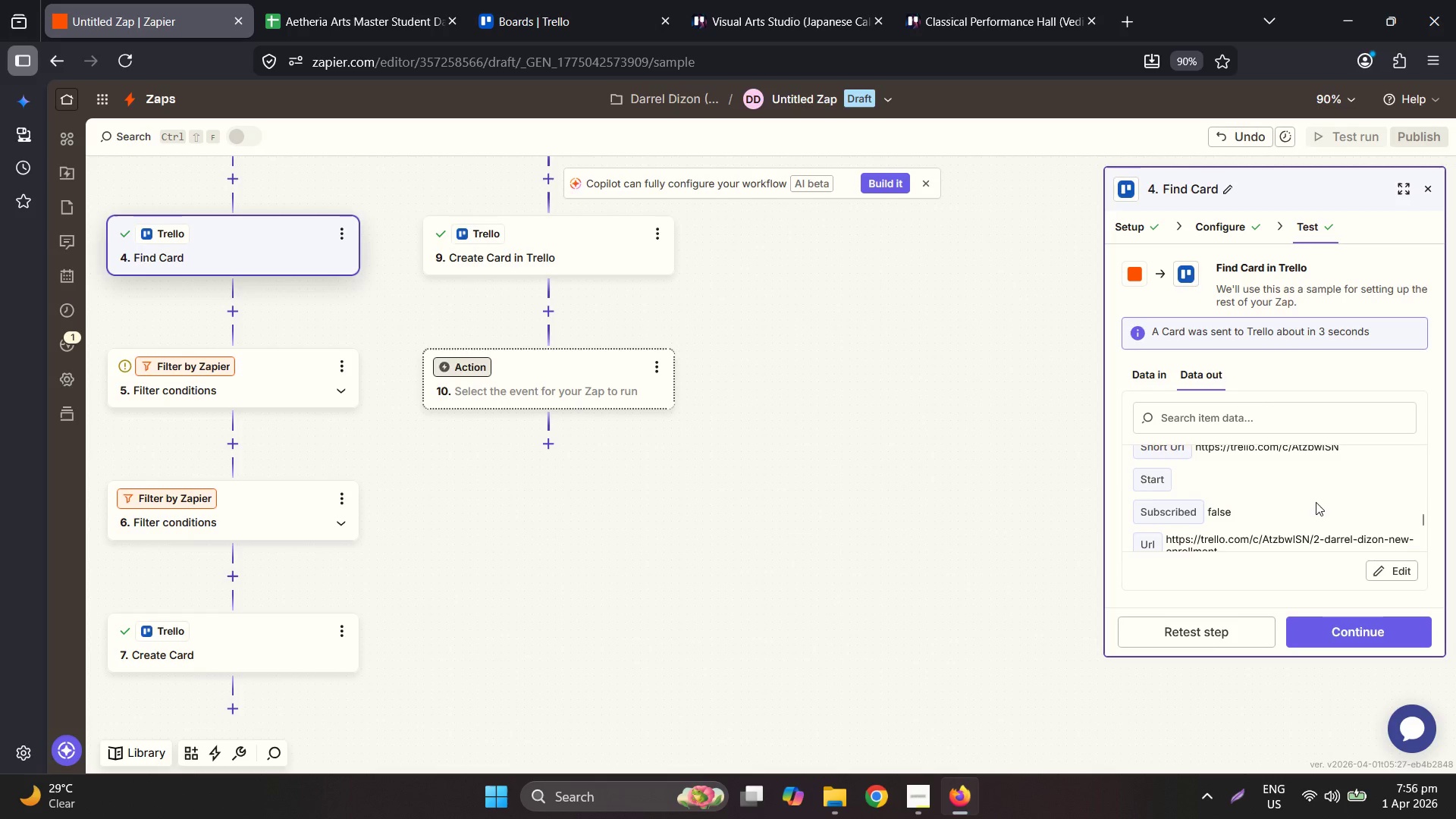 
scroll: coordinate [1299, 495], scroll_direction: down, amount: 8.0
 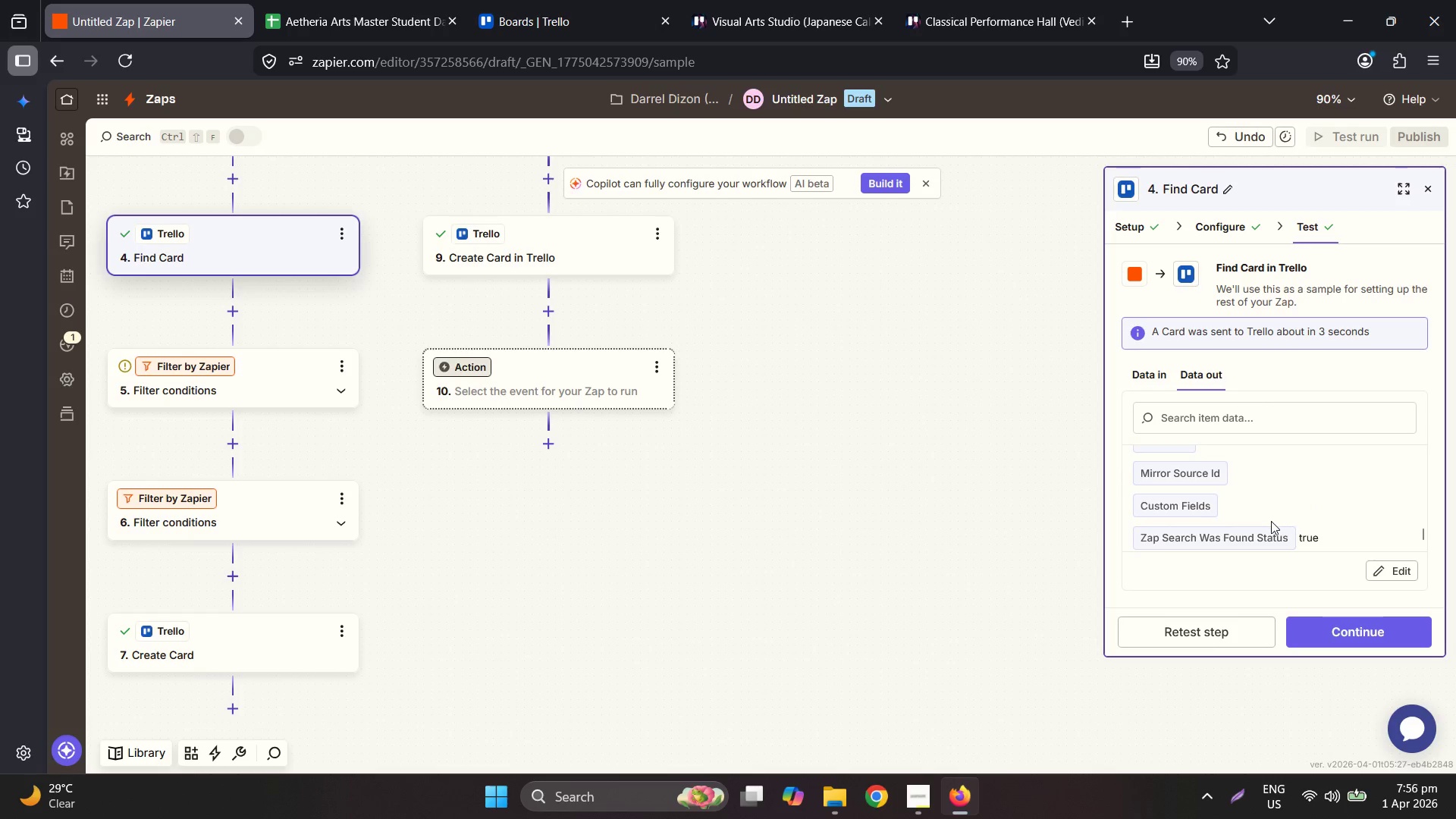 
scroll: coordinate [1273, 522], scroll_direction: up, amount: 3.0
 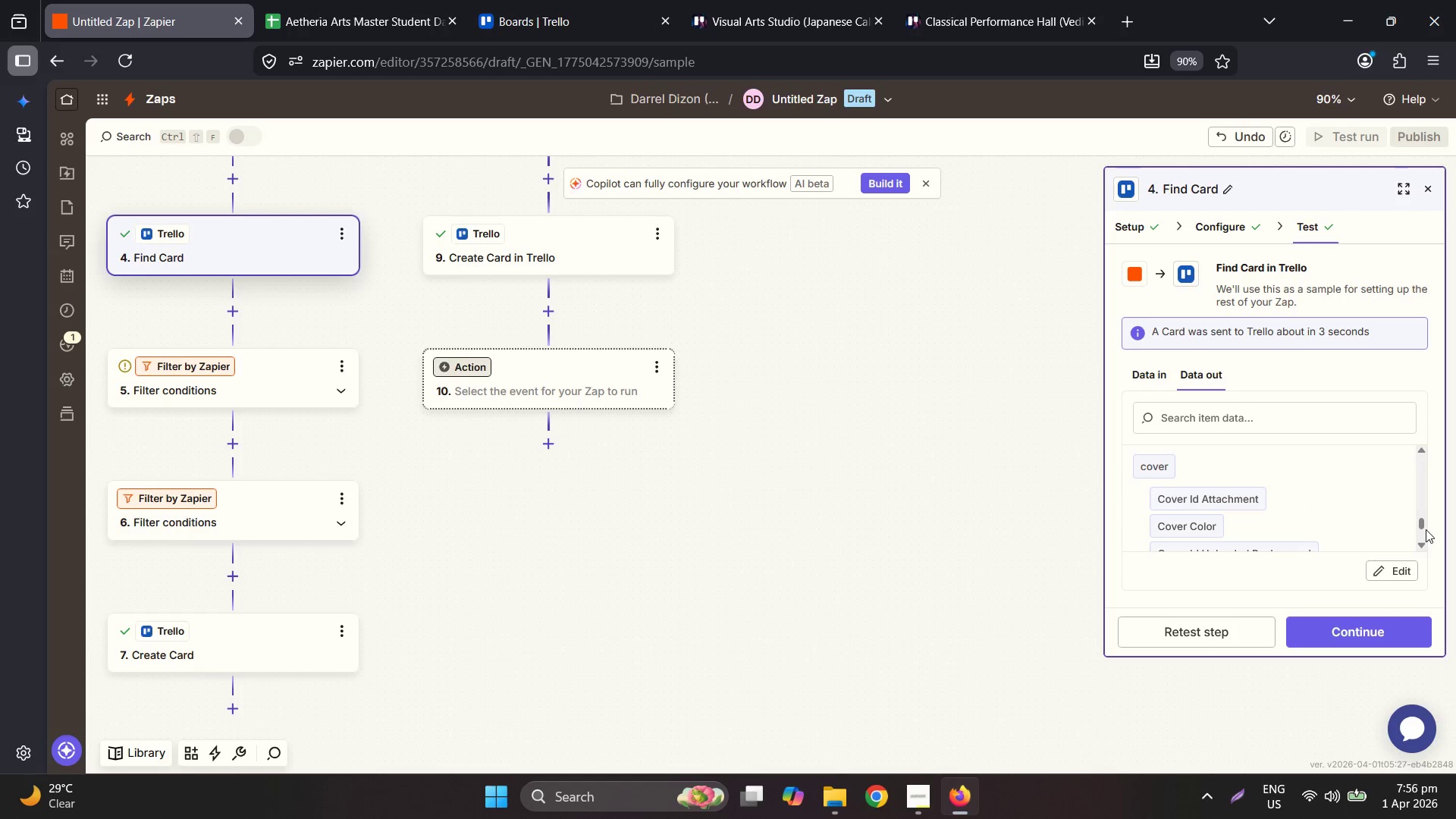 
left_click_drag(start_coordinate=[1425, 526], to_coordinate=[1404, 426])
 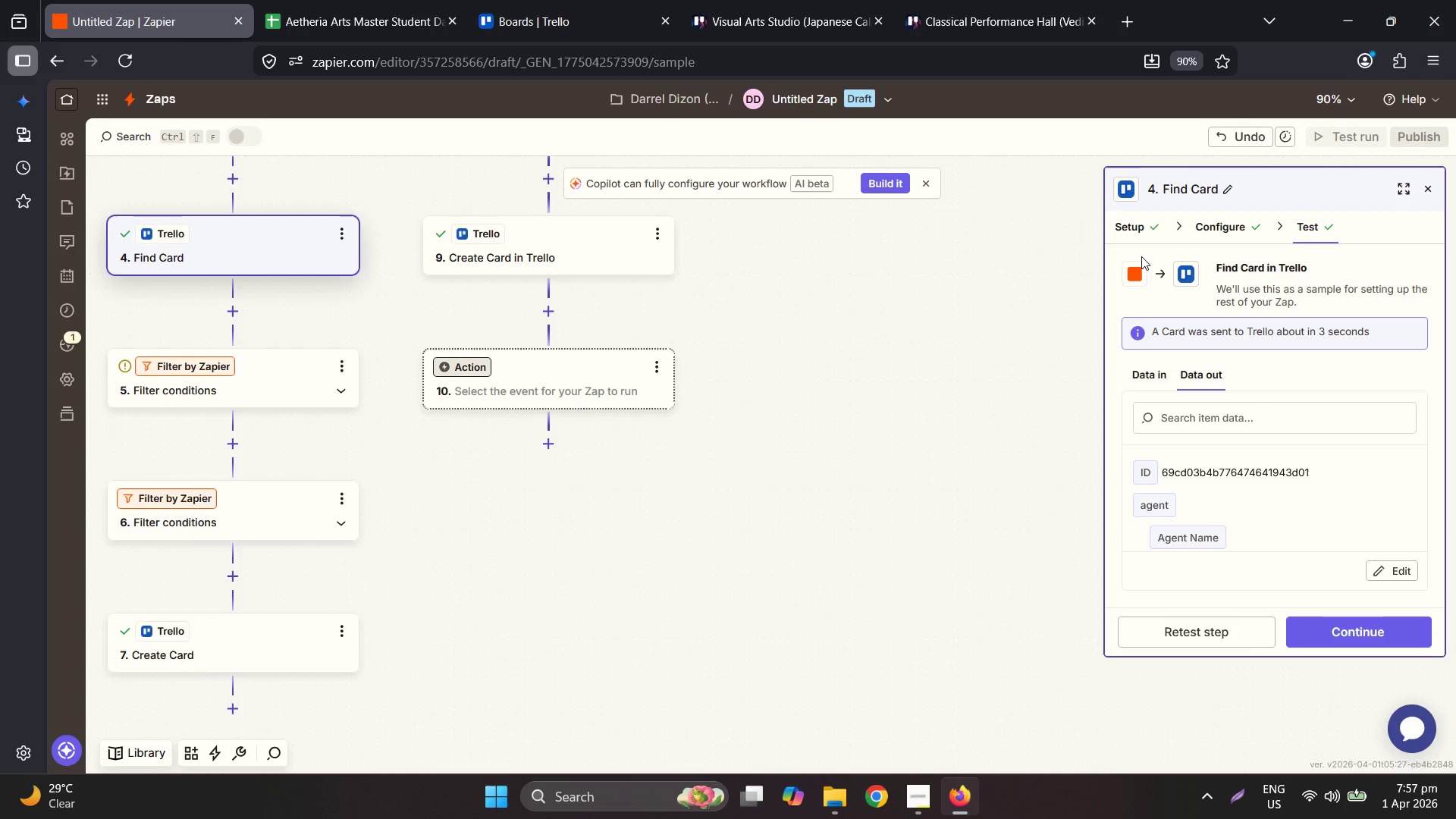 
wait(73.67)
 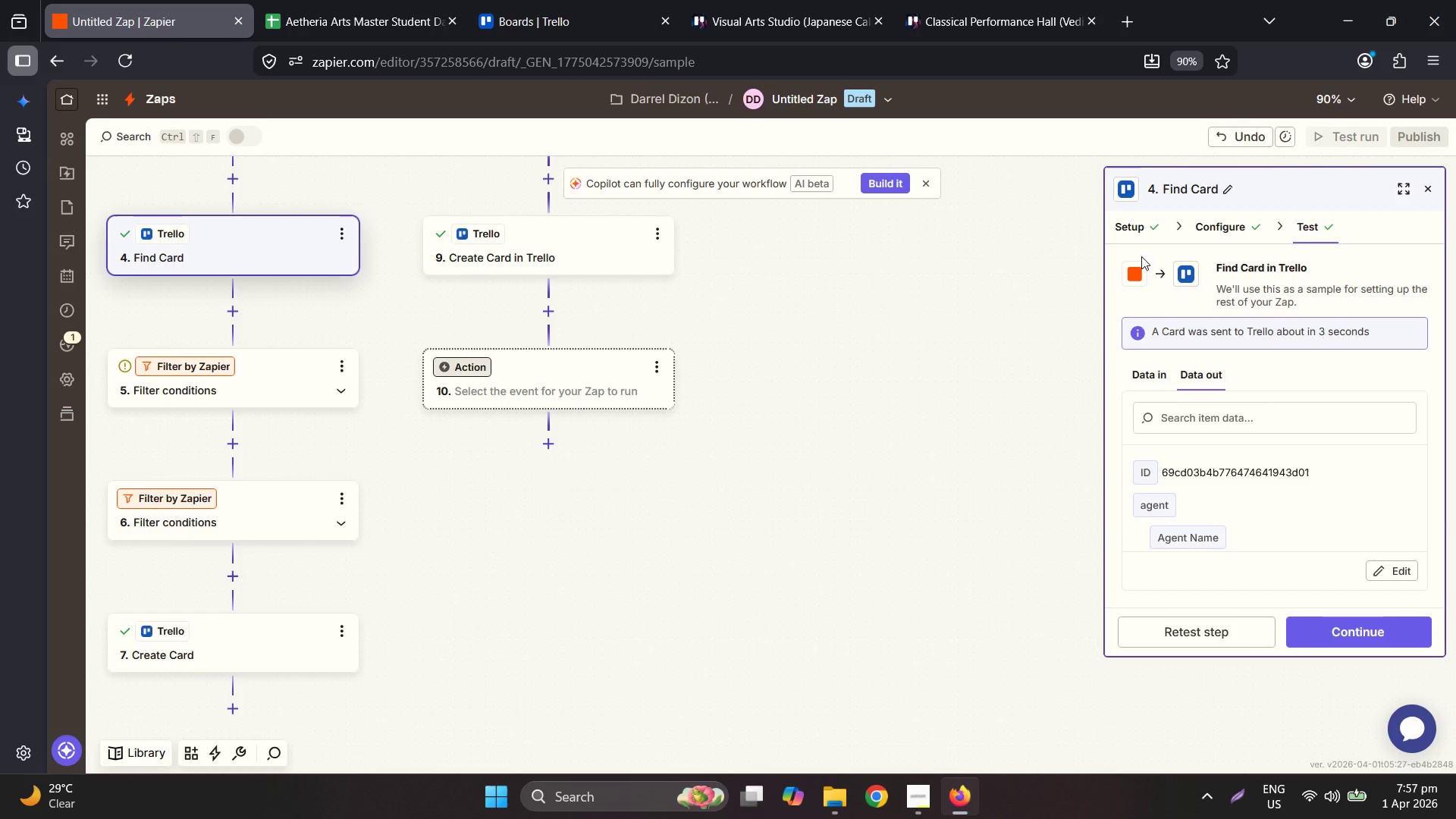 
left_click([1143, 232])
 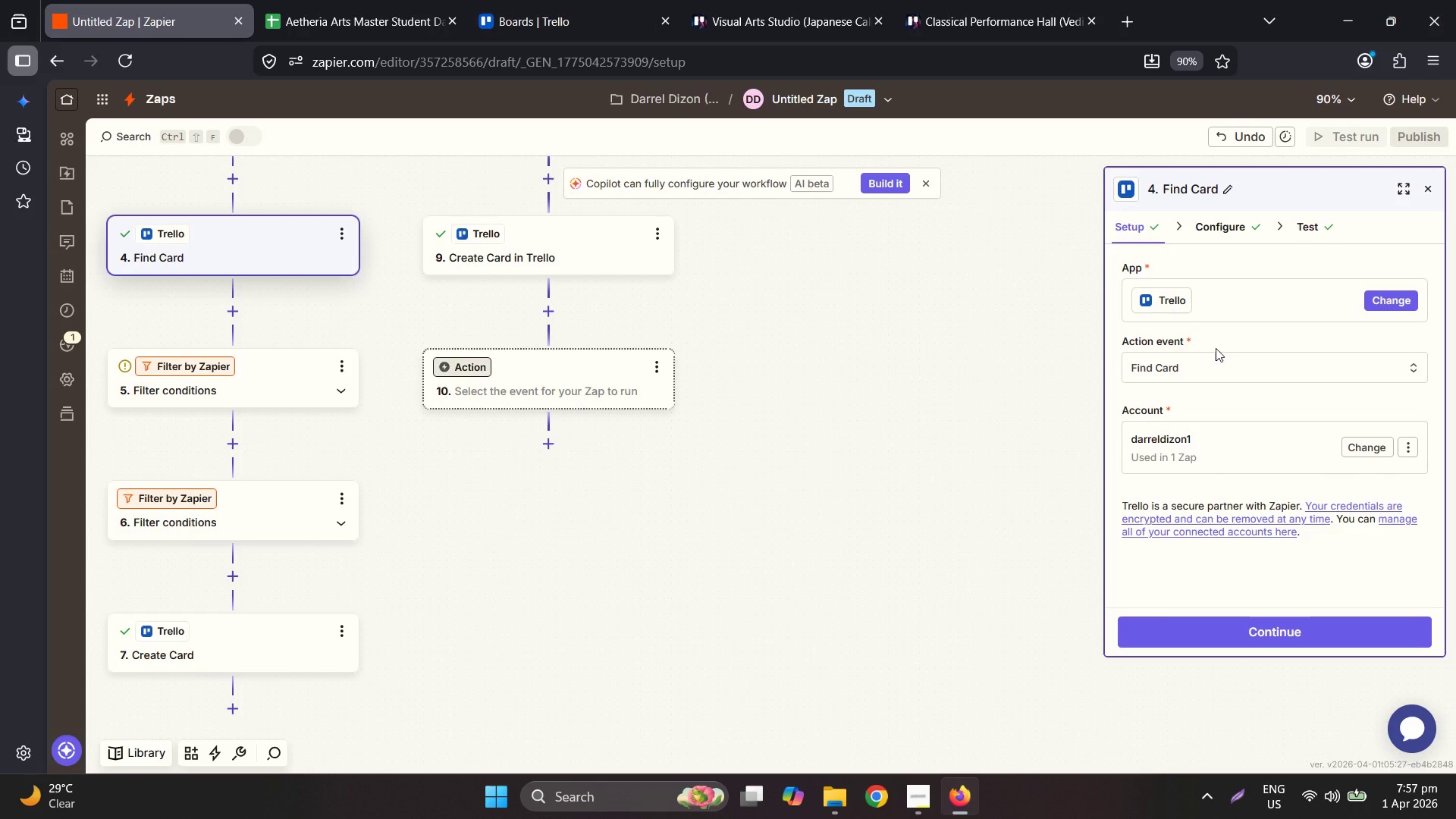 
left_click([1237, 363])
 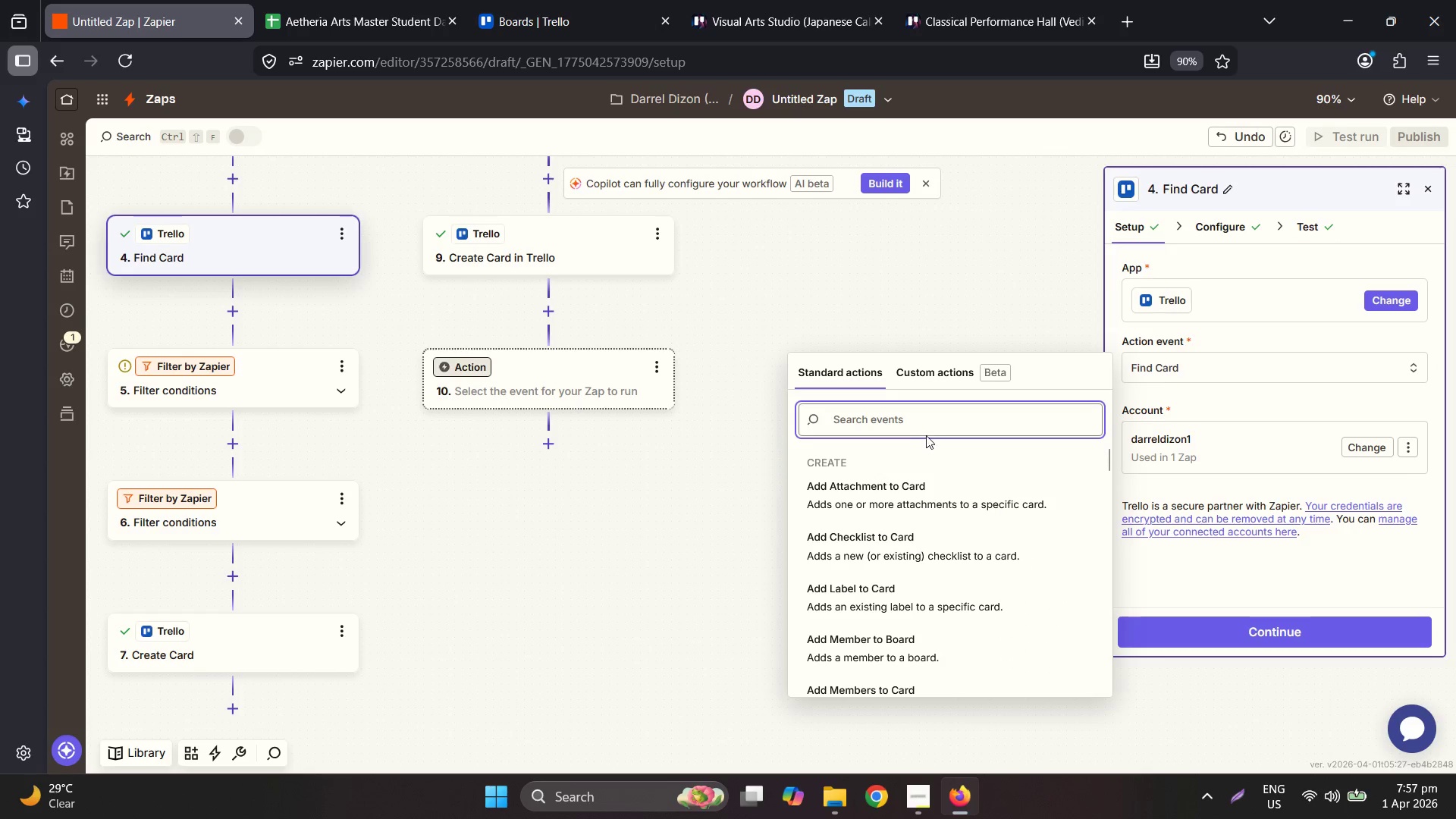 
type(find card)
 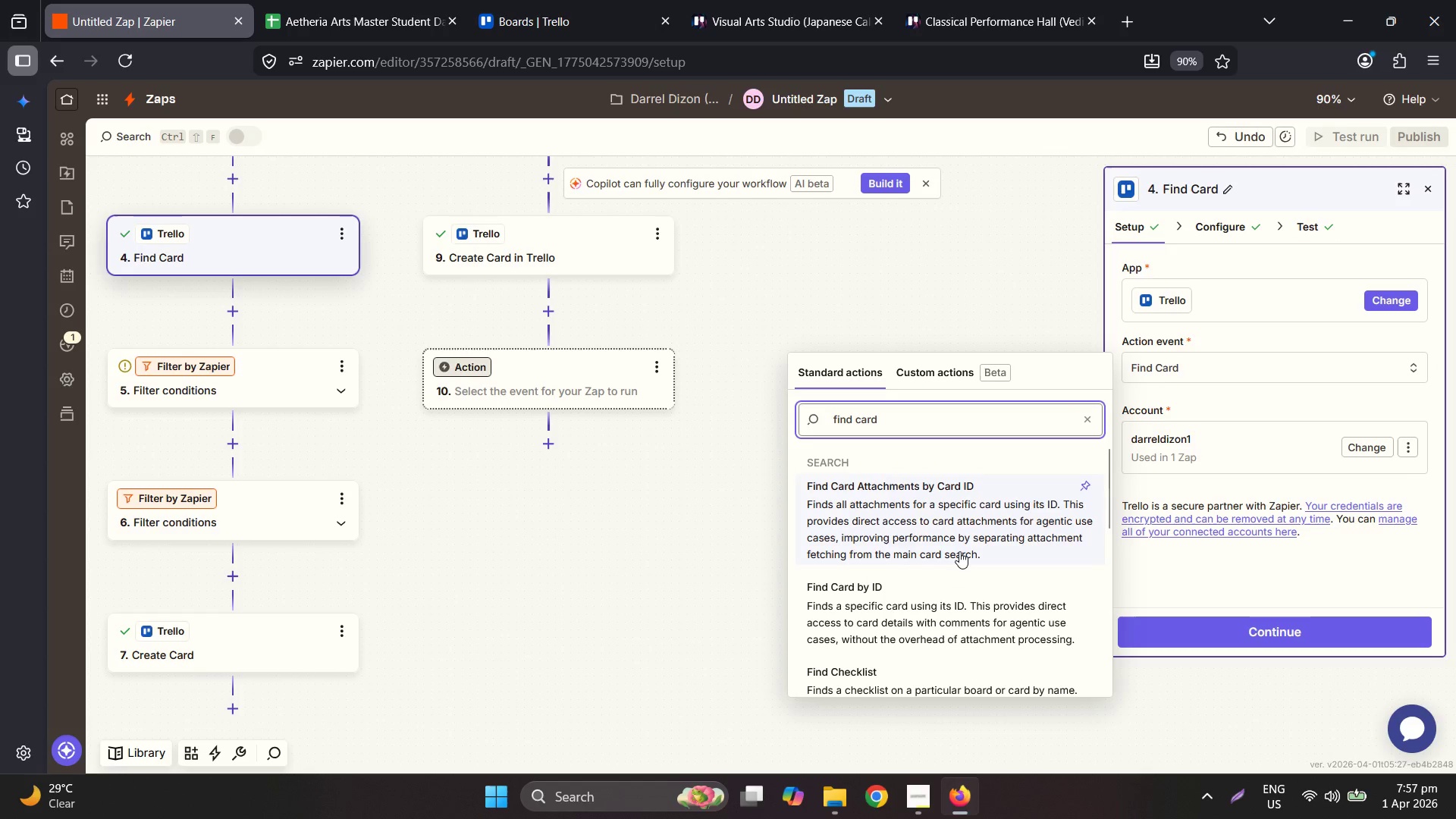 
scroll: coordinate [1034, 598], scroll_direction: down, amount: 2.0
 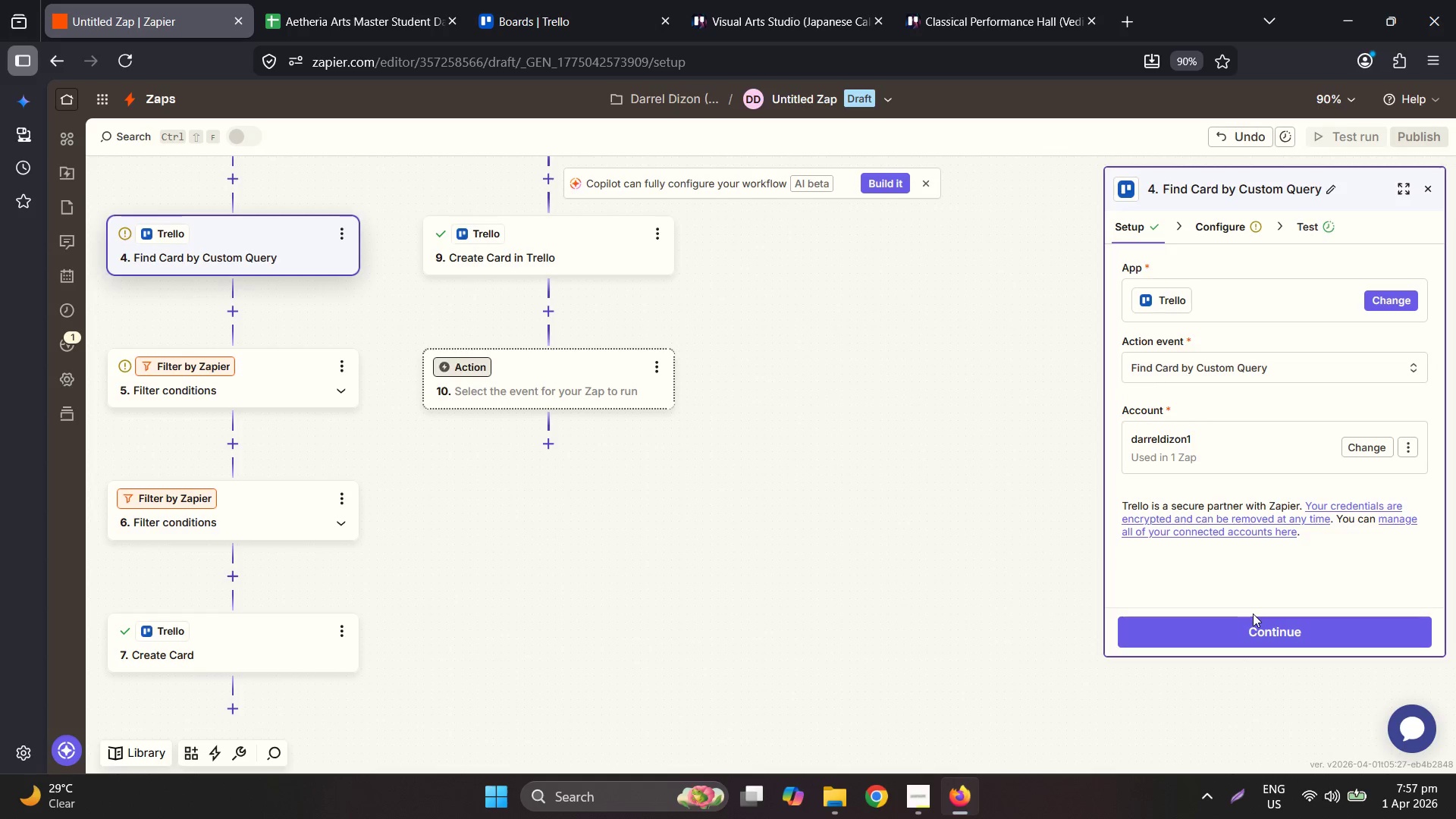 
double_click([1253, 613])
 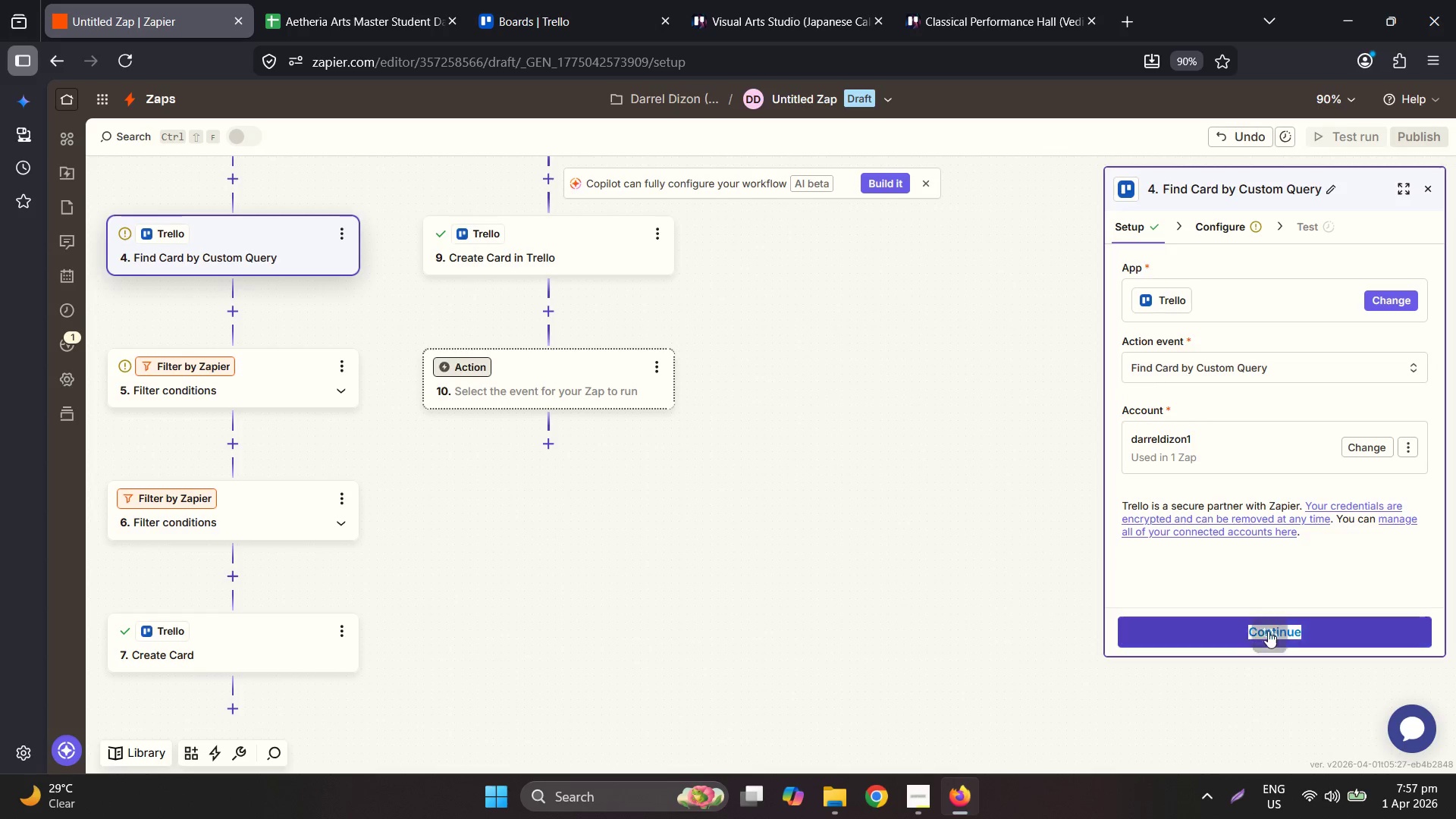 
triple_click([1268, 631])
 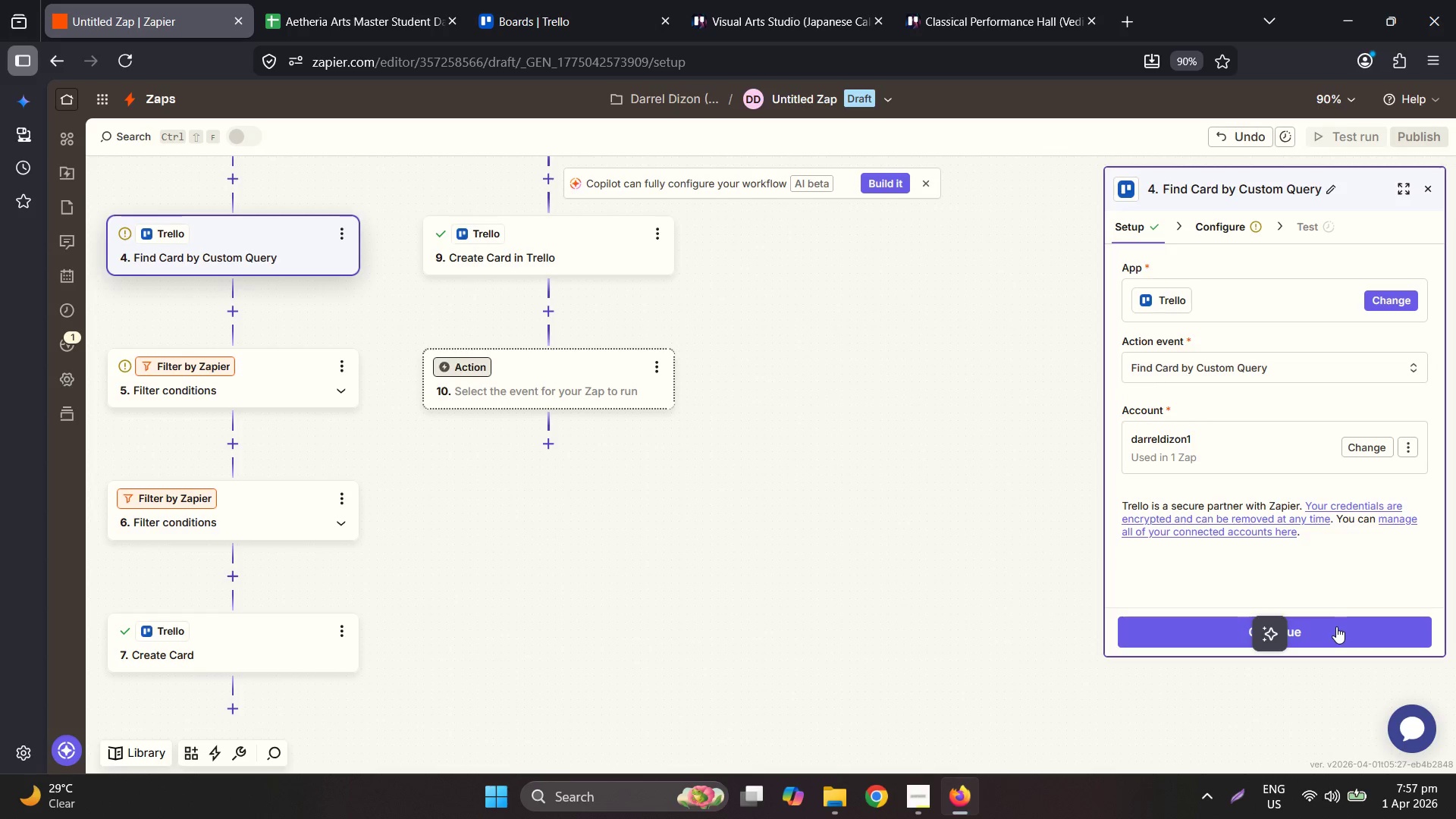 
left_click([1336, 626])
 